 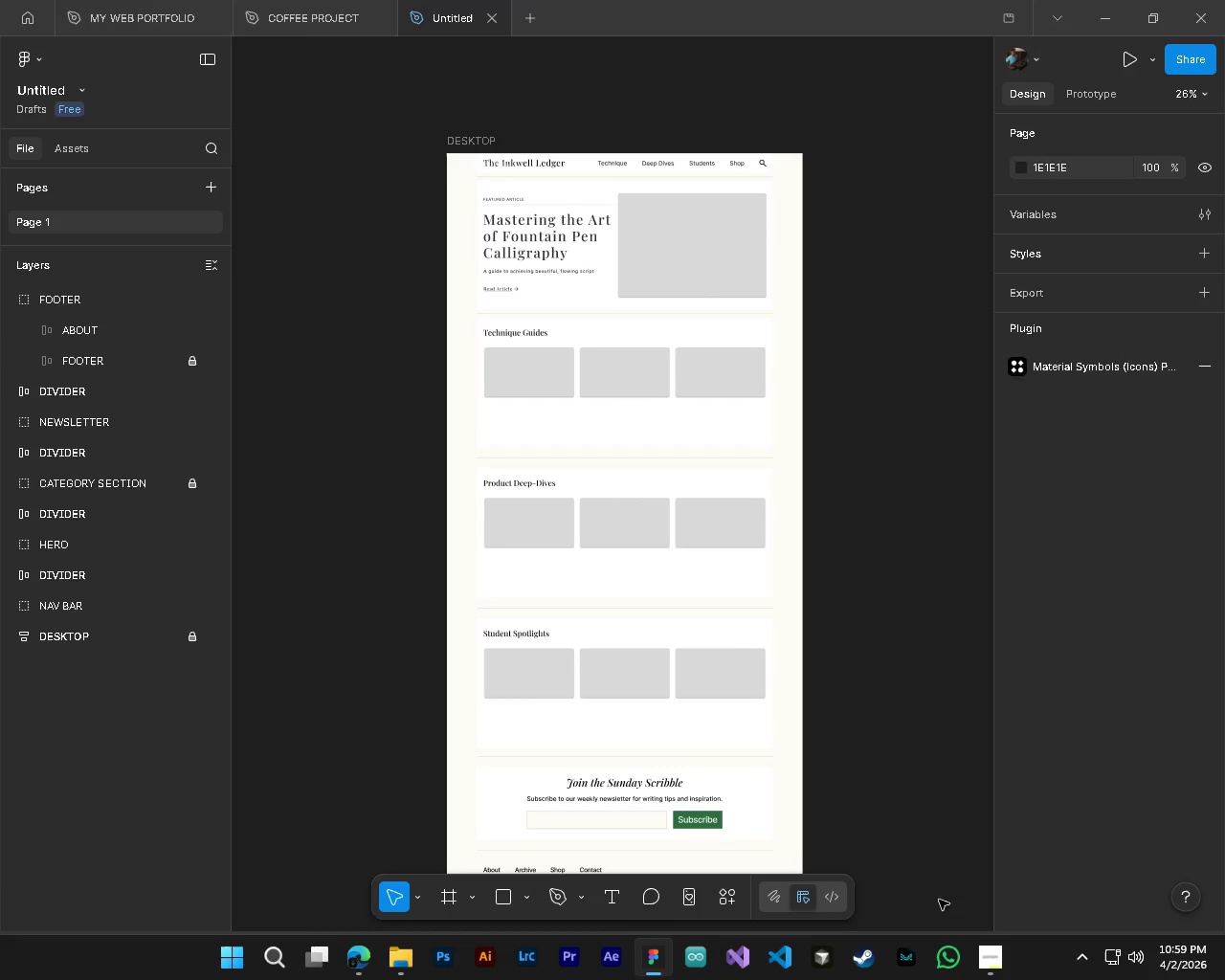 
hold_key(key=ControlLeft, duration=0.94)
scroll: coordinate [463, 269], scroll_direction: up, amount: 12.0
 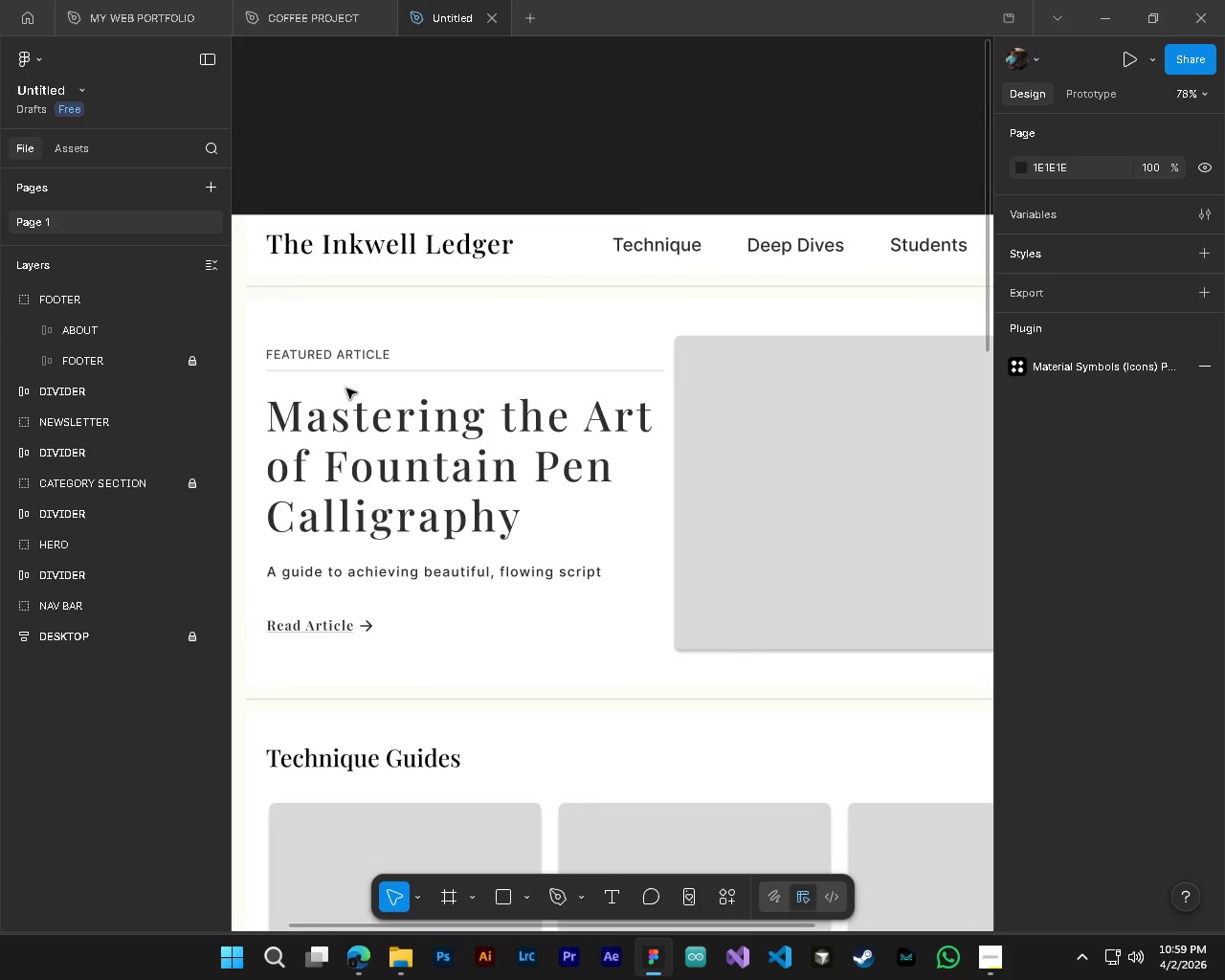 
hold_key(key=ControlLeft, duration=2.53)
 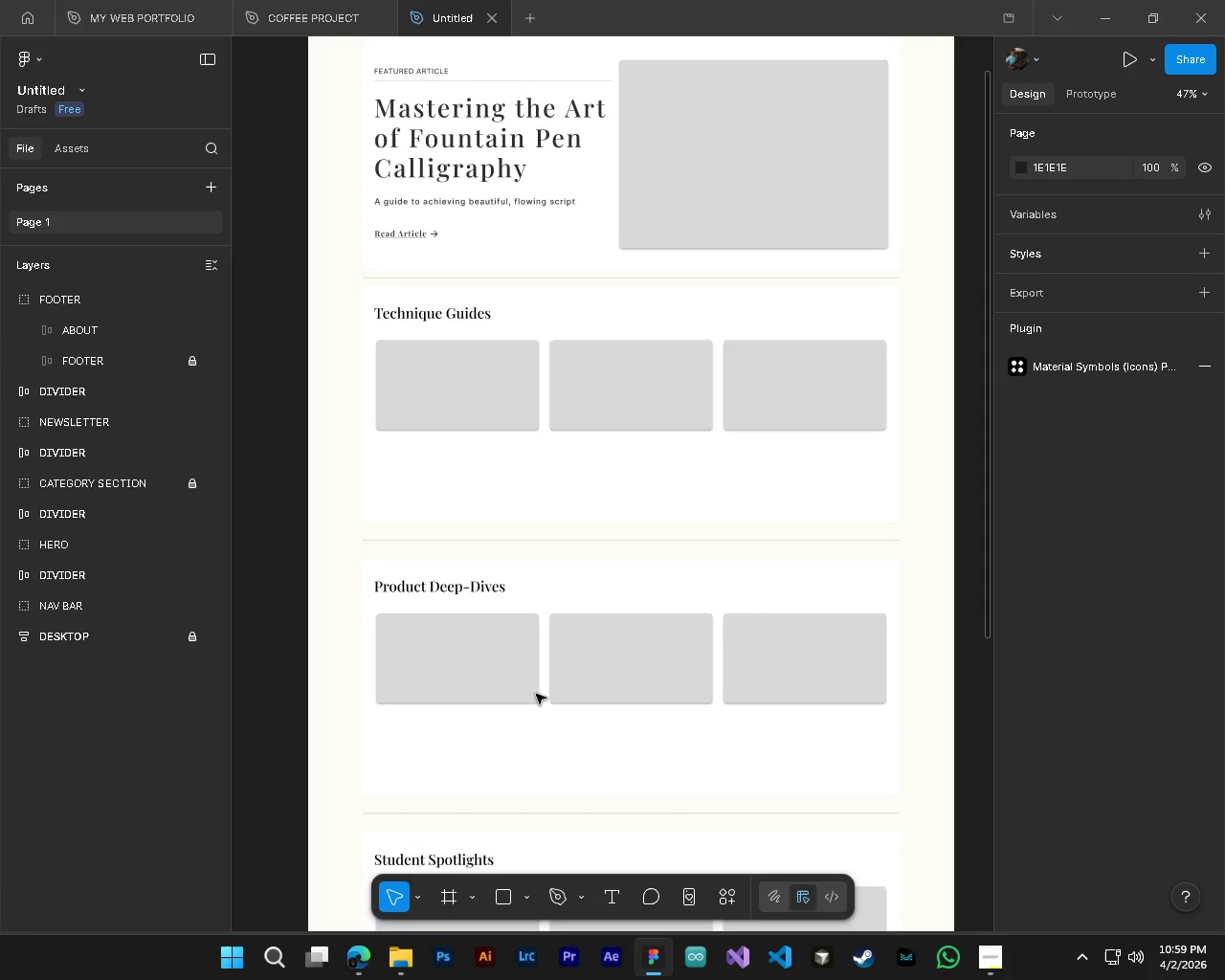 
key(Alt+Control+AltLeft)
 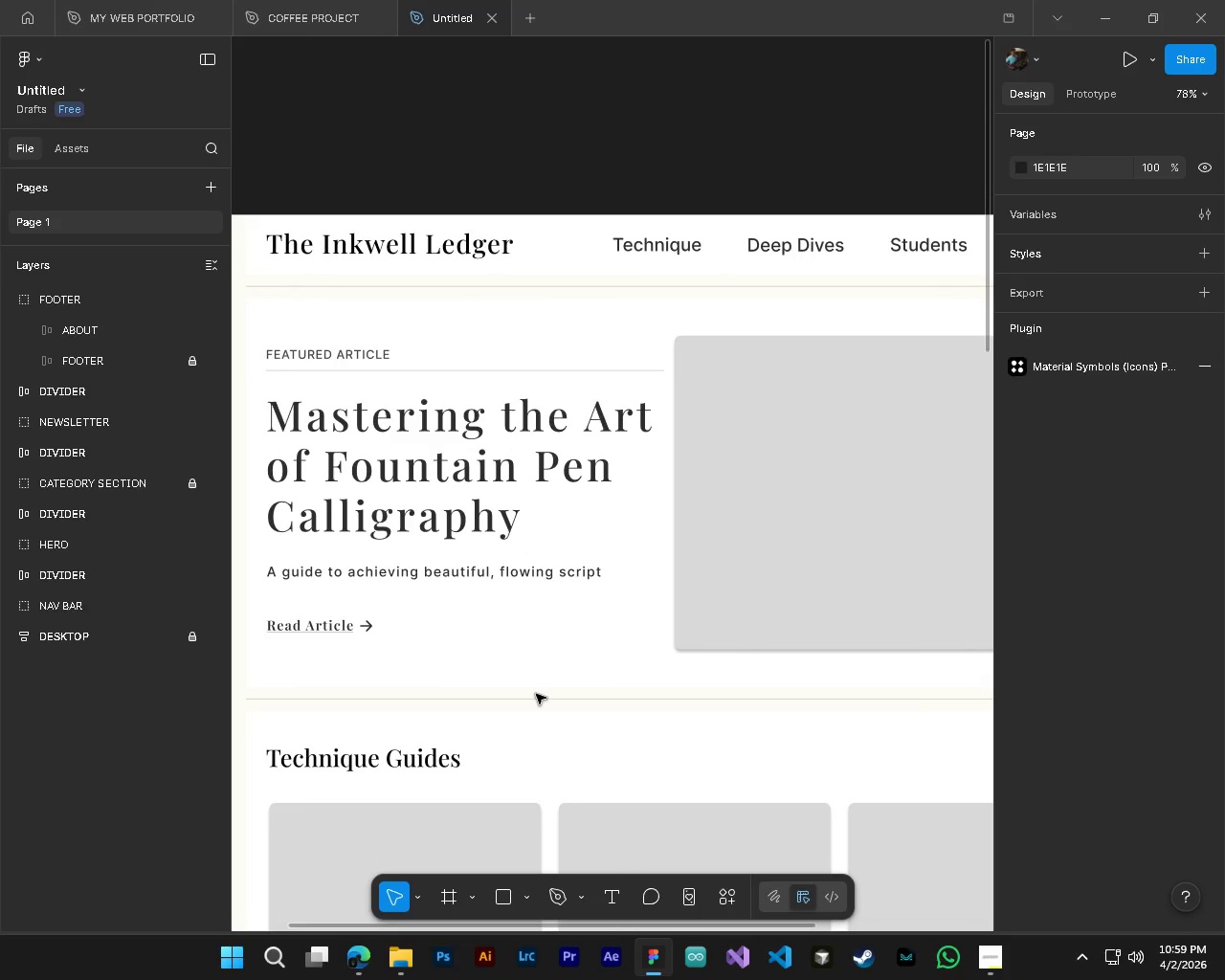 
hold_key(key=AltLeft, duration=1.52)
 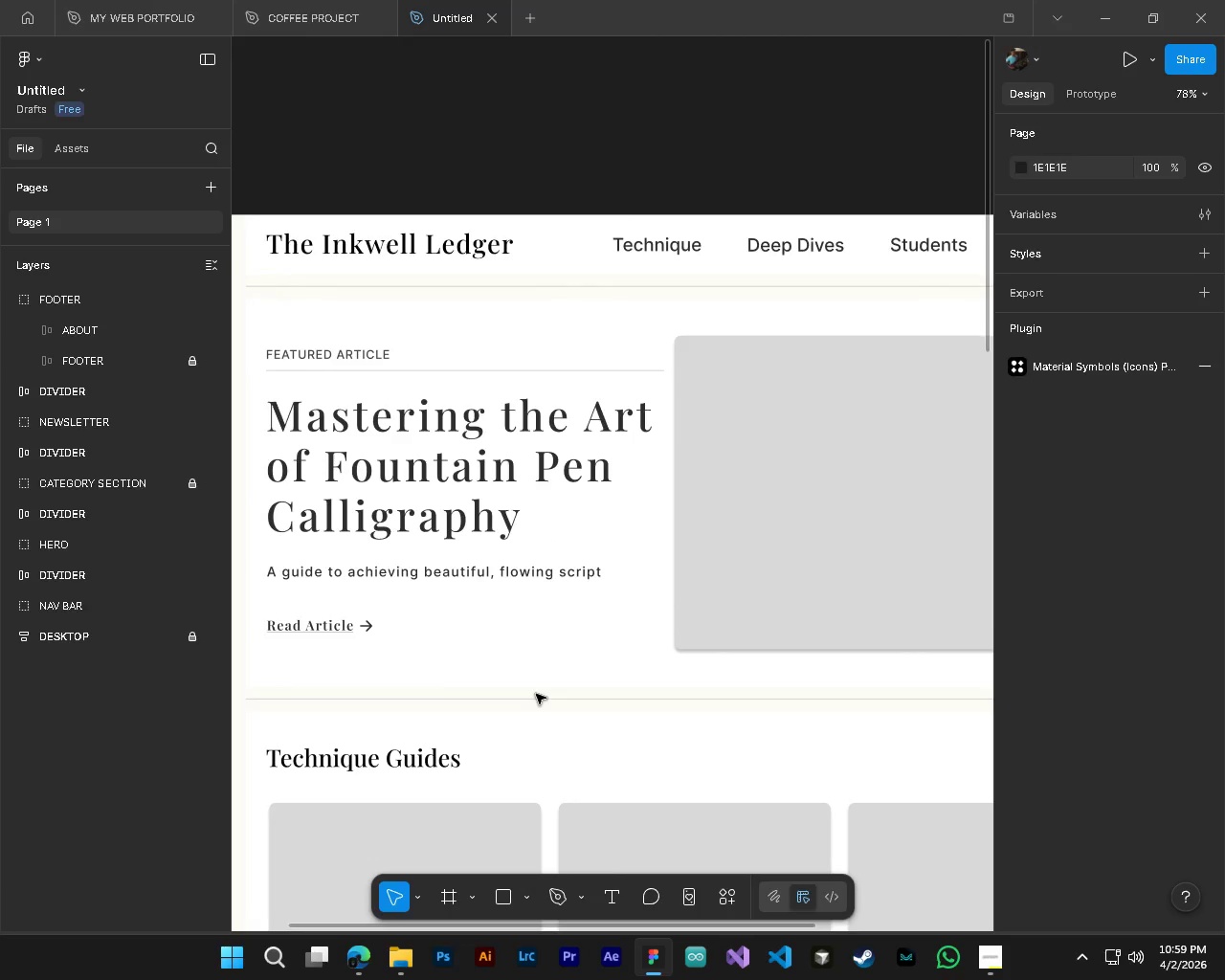 
hold_key(key=AltLeft, duration=0.91)
scroll: coordinate [623, 738], scroll_direction: down, amount: 25.0
 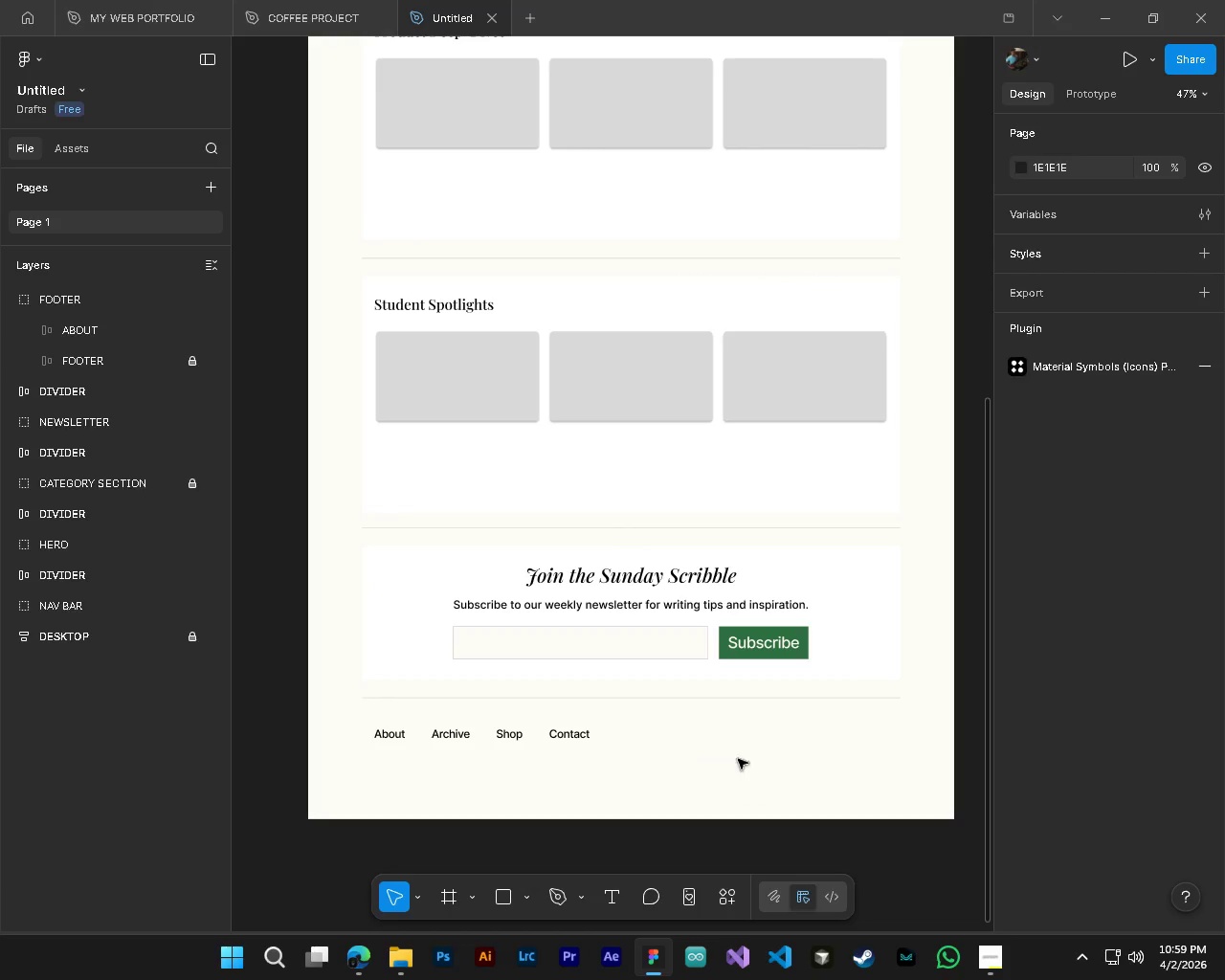 
hold_key(key=ControlLeft, duration=5.19)
 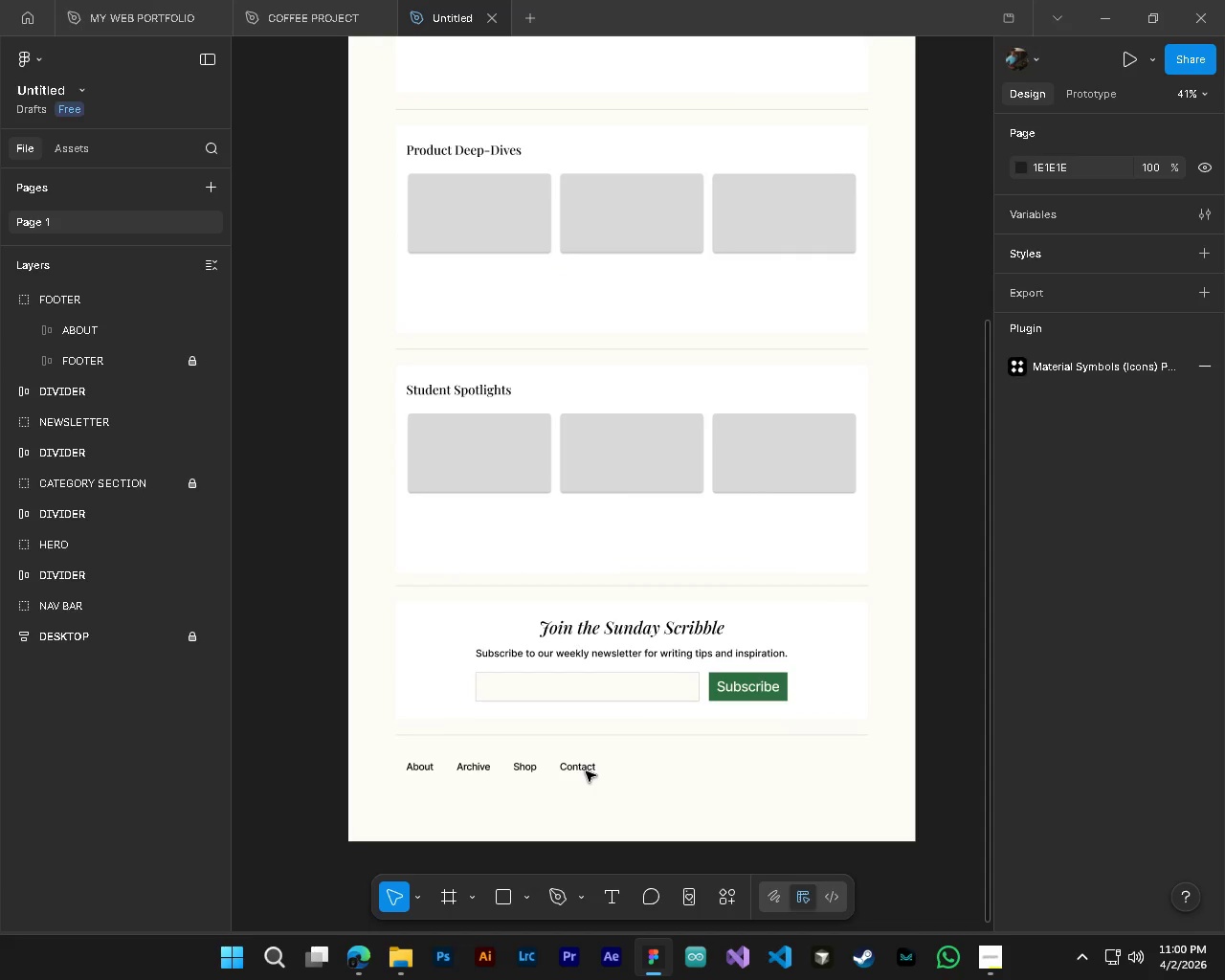 
hold_key(key=AltLeft, duration=1.51)
 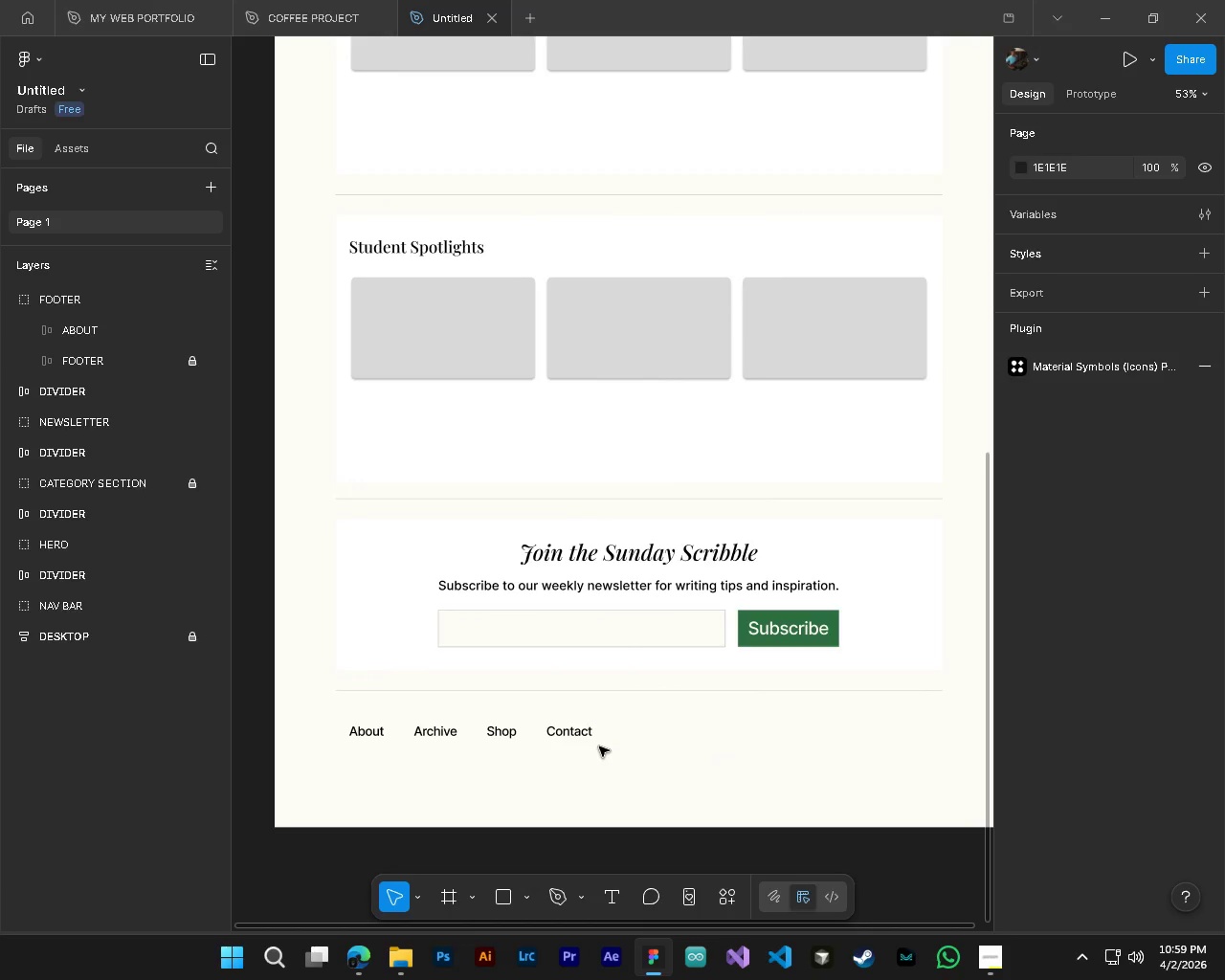 
hold_key(key=AltLeft, duration=1.5)
 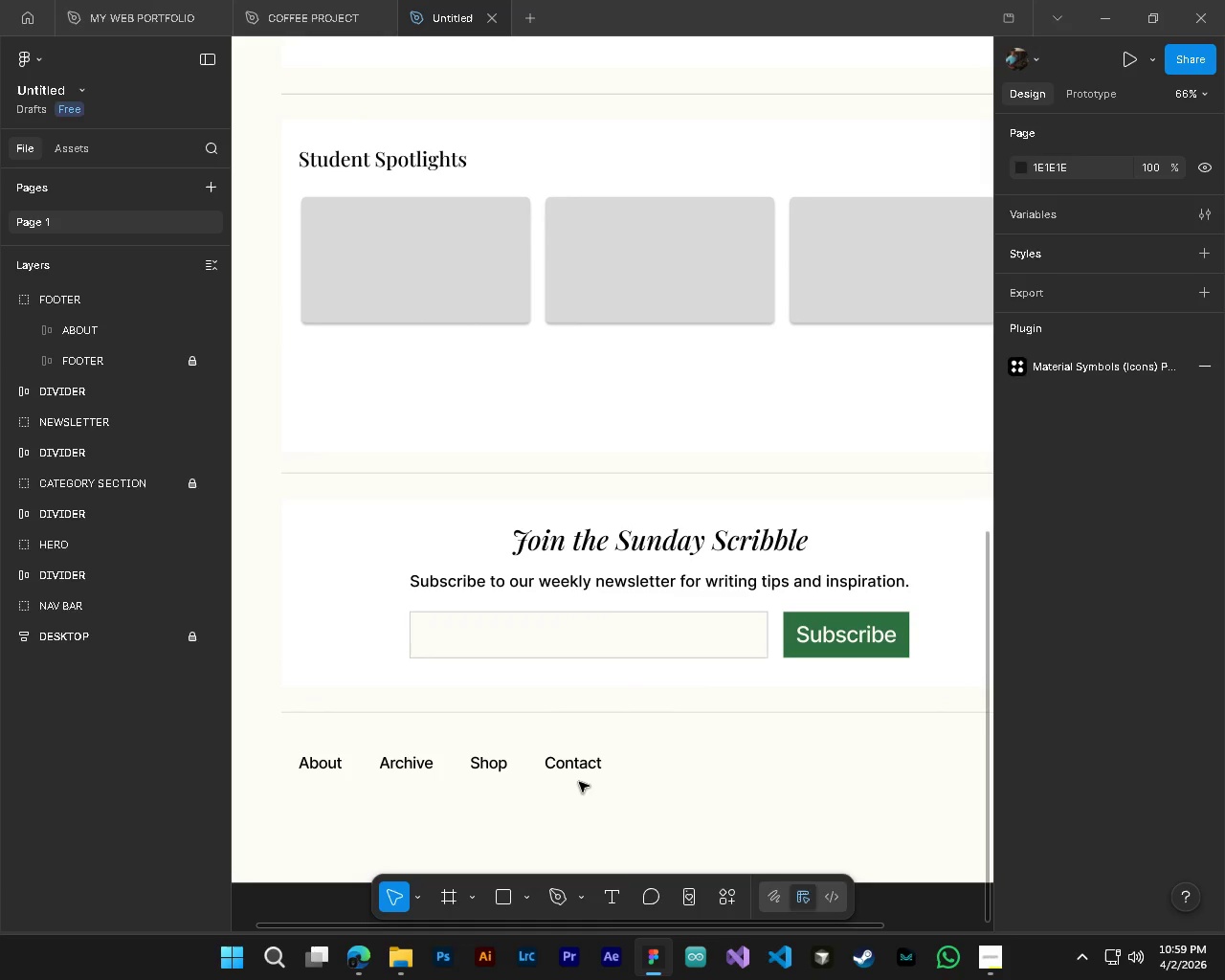 
scroll: coordinate [569, 755], scroll_direction: up, amount: 3.0
 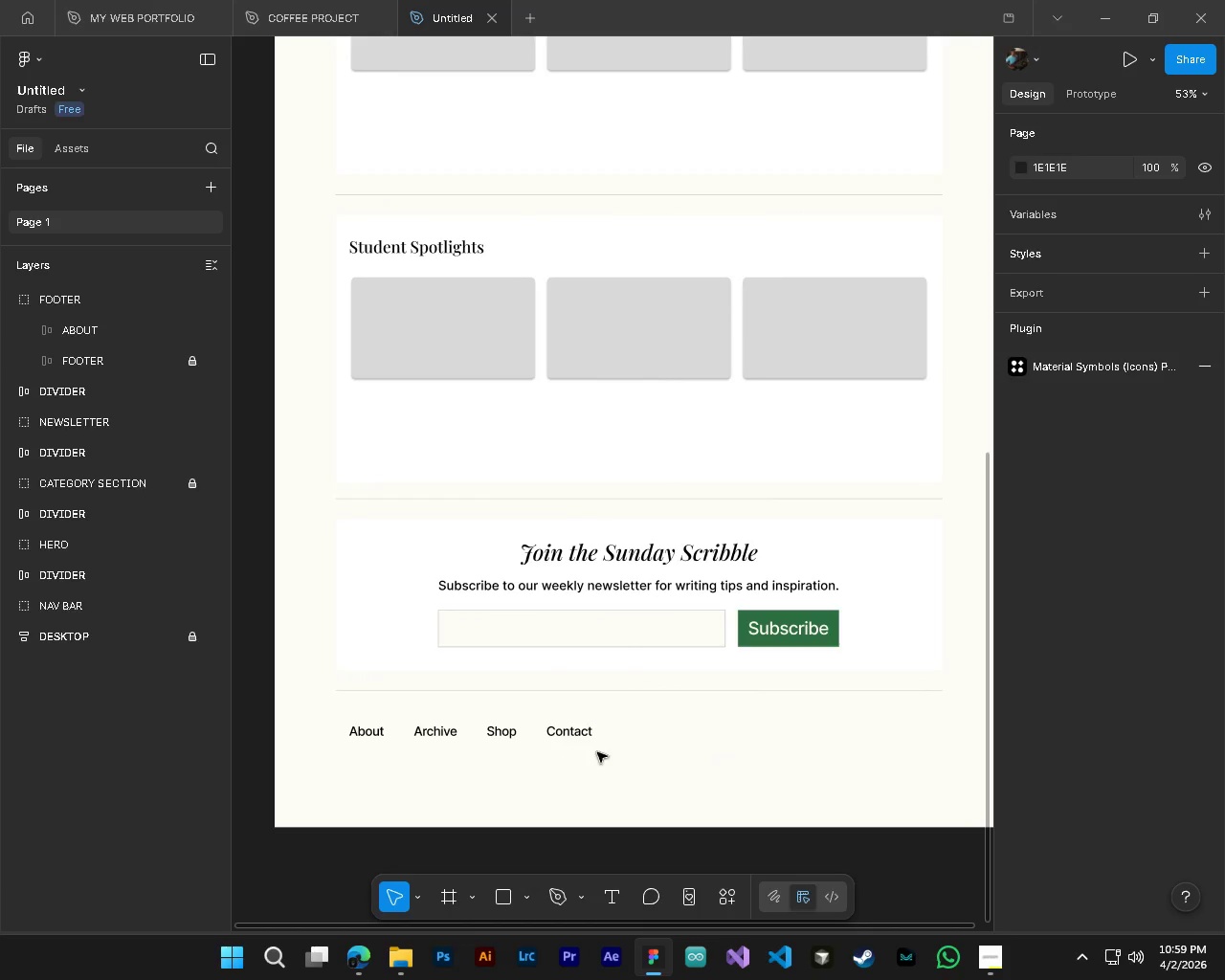 
hold_key(key=AltLeft, duration=1.52)
 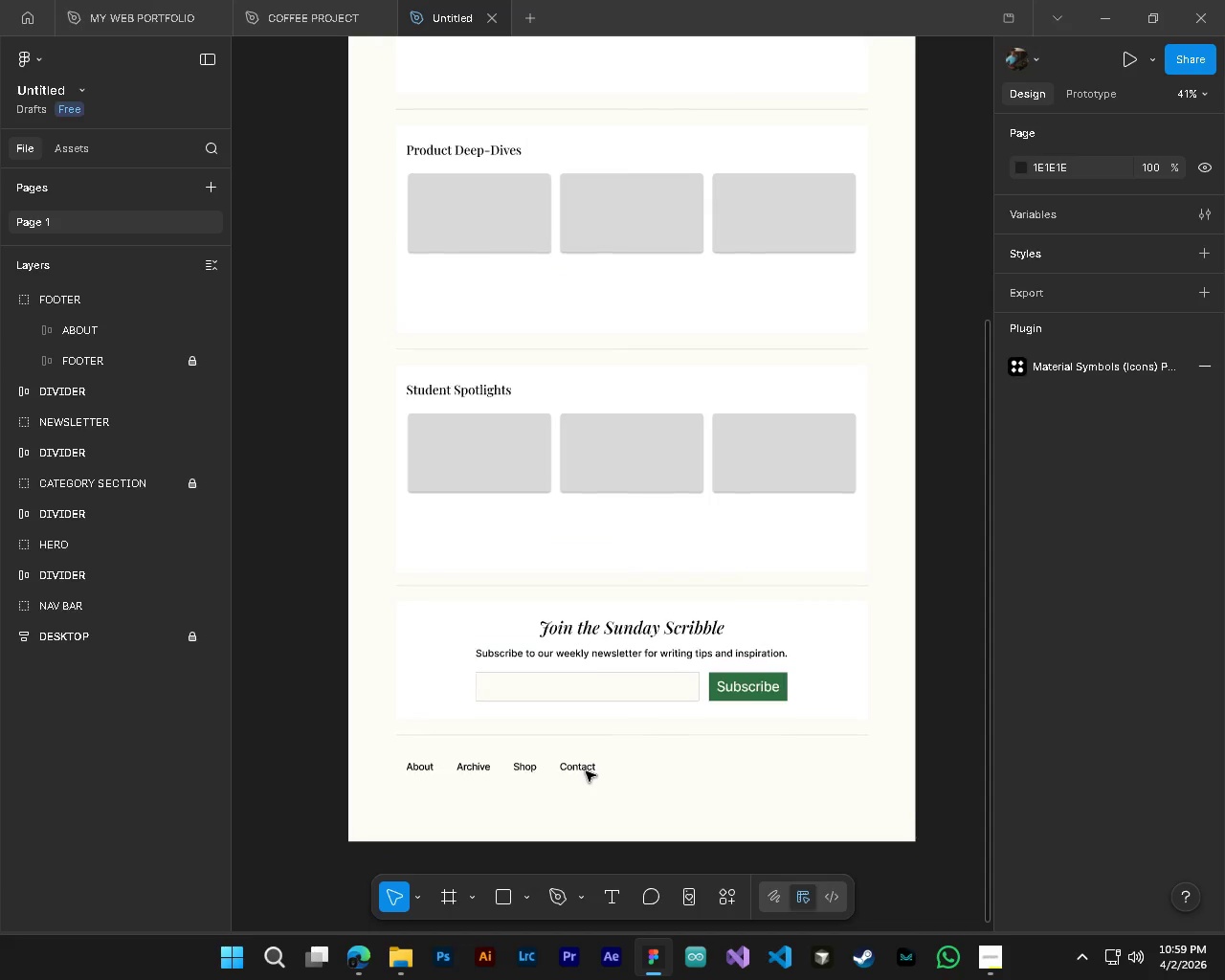 
scroll: coordinate [553, 598], scroll_direction: up, amount: 4.0
 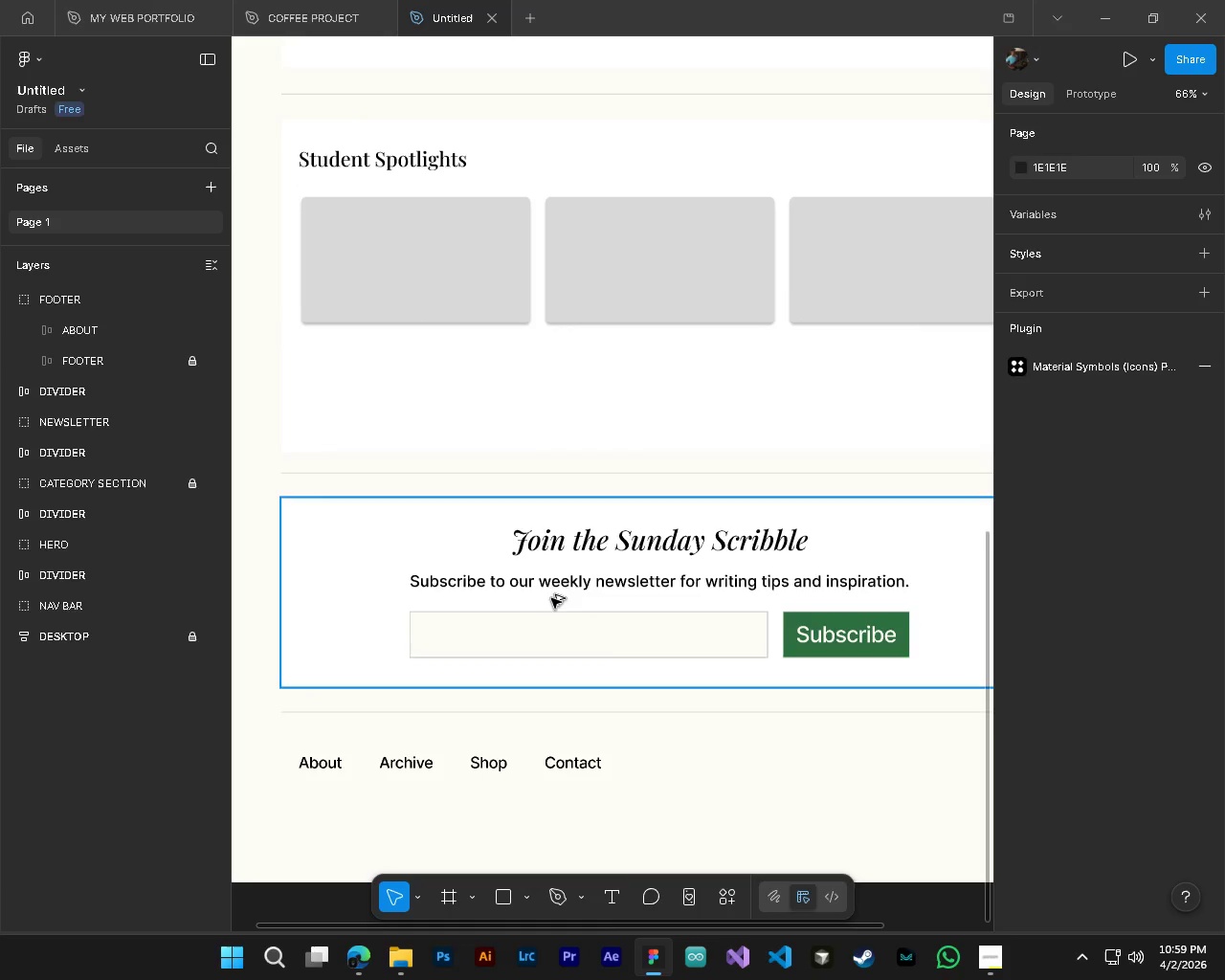 
hold_key(key=AltLeft, duration=0.59)
scroll: coordinate [586, 771], scroll_direction: down, amount: 4.0
 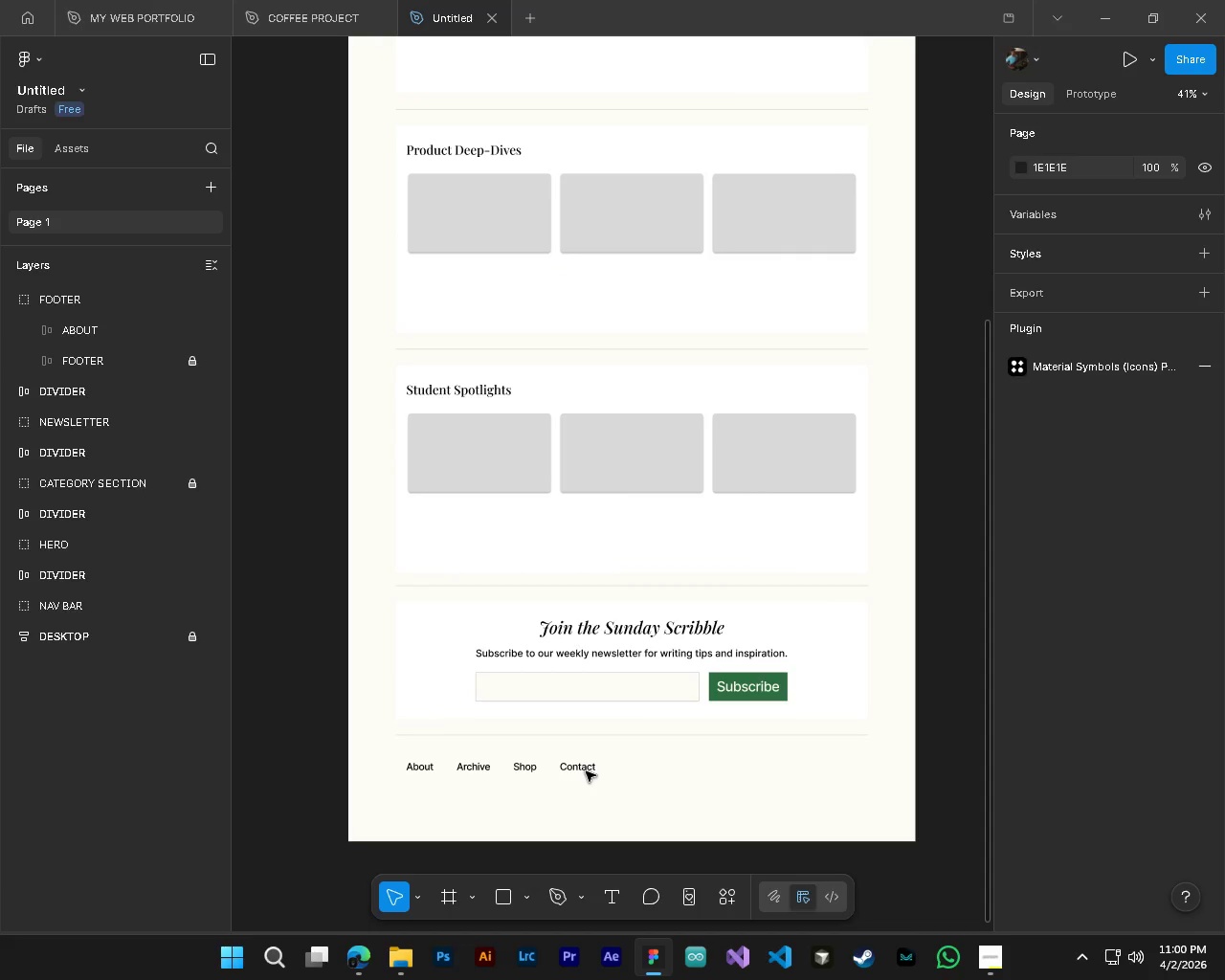 
hold_key(key=ControlLeft, duration=1.52)
hold_key(key=AltLeft, duration=1.45)
scroll: coordinate [635, 724], scroll_direction: up, amount: 3.0
 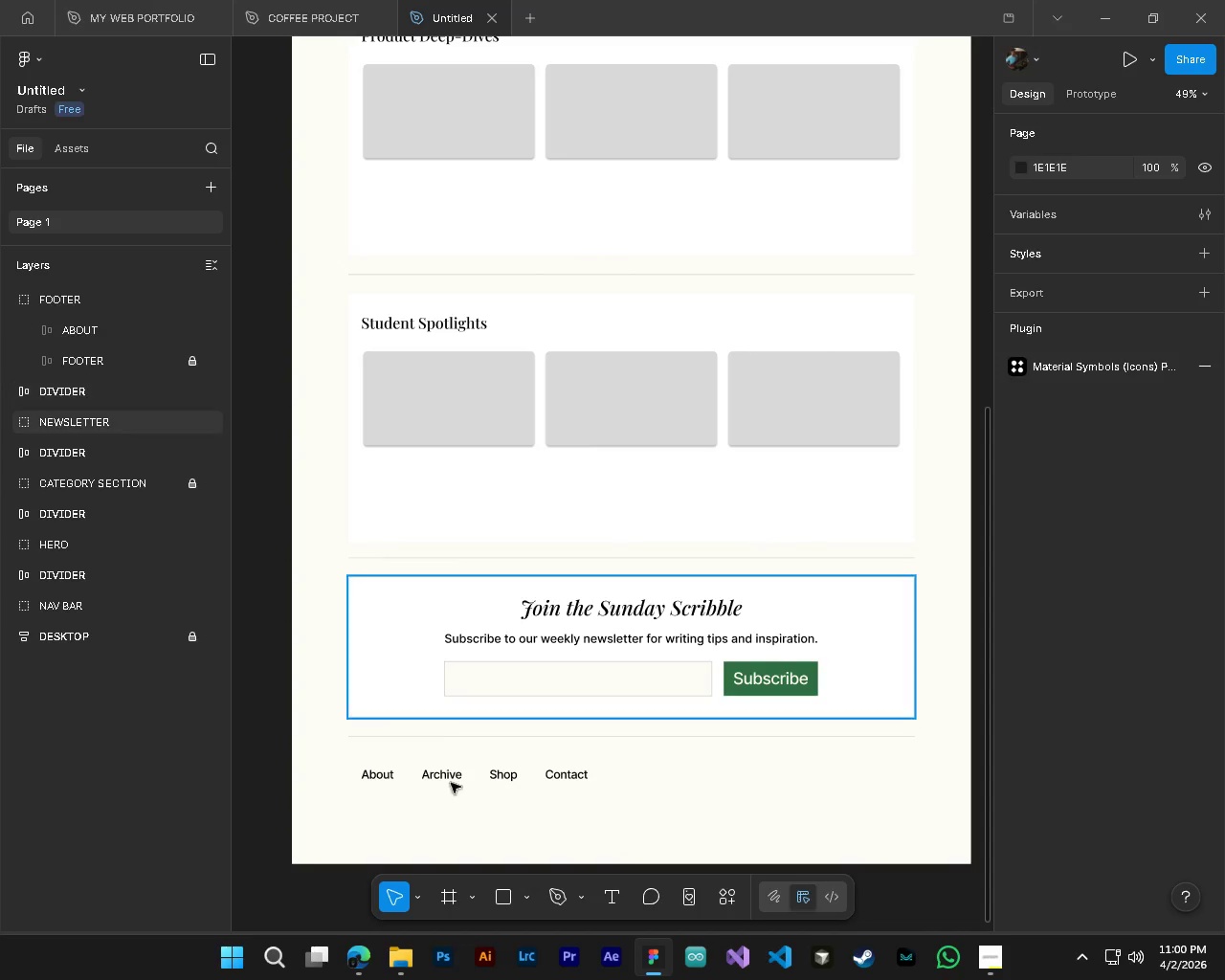 
hold_key(key=AltLeft, duration=0.52)
hold_key(key=ControlLeft, duration=0.55)
scroll: coordinate [412, 799], scroll_direction: up, amount: 4.0
 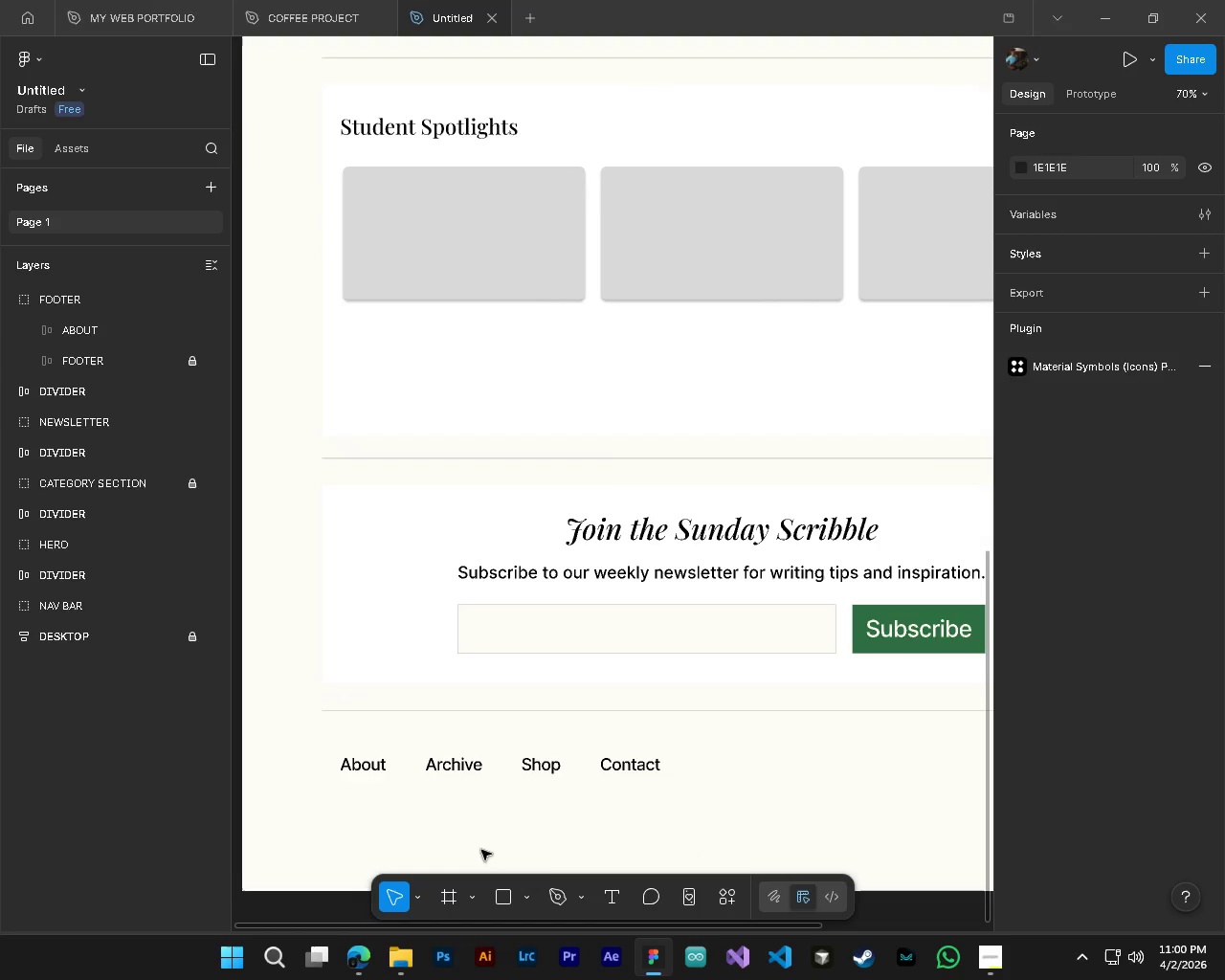 
left_click([530, 894])
 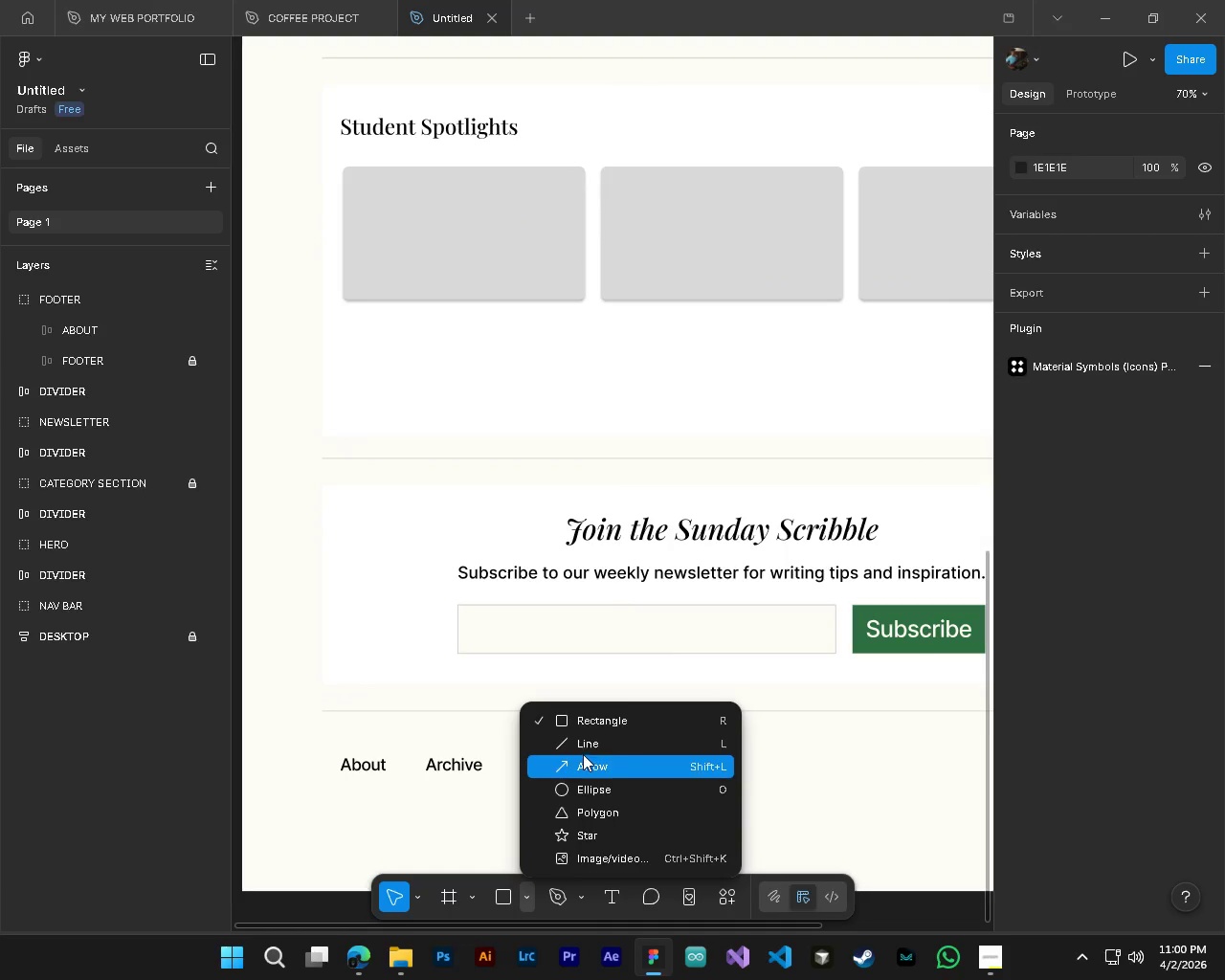 
left_click([583, 750])
 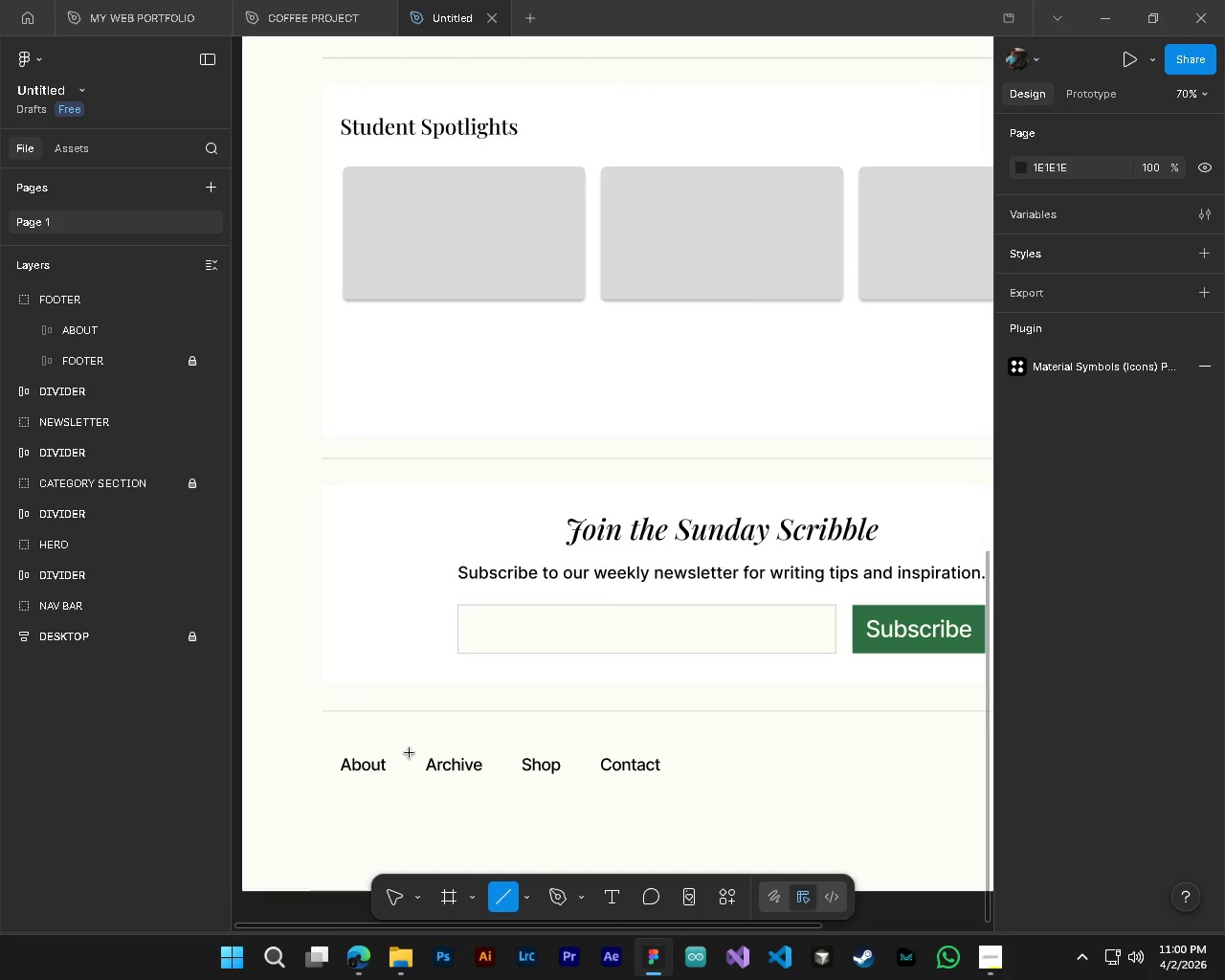 
left_click_drag(start_coordinate=[410, 753], to_coordinate=[409, 798])
 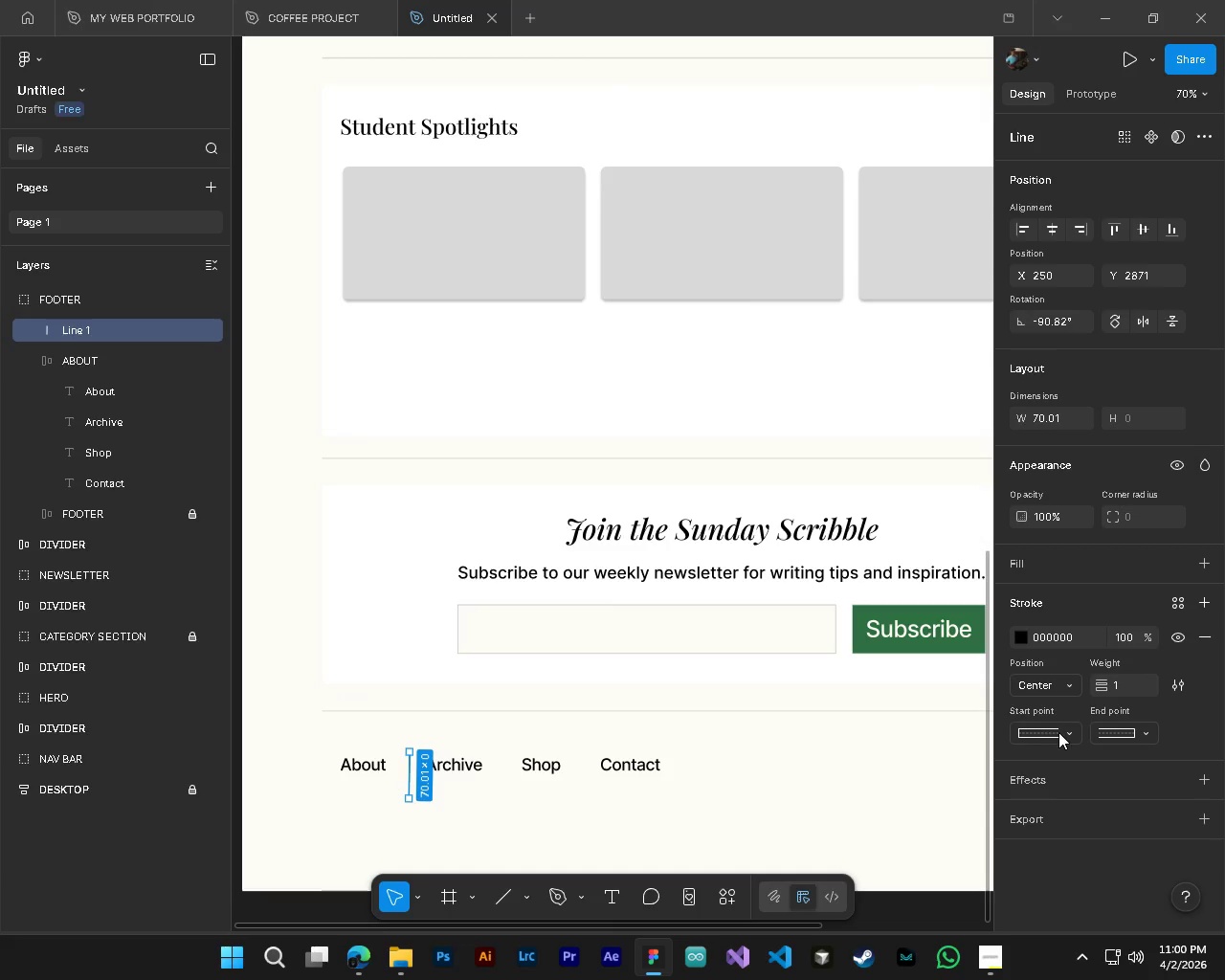 
wait(12.92)
 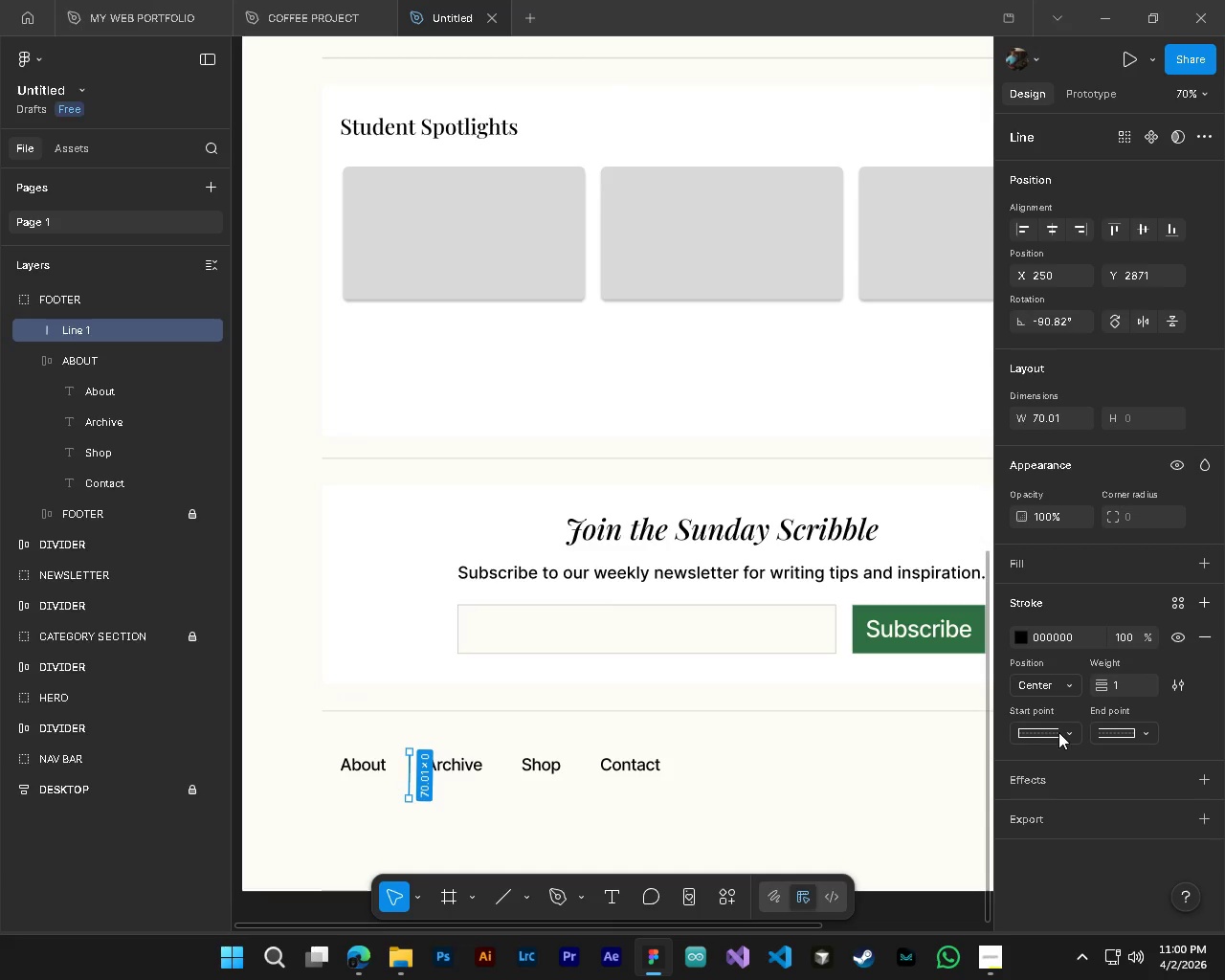 
left_click([89, 535])
 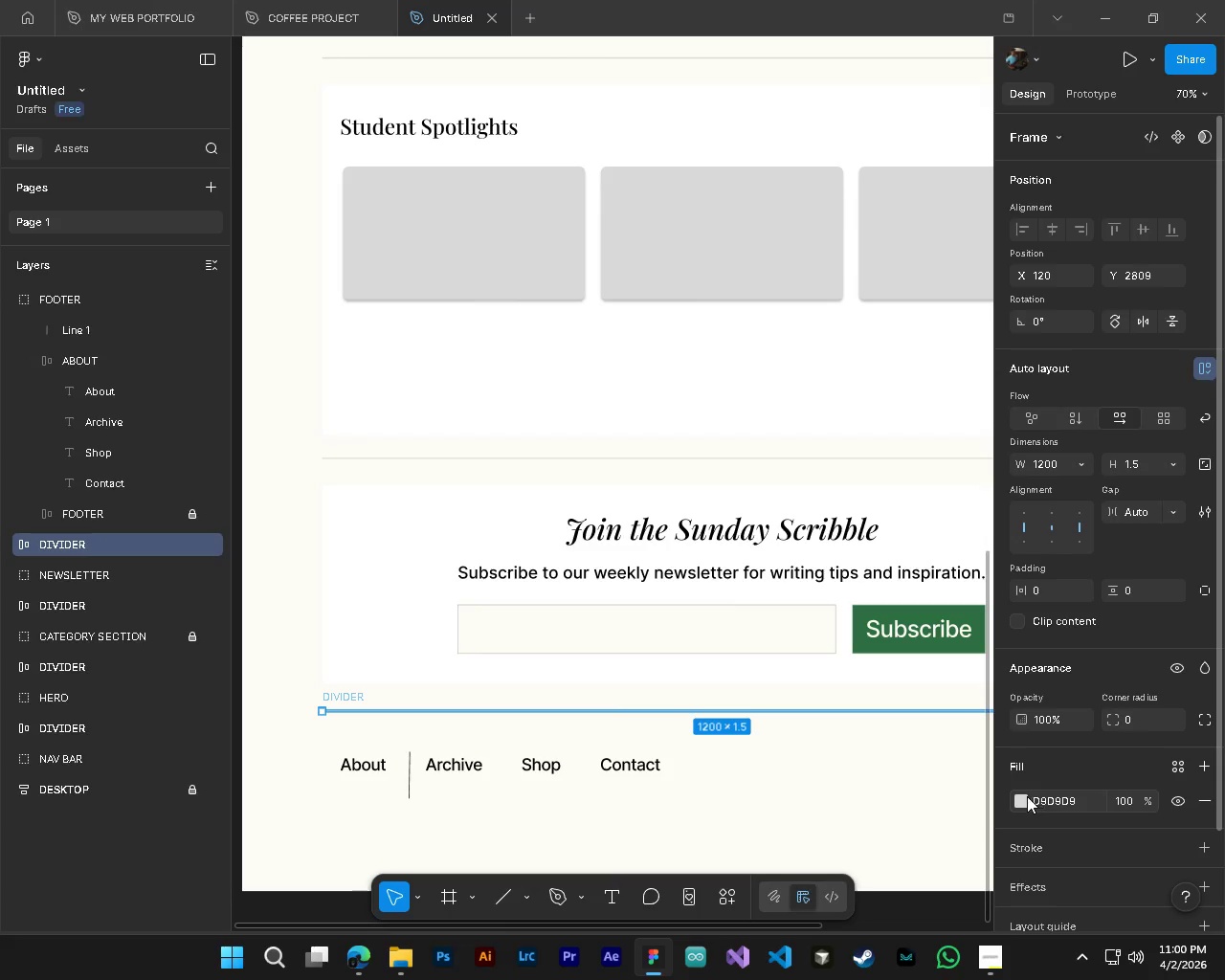 
left_click([1026, 803])
 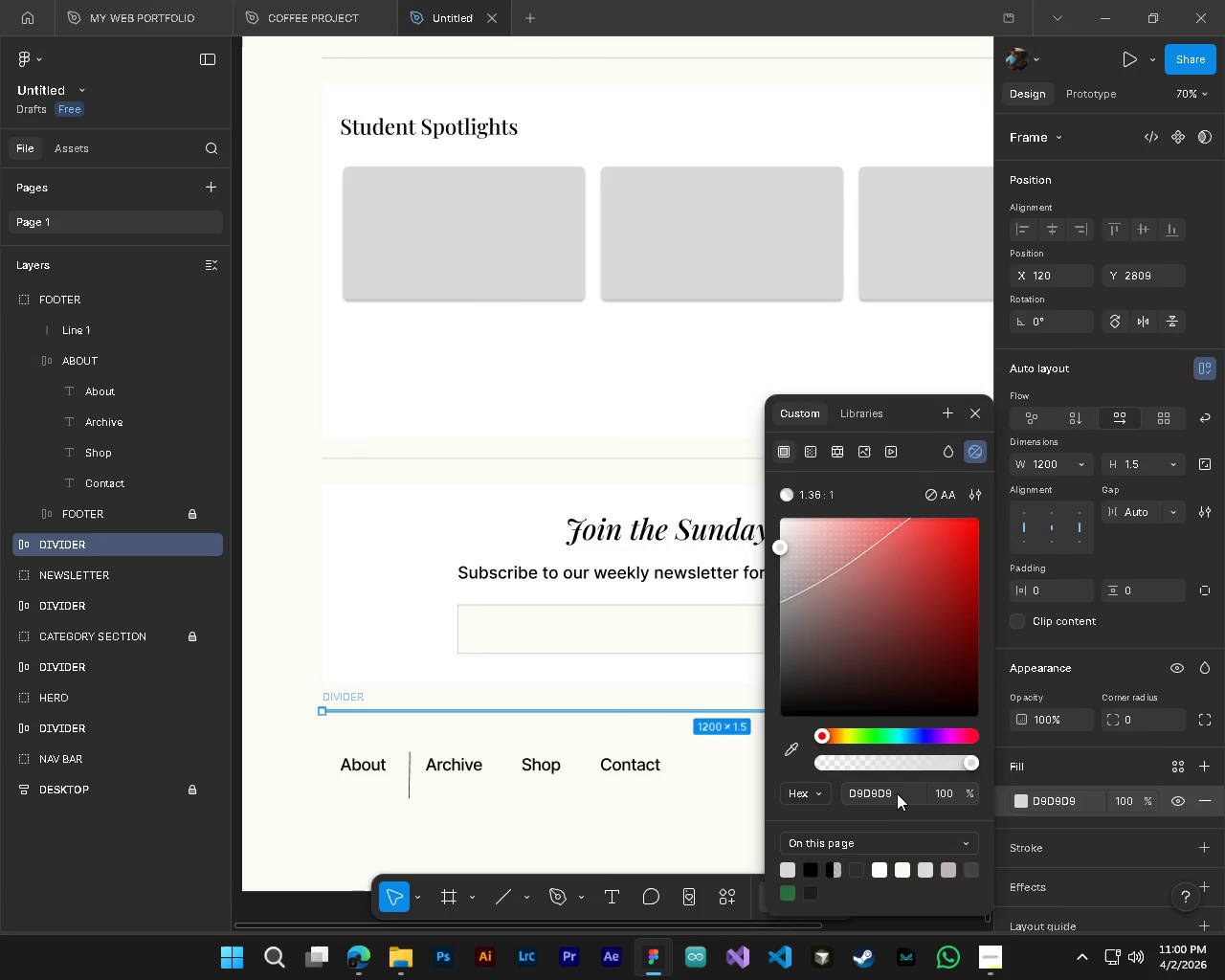 
left_click([898, 790])
 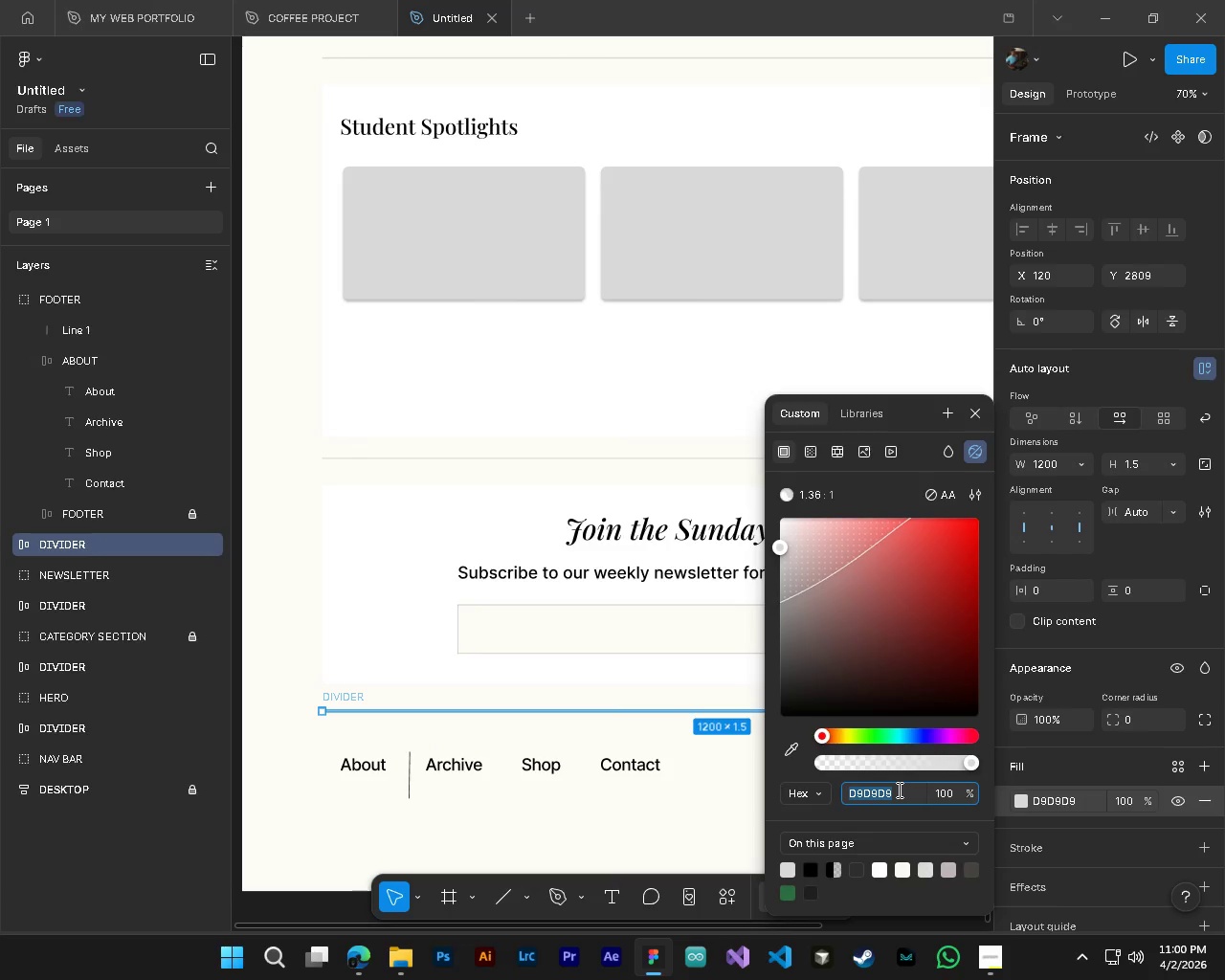 
key(Control+C)
 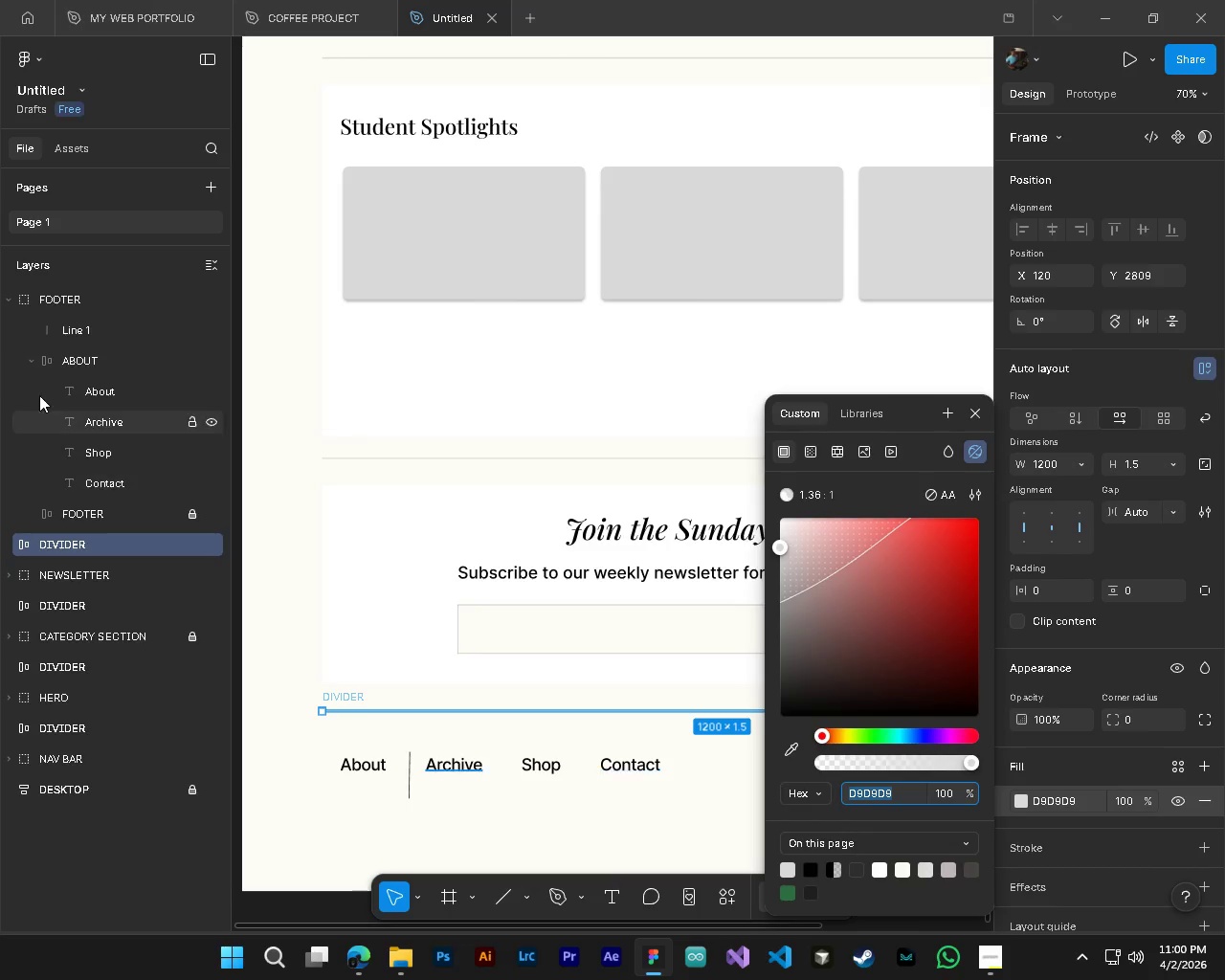 
left_click([78, 328])
 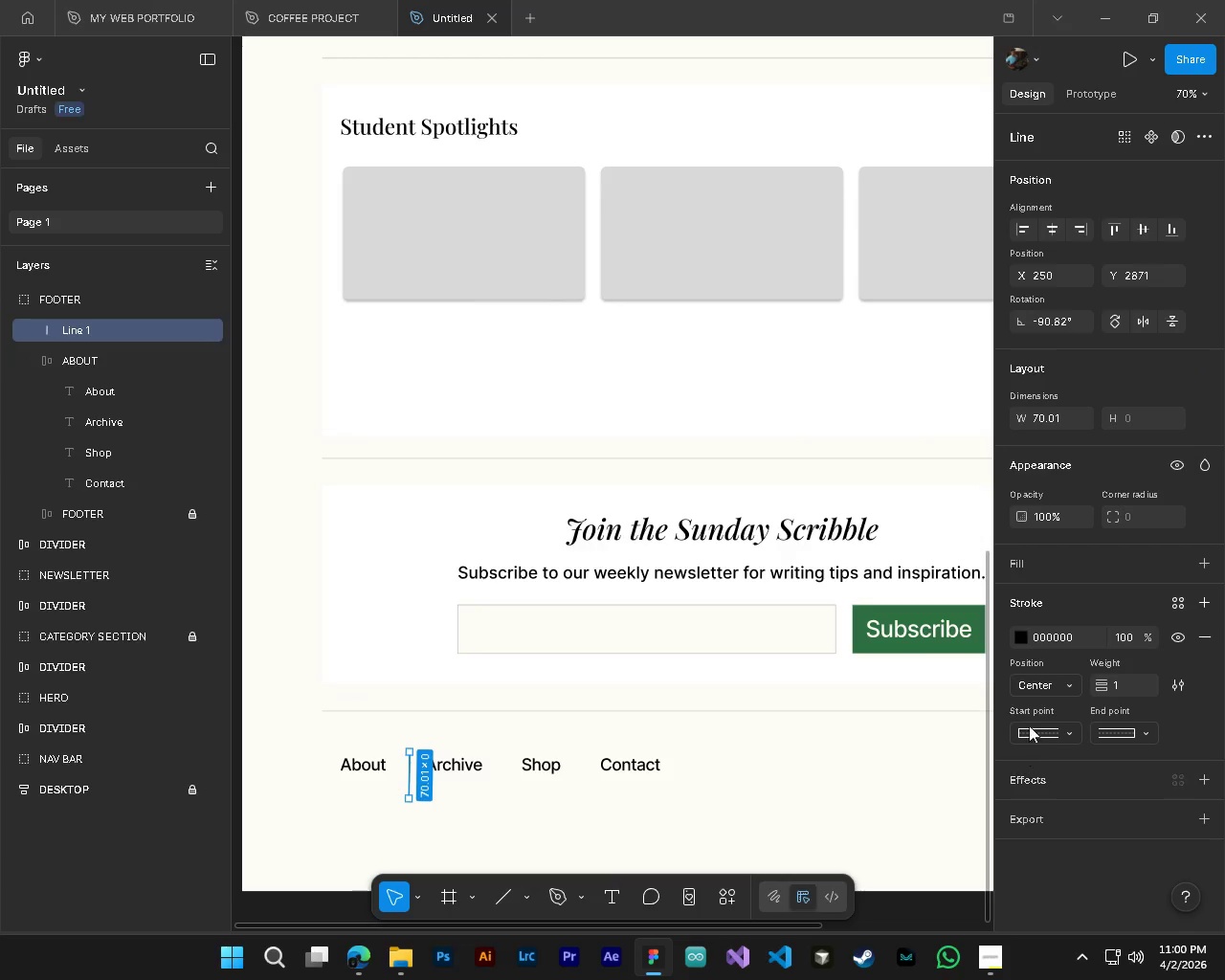 
left_click([1022, 641])
 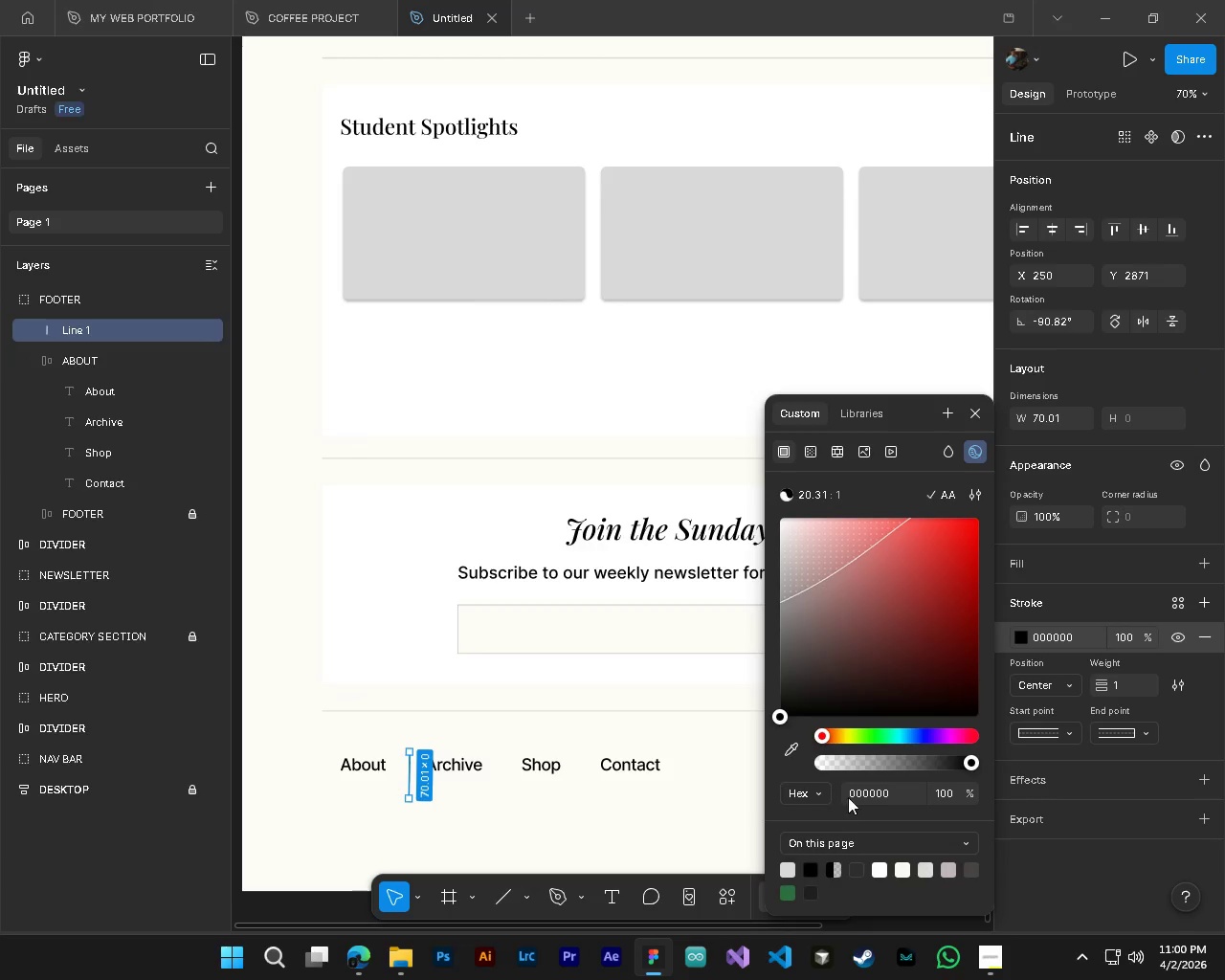 
left_click([881, 789])
 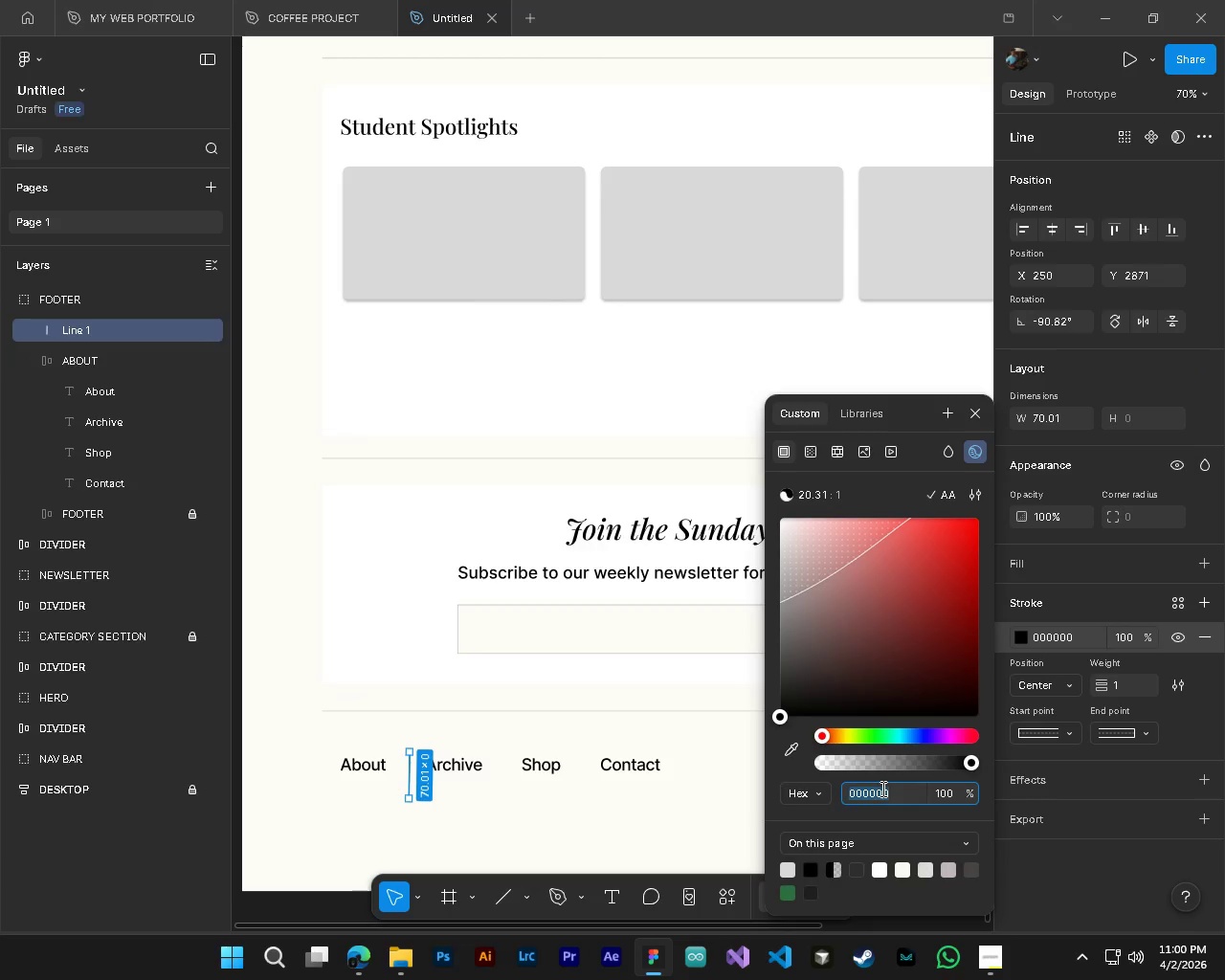 
key(Control+V)
 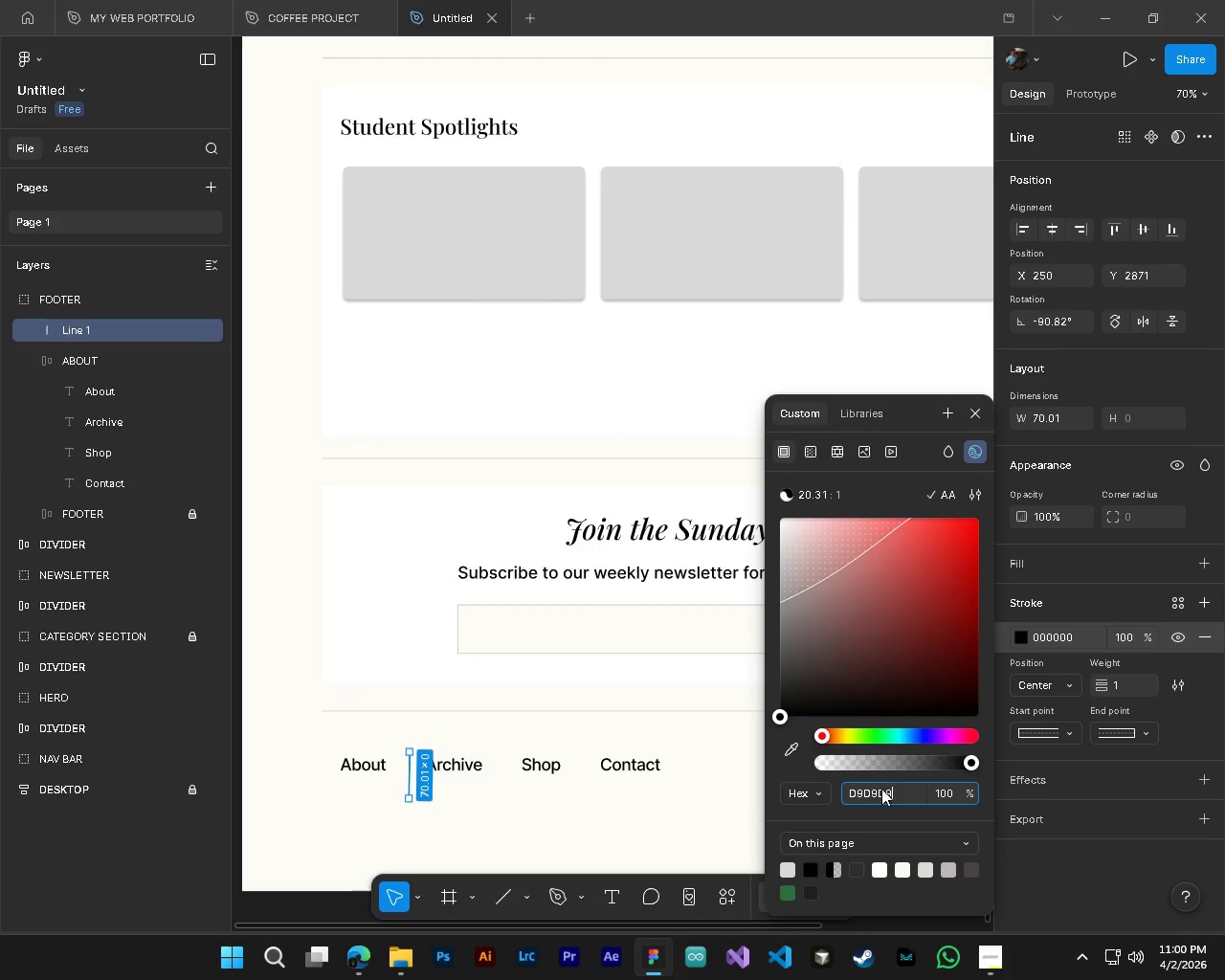 
key(NumpadEnter)
 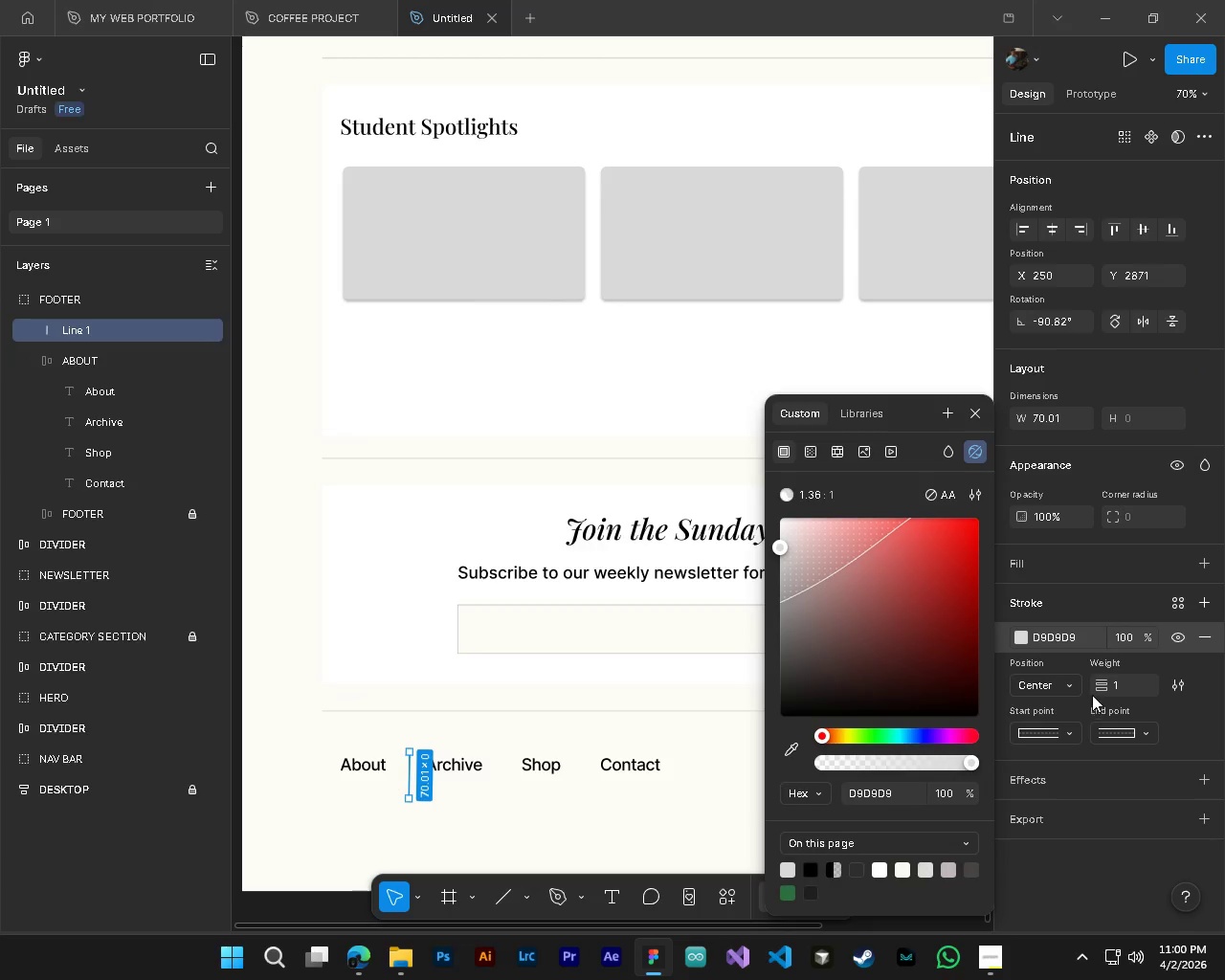 
left_click_drag(start_coordinate=[1102, 685], to_coordinate=[617, 484])
 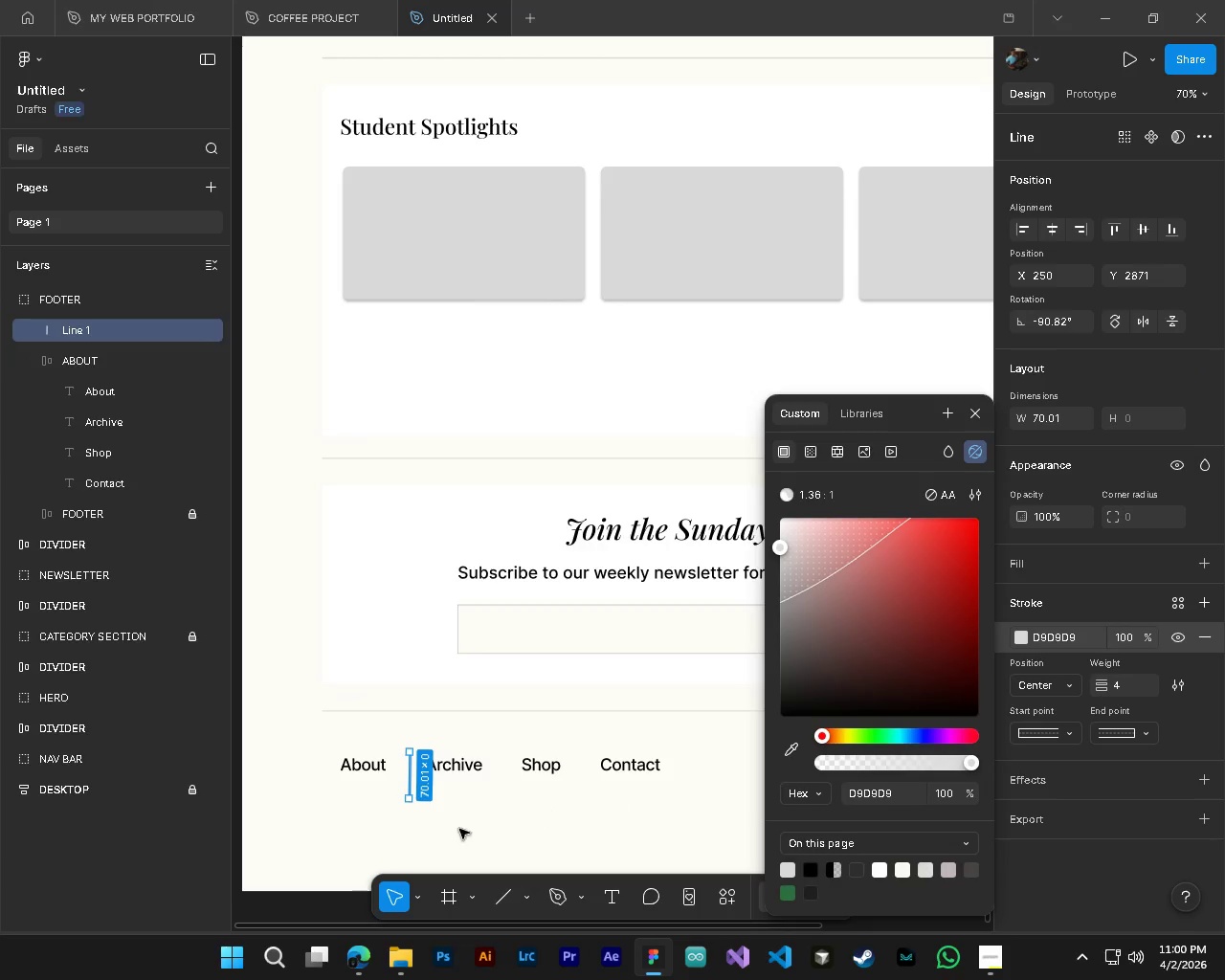 
hold_key(key=AltLeft, duration=1.39)
 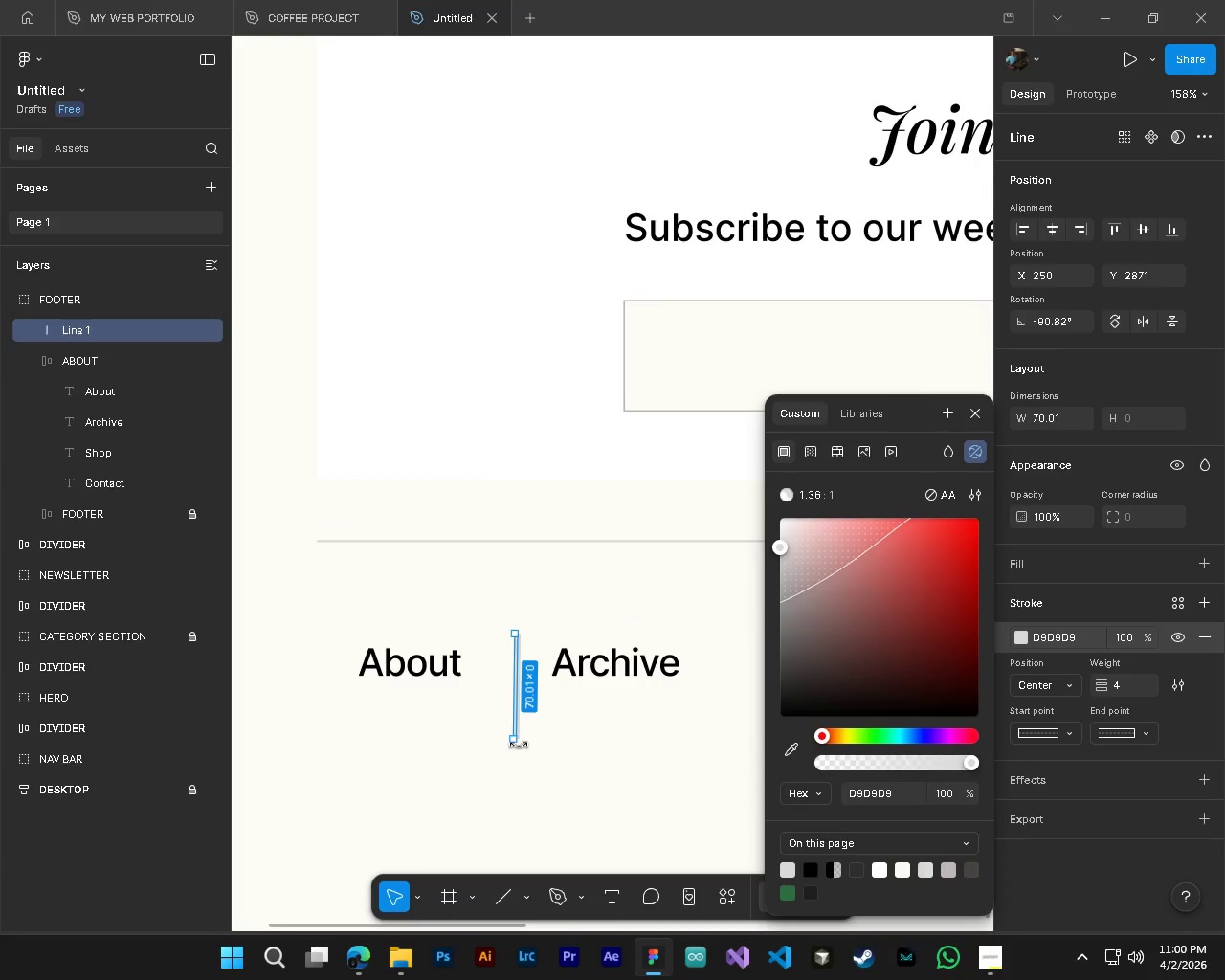 
hold_key(key=ControlLeft, duration=1.47)
 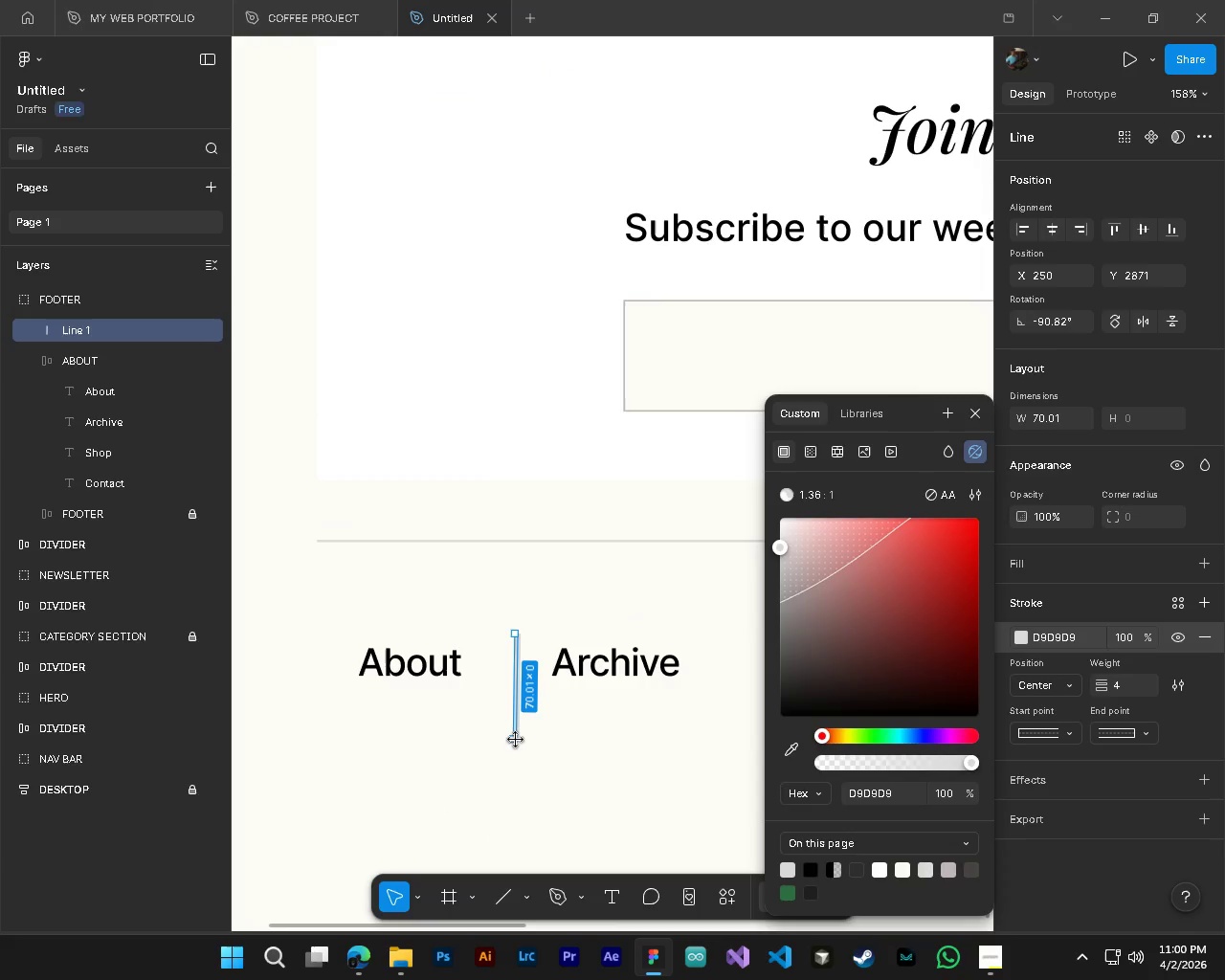 
left_click_drag(start_coordinate=[514, 742], to_coordinate=[514, 736])
 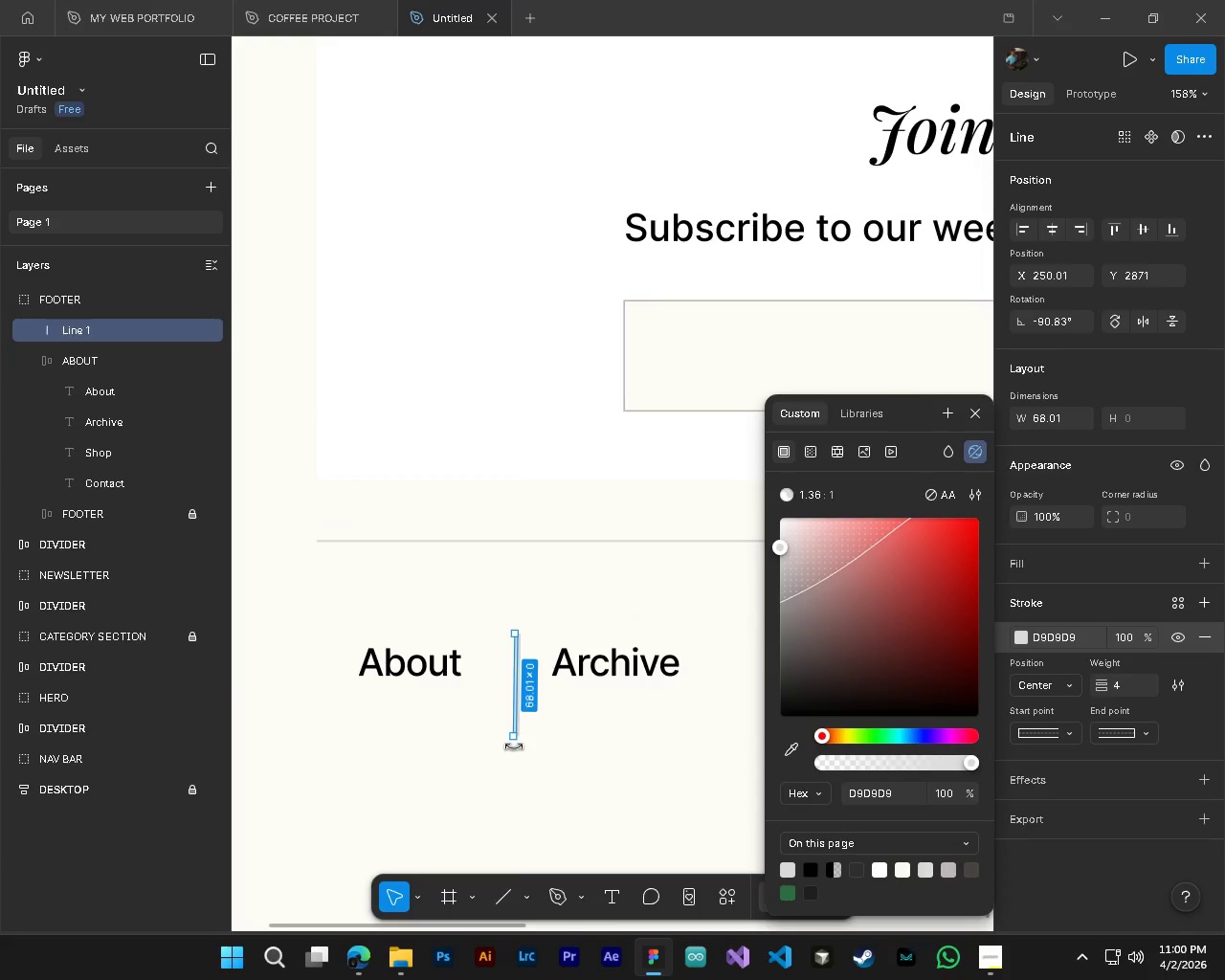 
scroll: coordinate [324, 842], scroll_direction: up, amount: 8.0
 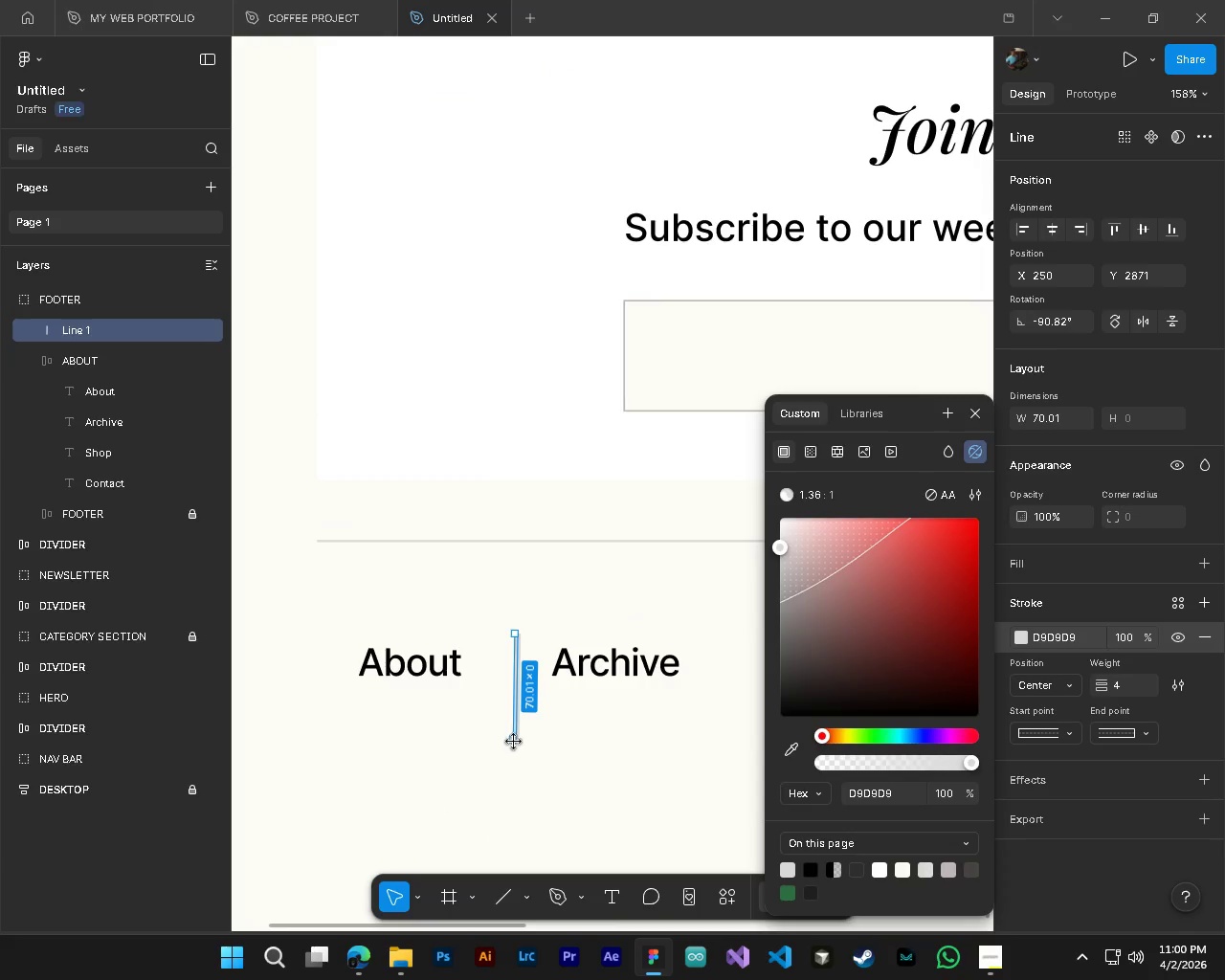 
hold_key(key=AltLeft, duration=0.61)
 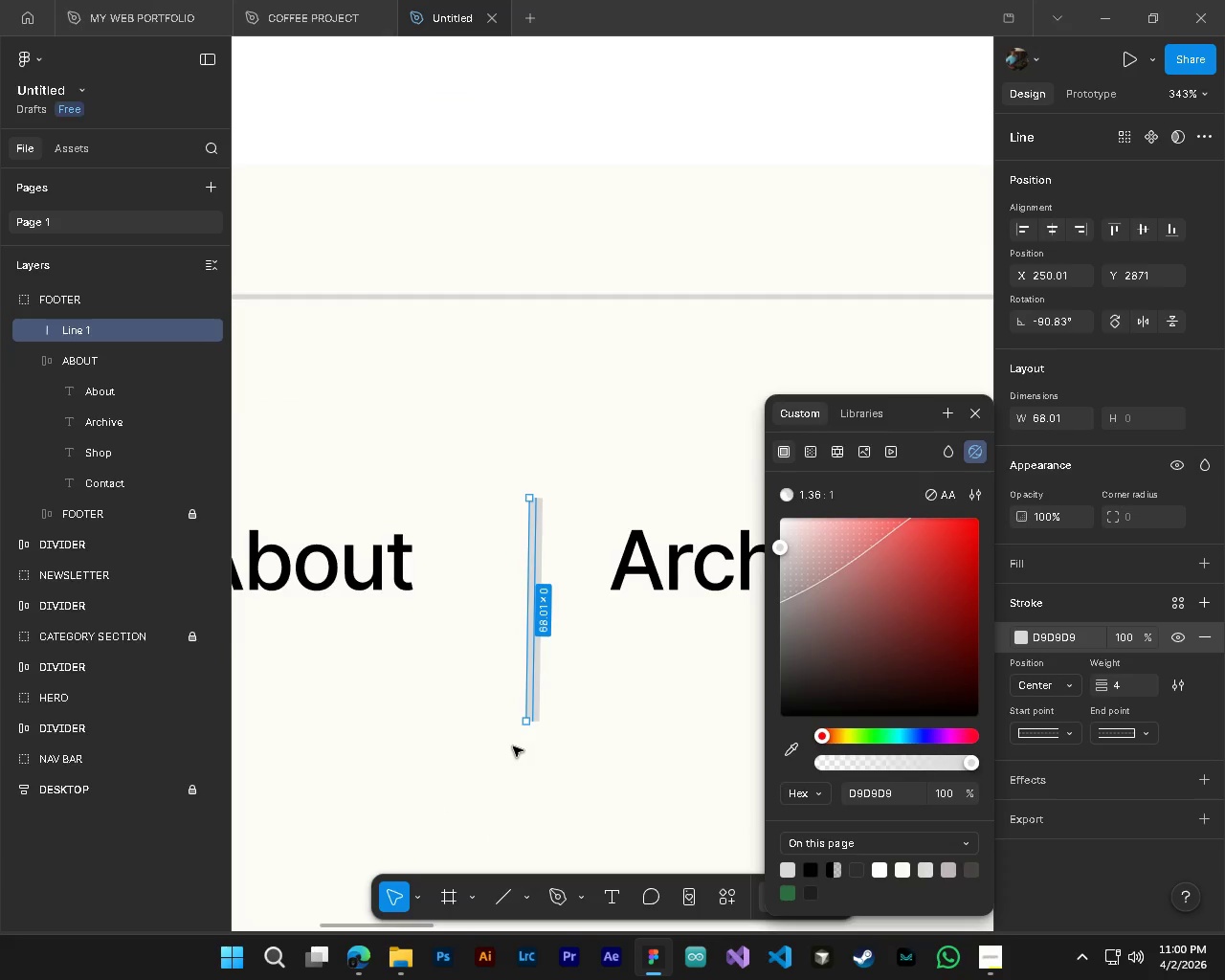 
hold_key(key=ControlLeft, duration=0.64)
 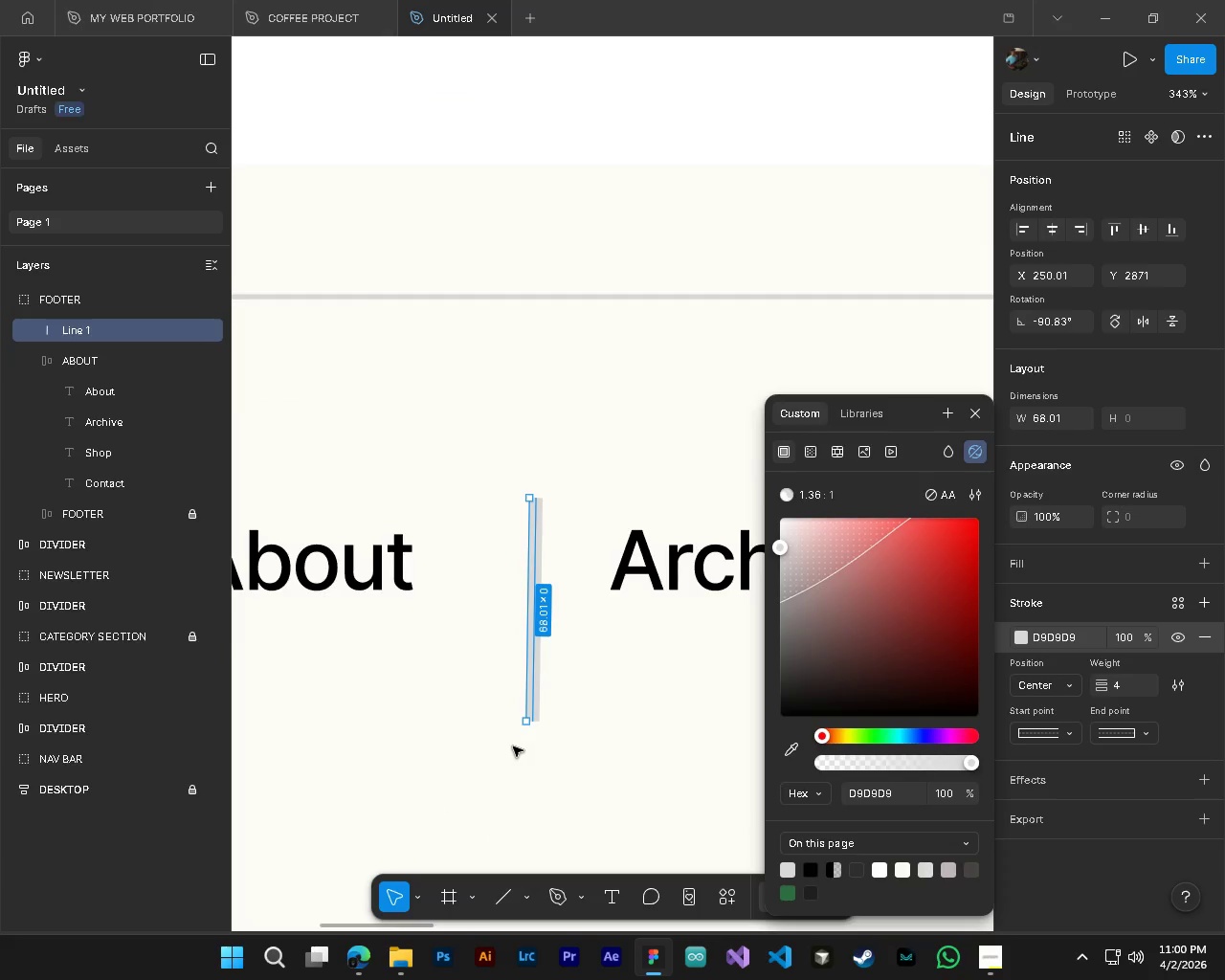 
key(Shift+ShiftLeft)
 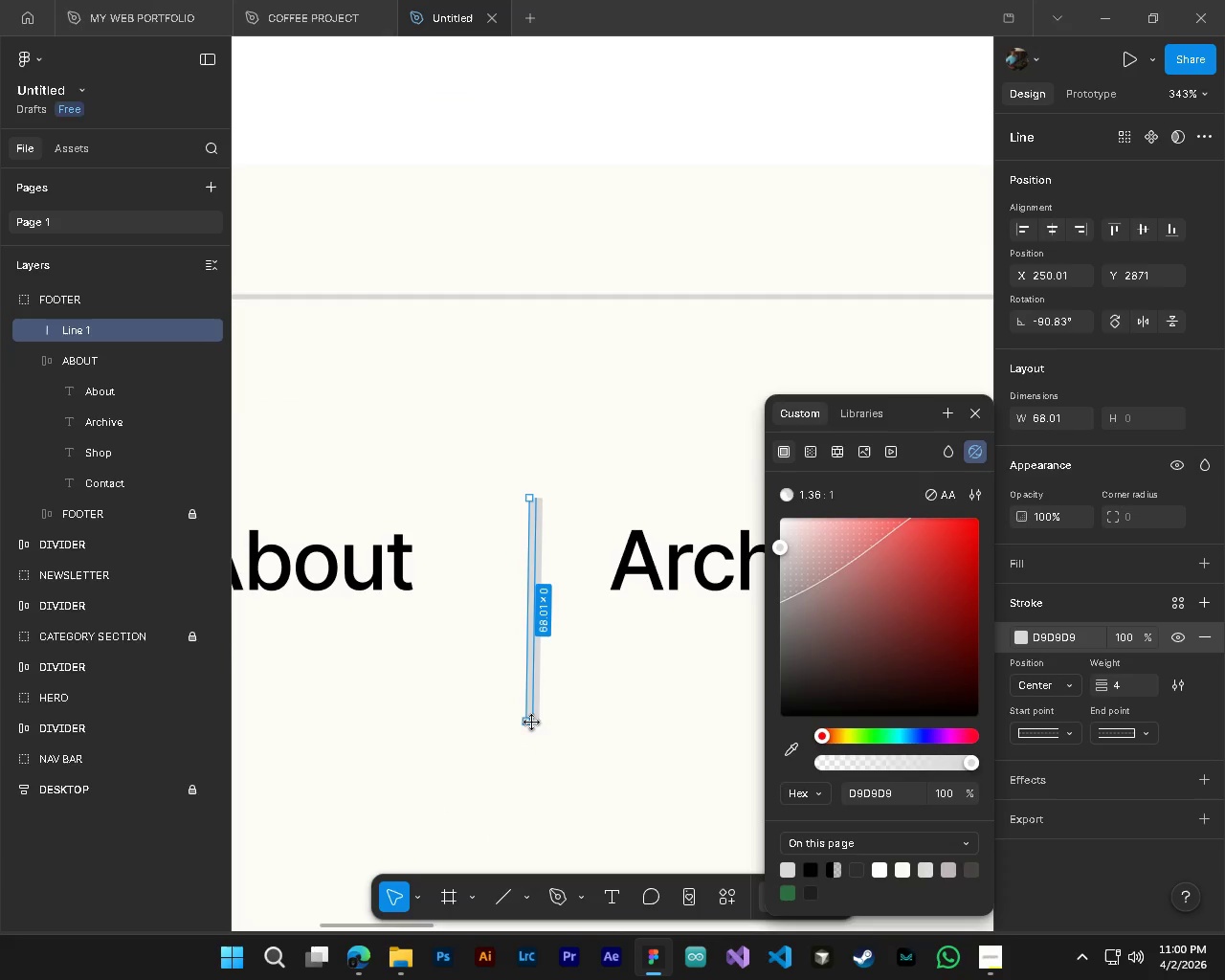 
left_click_drag(start_coordinate=[532, 722], to_coordinate=[527, 716])
 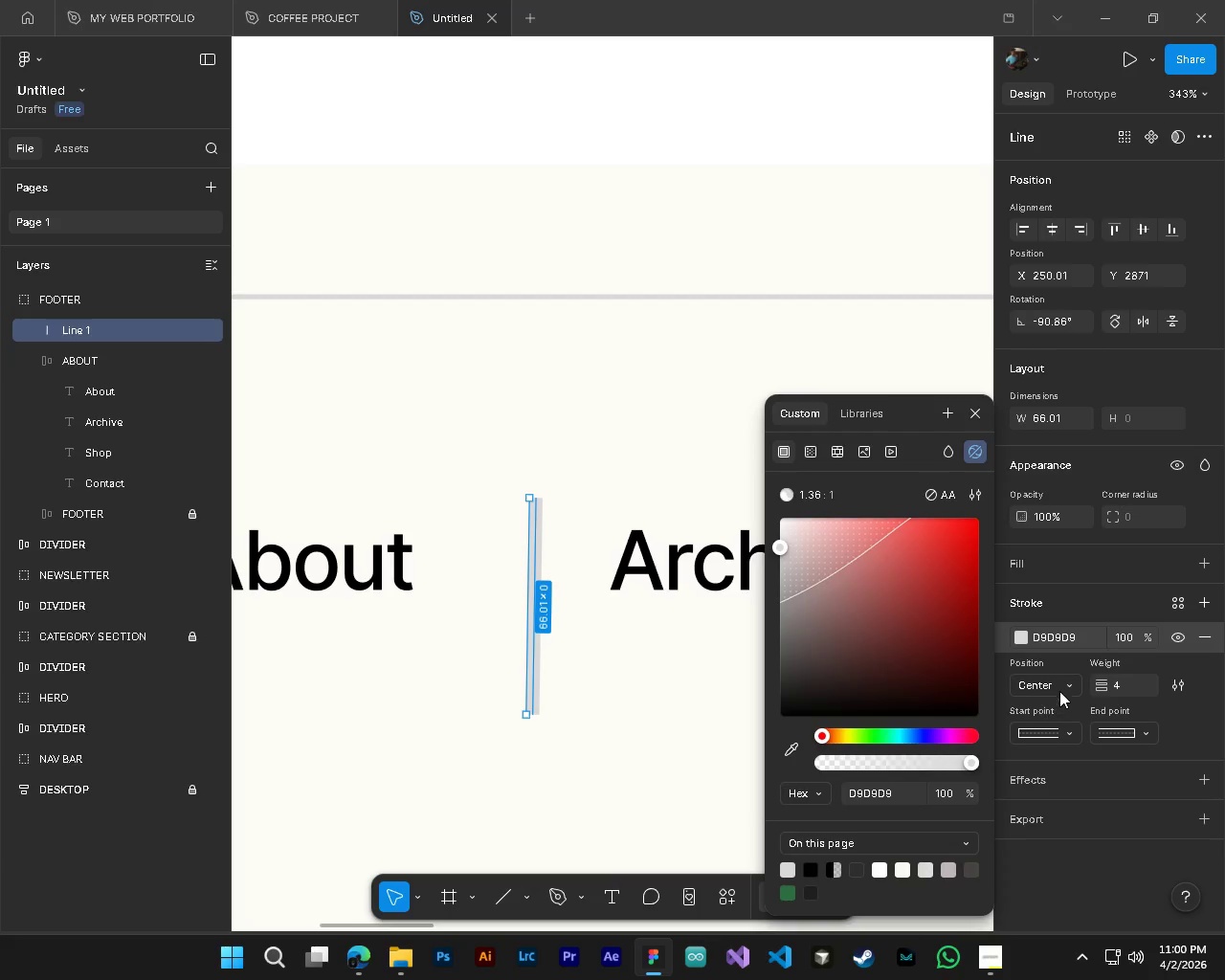 
scroll: coordinate [502, 748], scroll_direction: up, amount: 7.0
 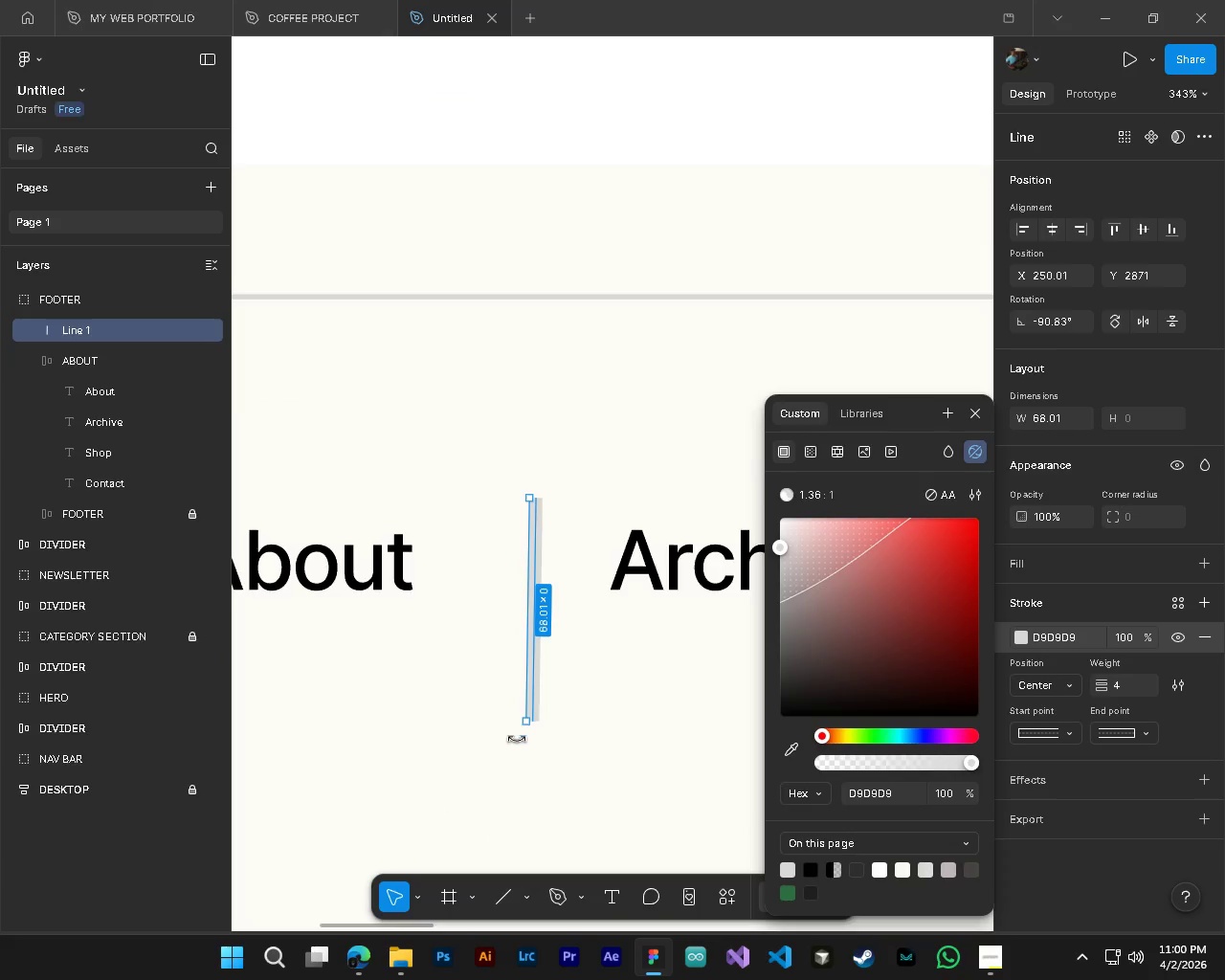 
left_click([1060, 682])
 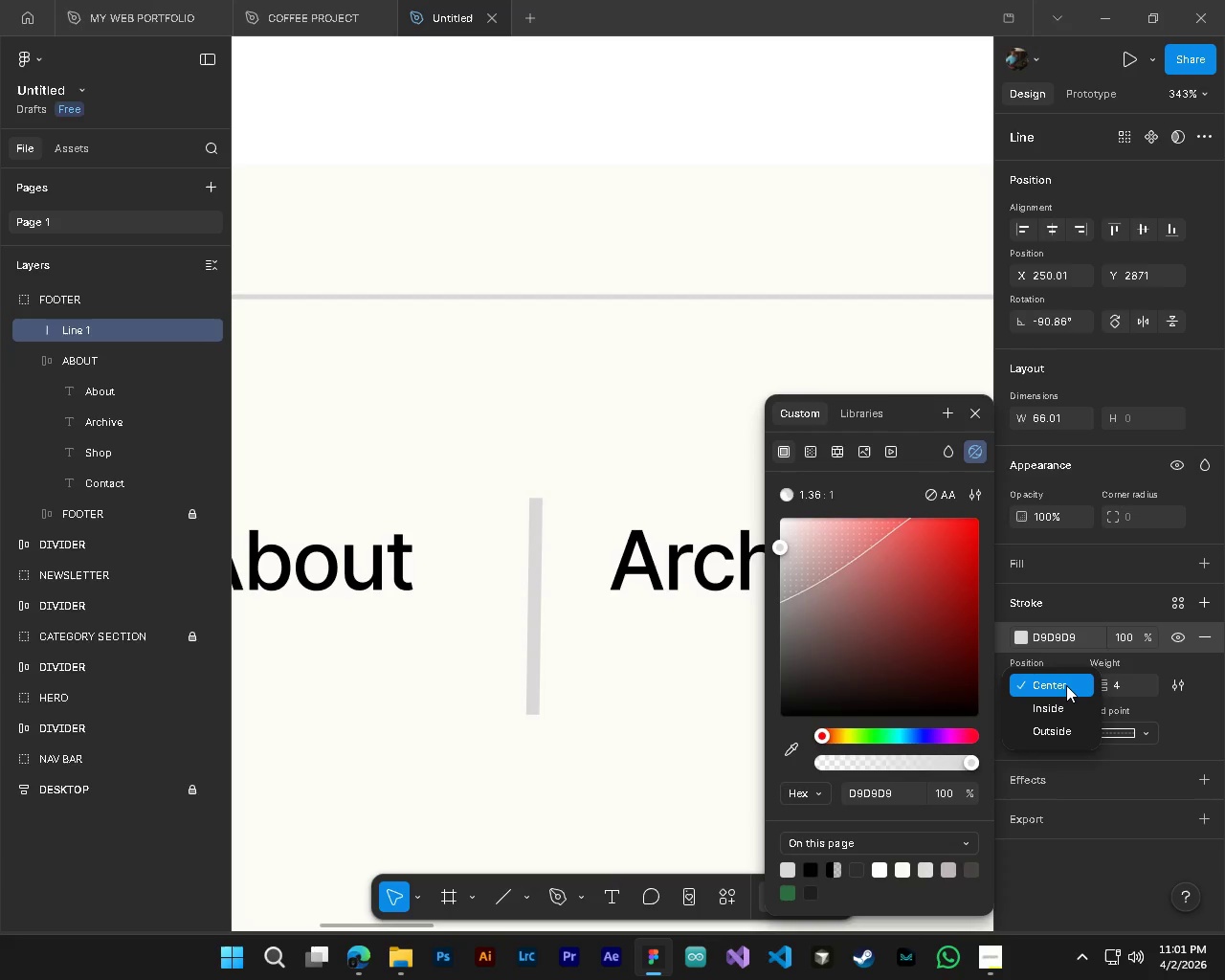 
left_click([1066, 685])
 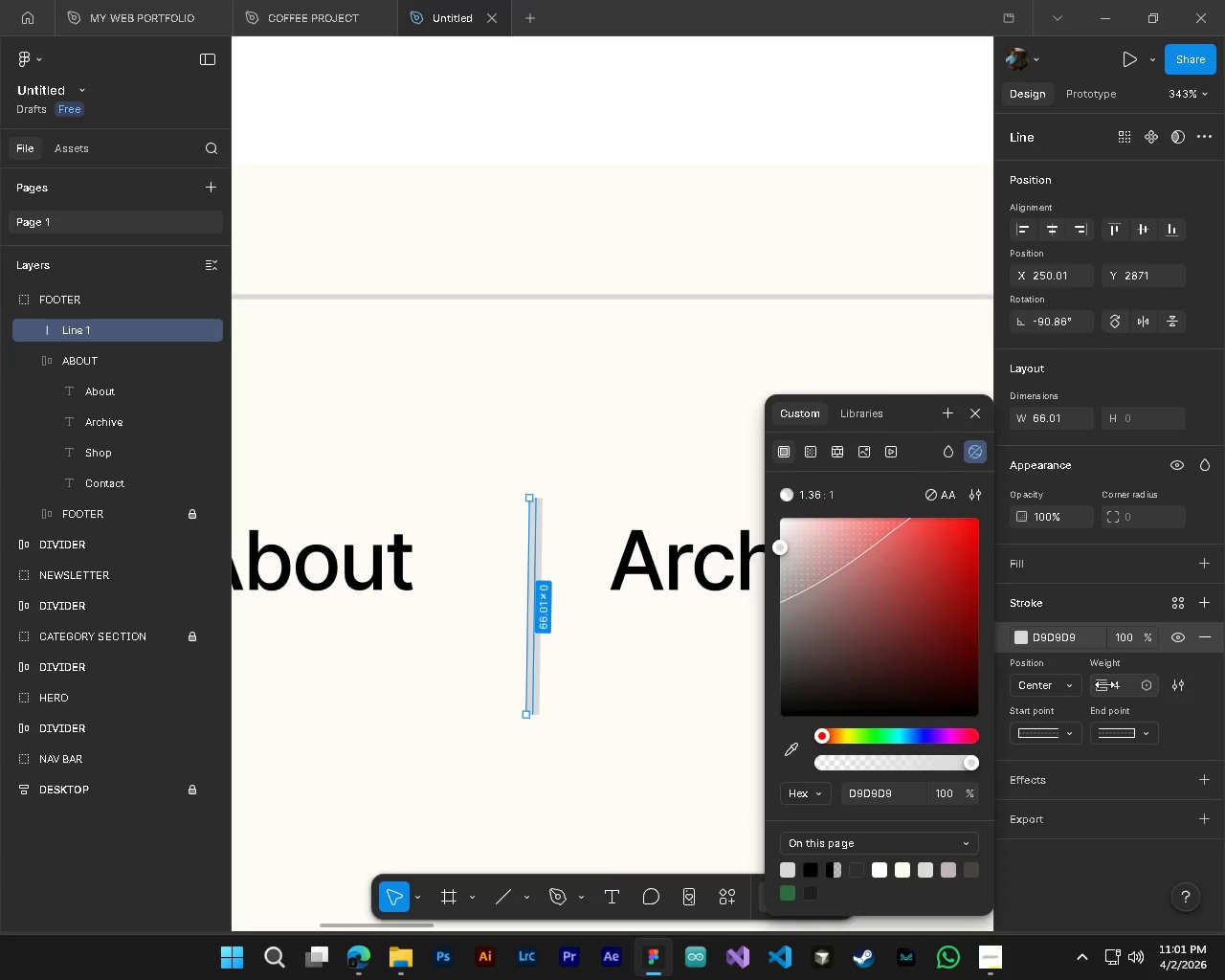 
left_click([1125, 688])
 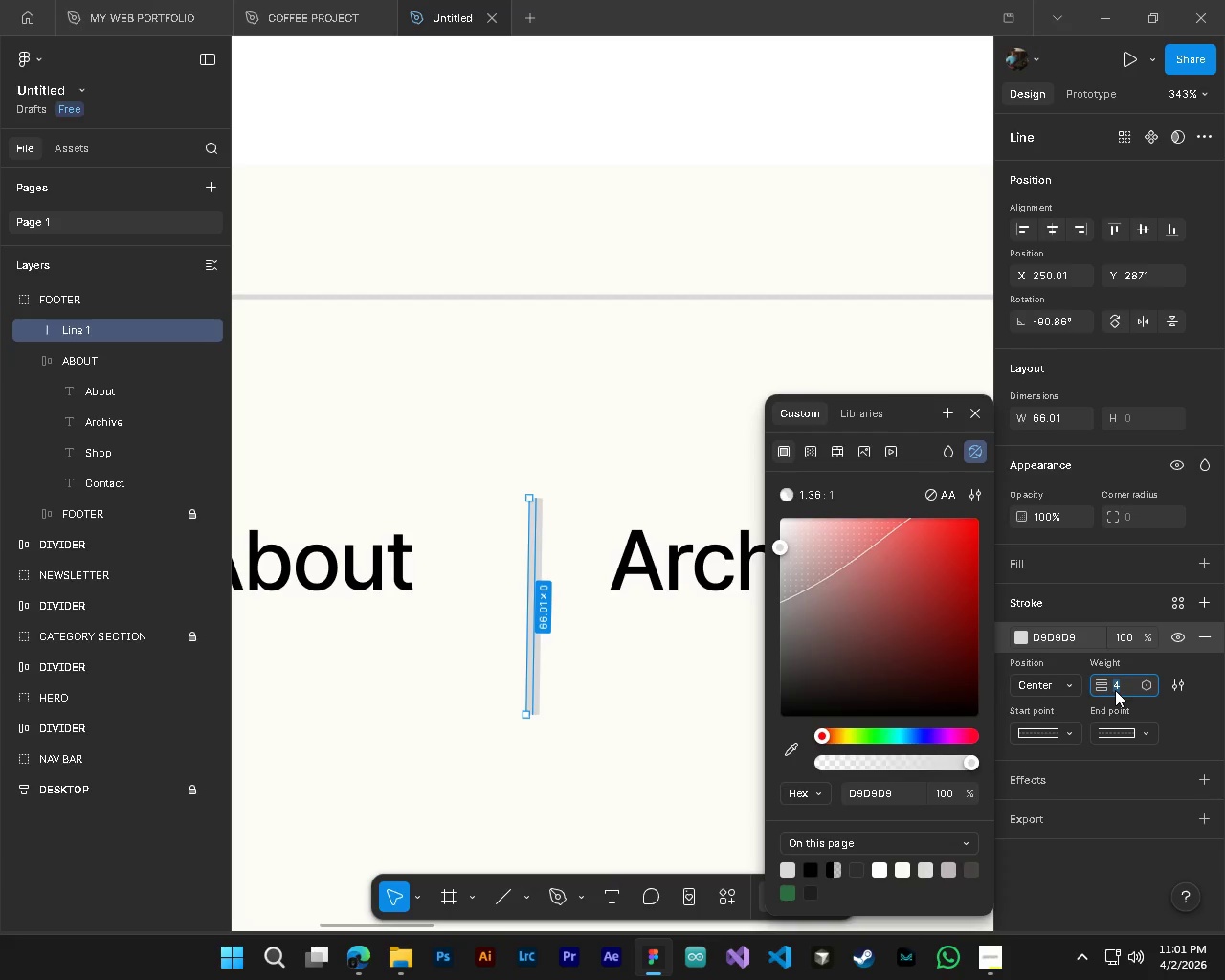 
key(Numpad2)
 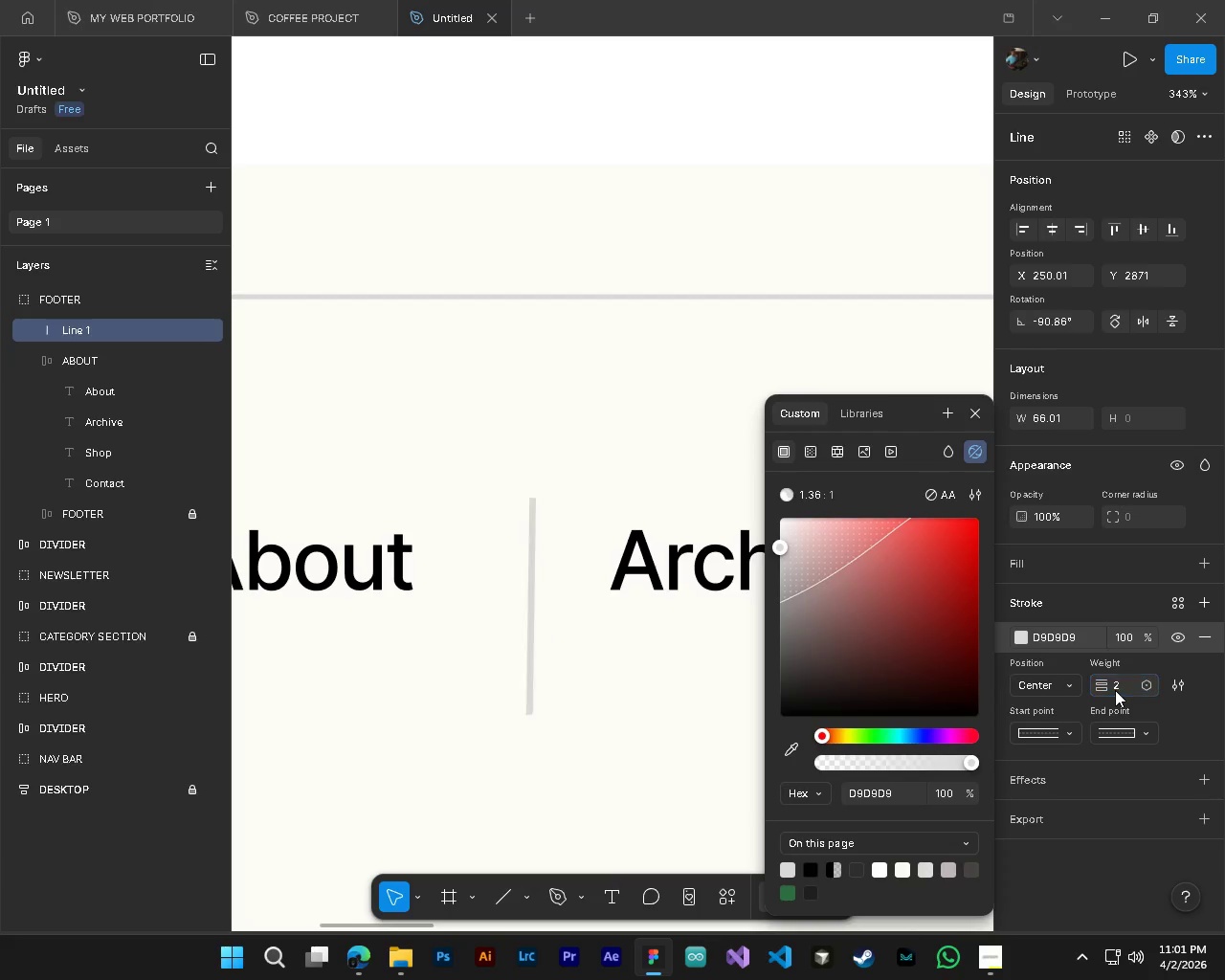 
key(NumpadEnter)
 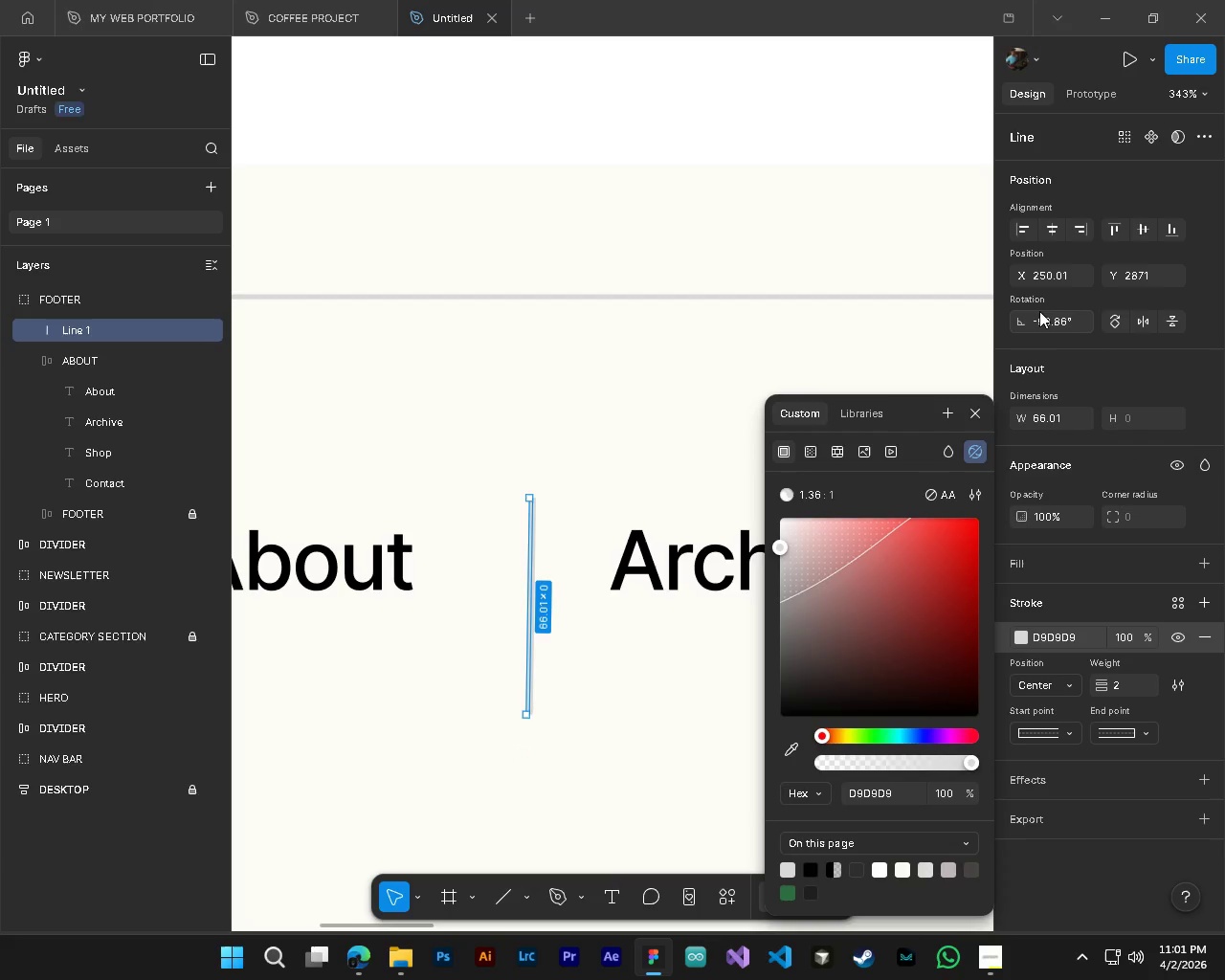 
left_click([1053, 325])
 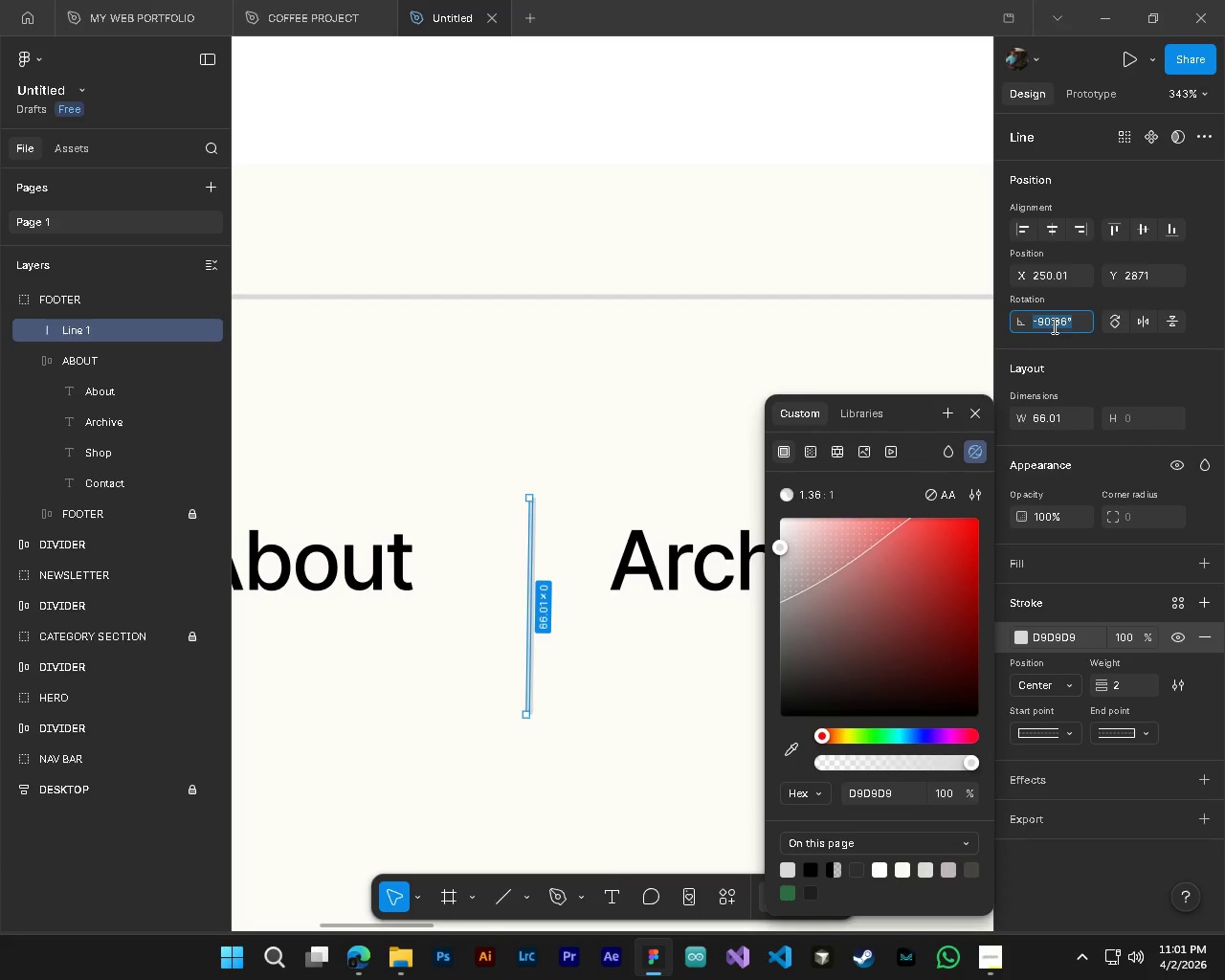 
key(Numpad0)
 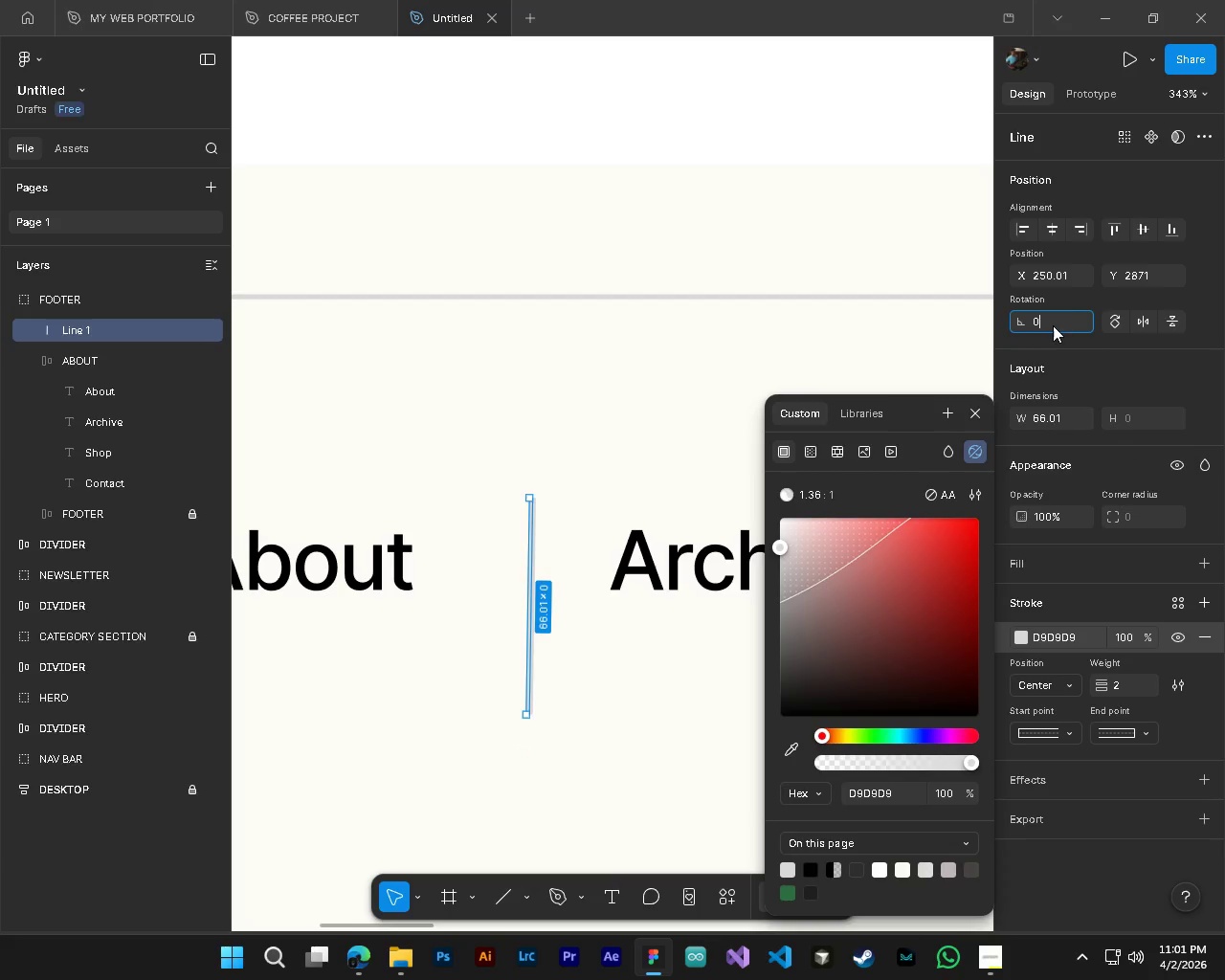 
key(NumpadEnter)
 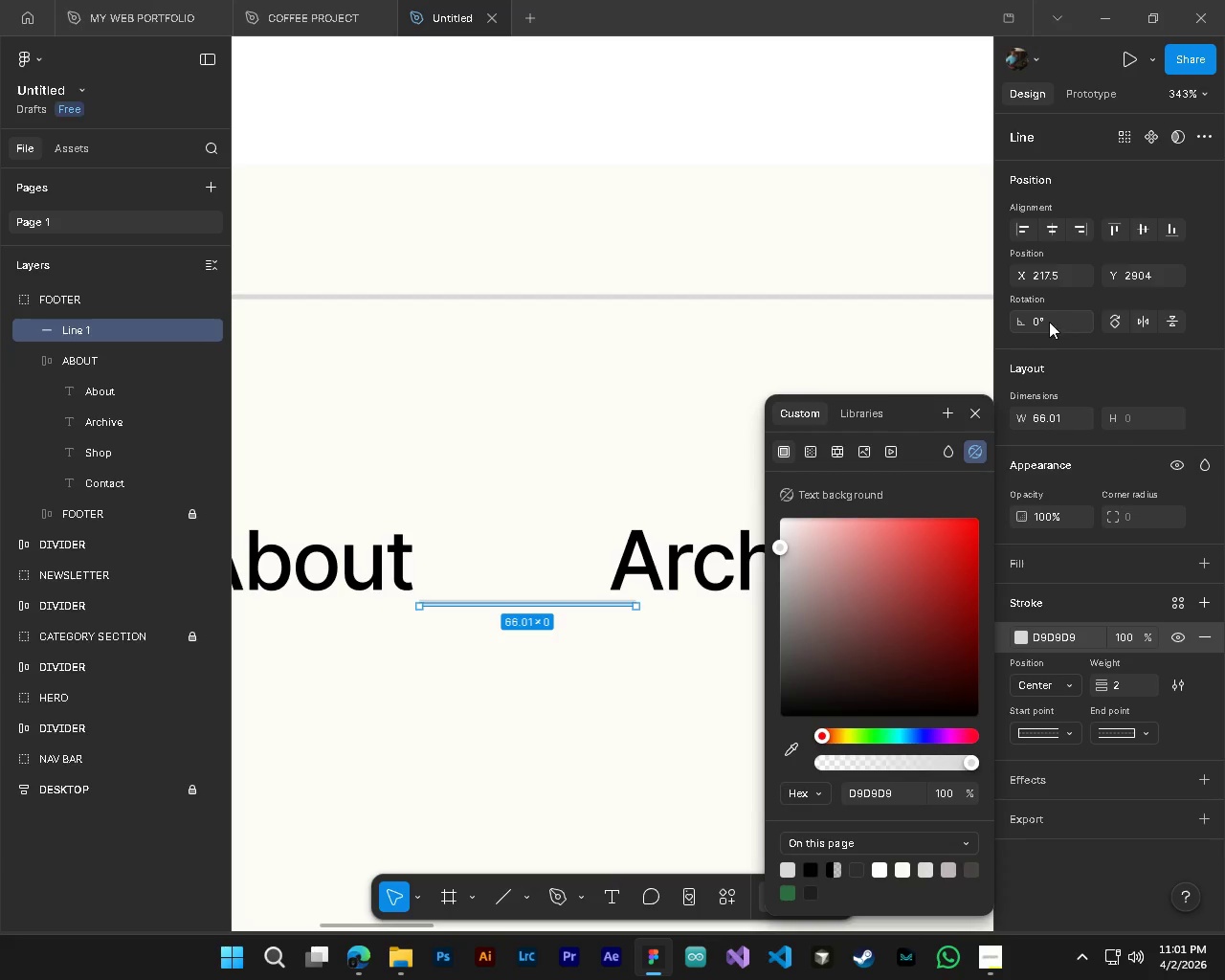 
double_click([1046, 322])
 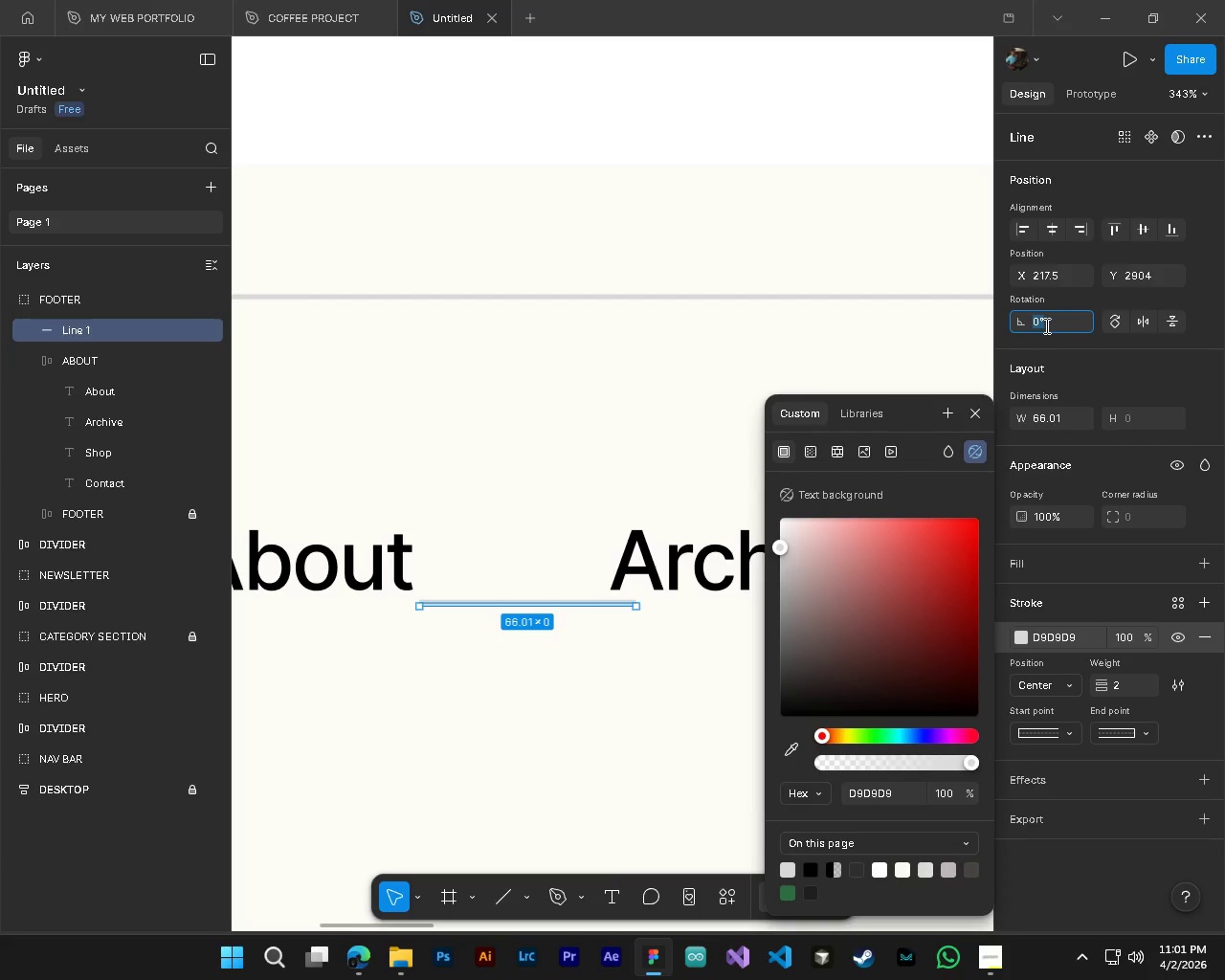 
key(Numpad3)
 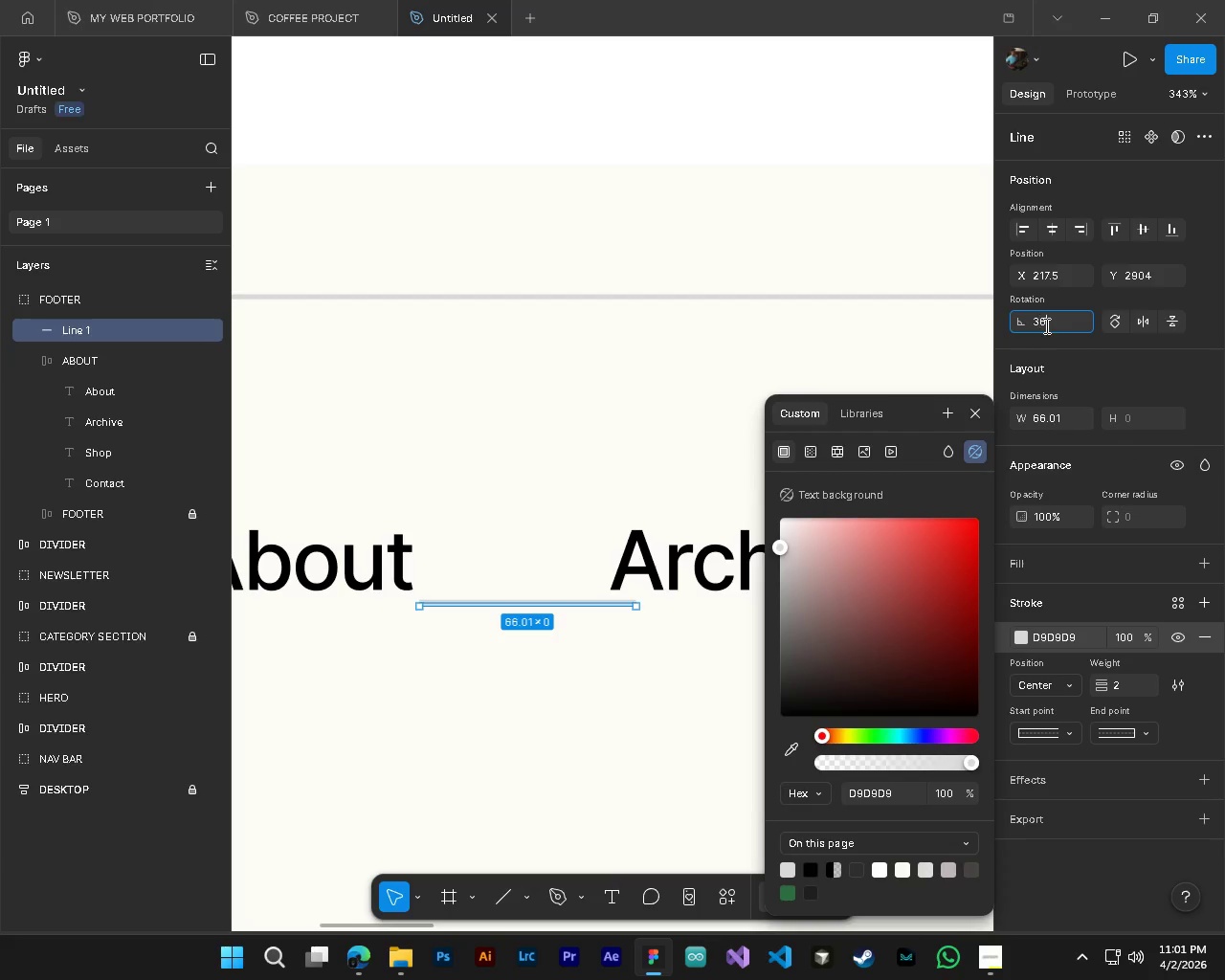 
key(Numpad6)
 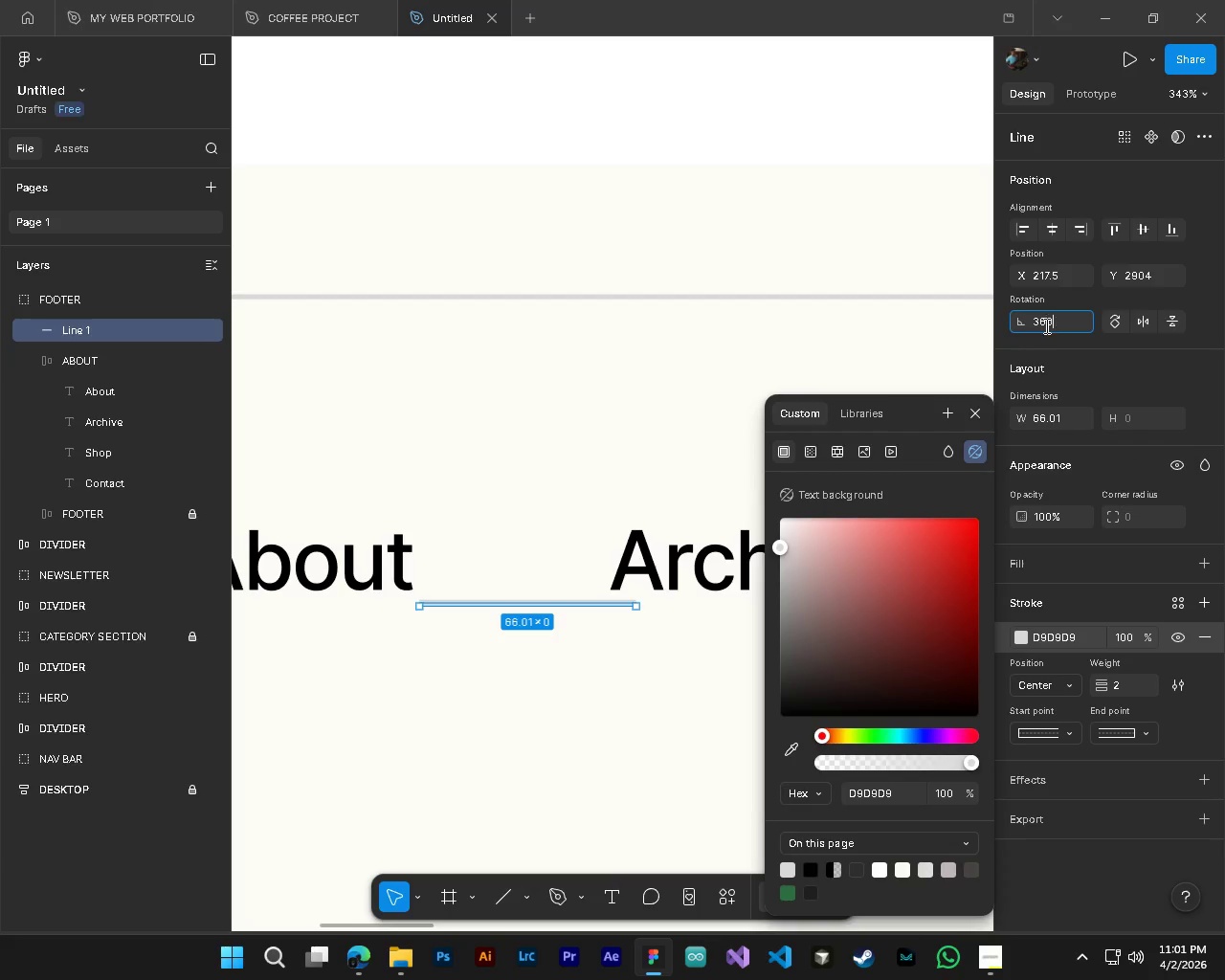 
key(Numpad0)
 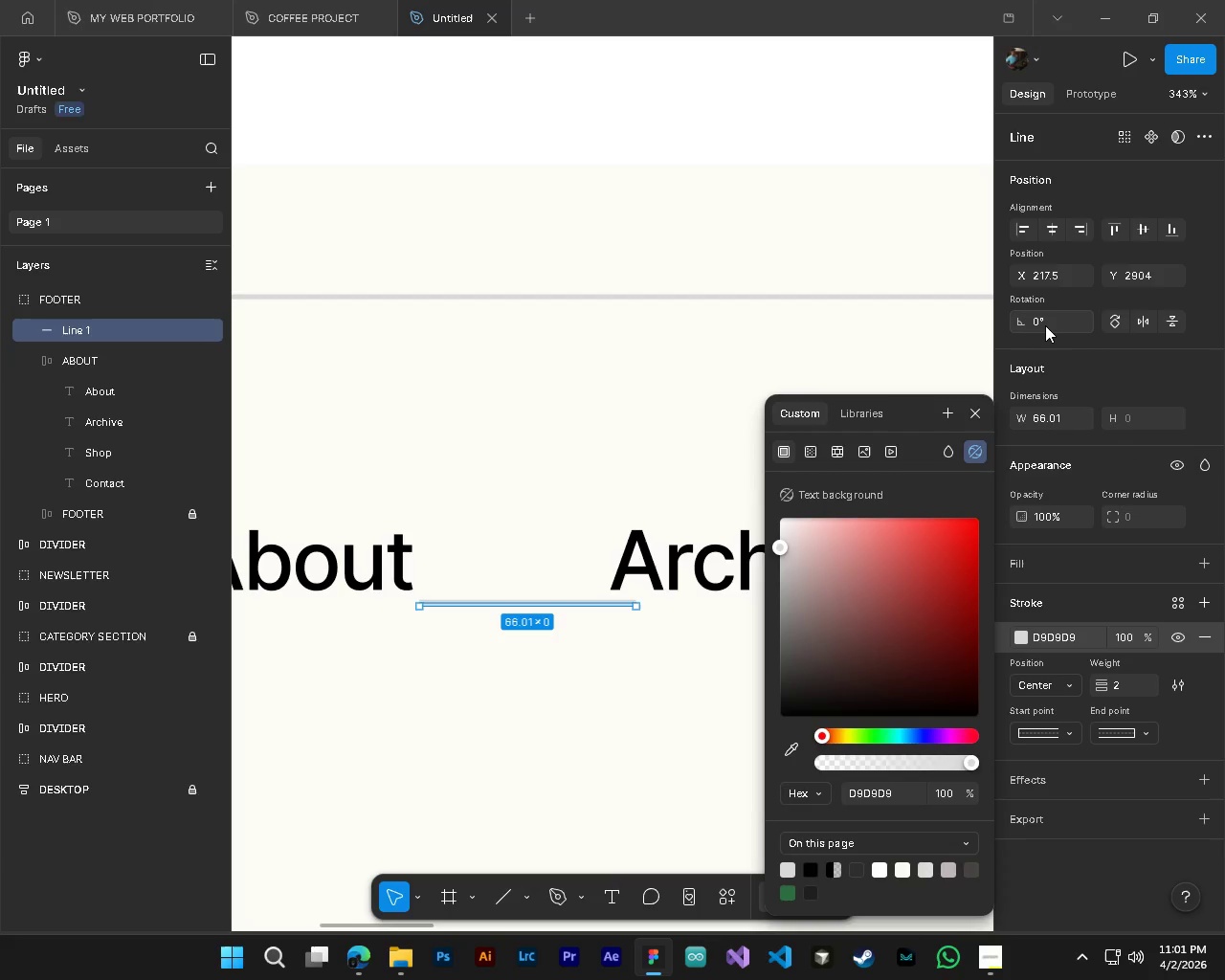 
key(NumpadEnter)
 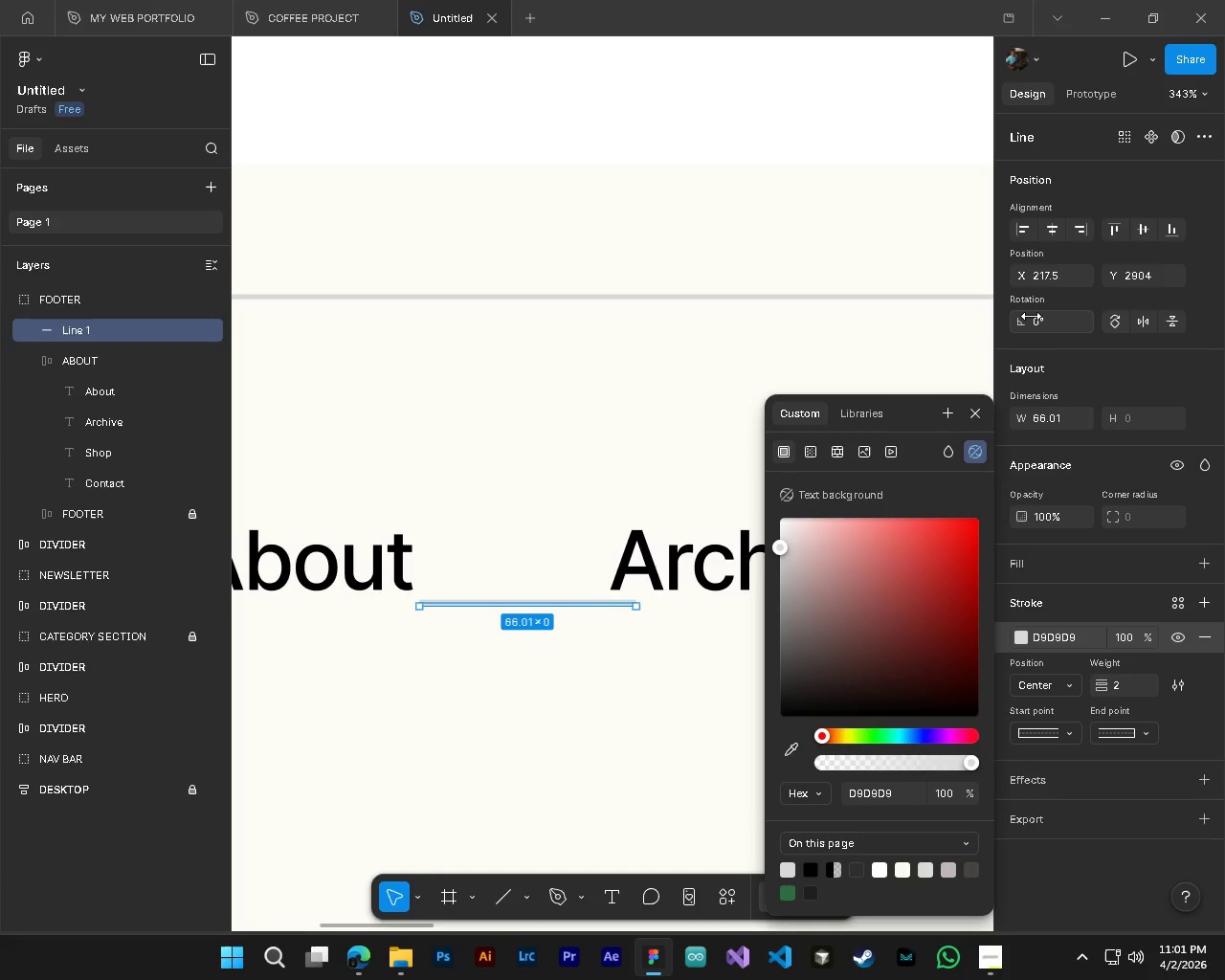 
left_click_drag(start_coordinate=[1026, 318], to_coordinate=[768, 504])
 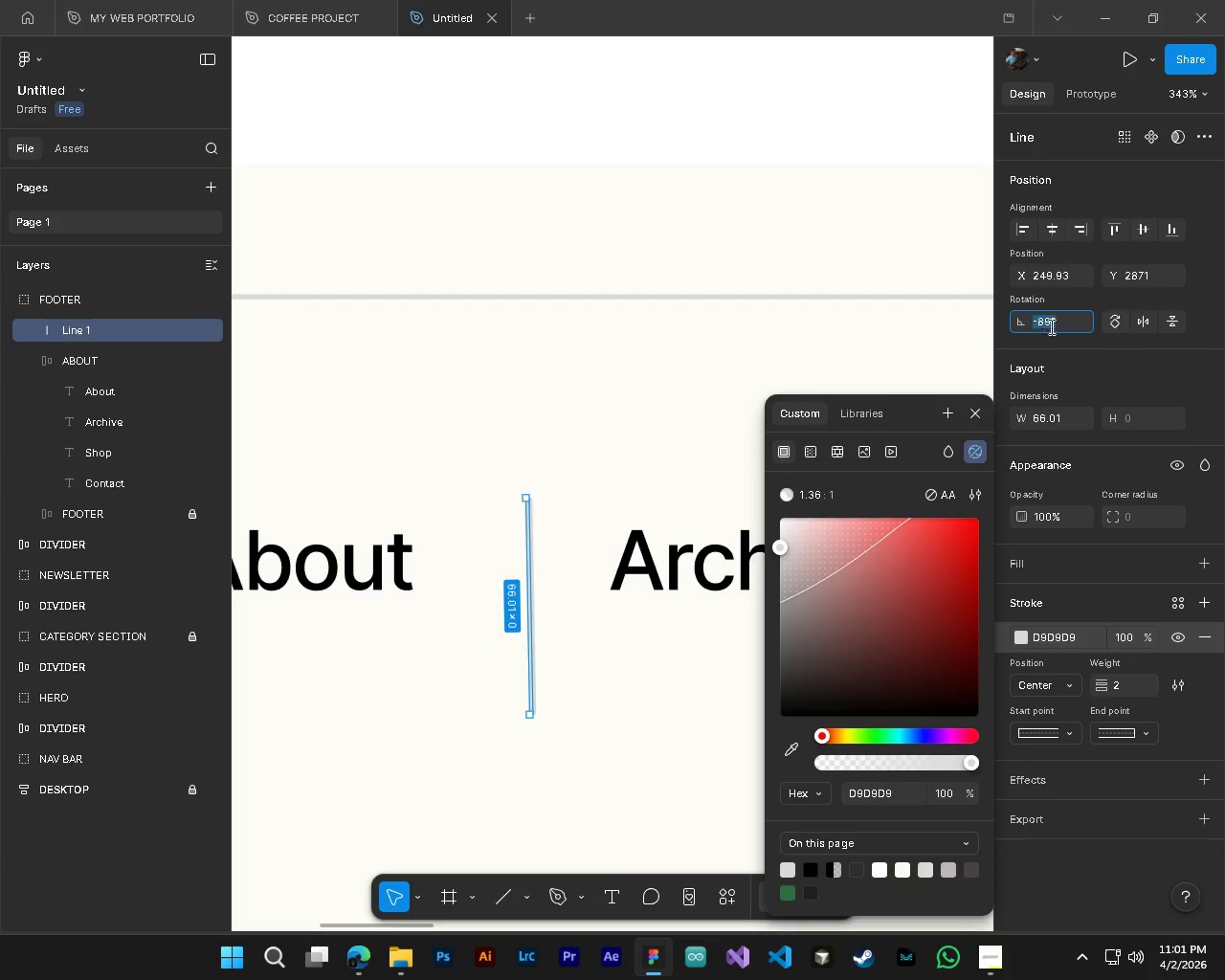 
left_click([1052, 326])
 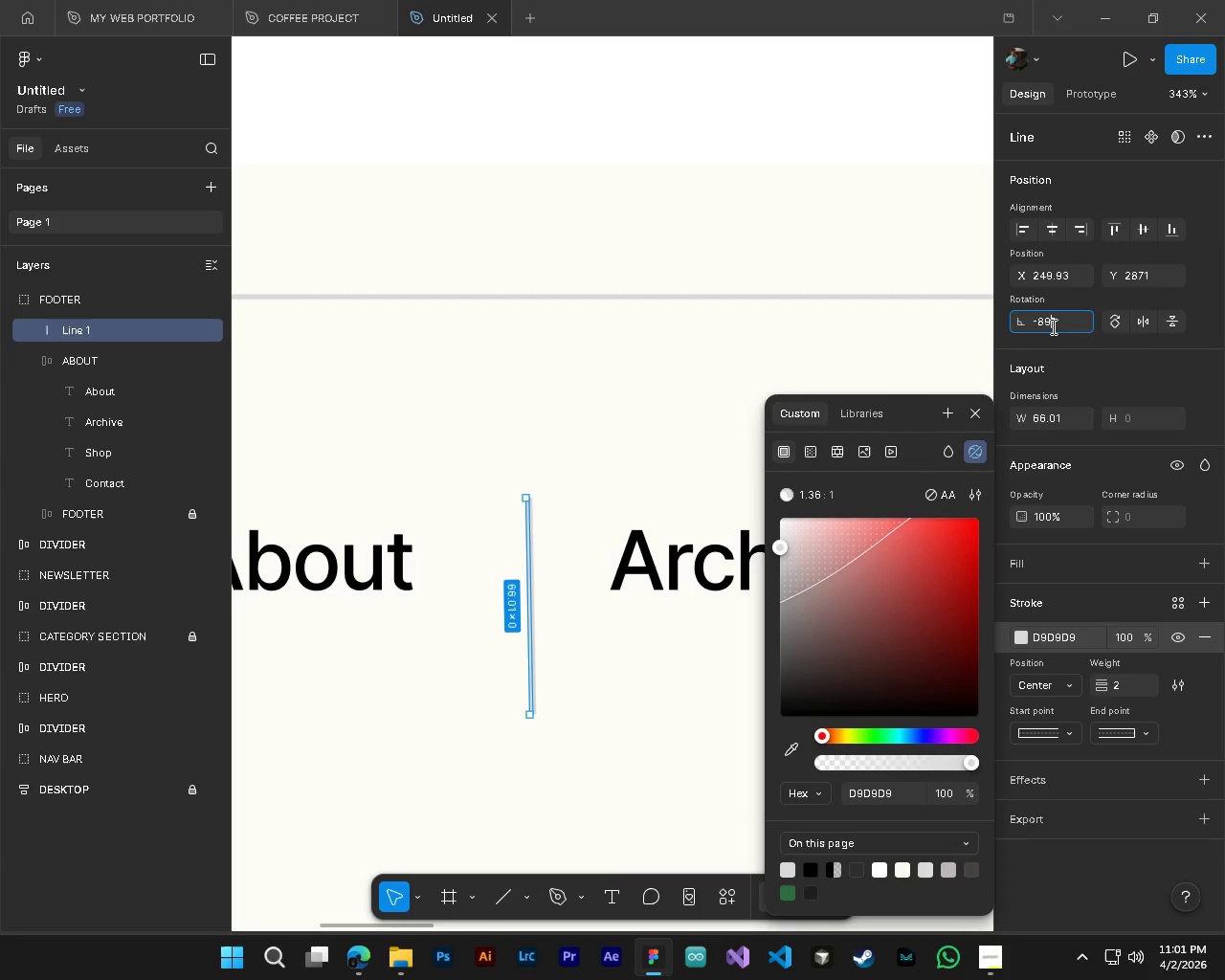 
key(Control+ControlLeft)
 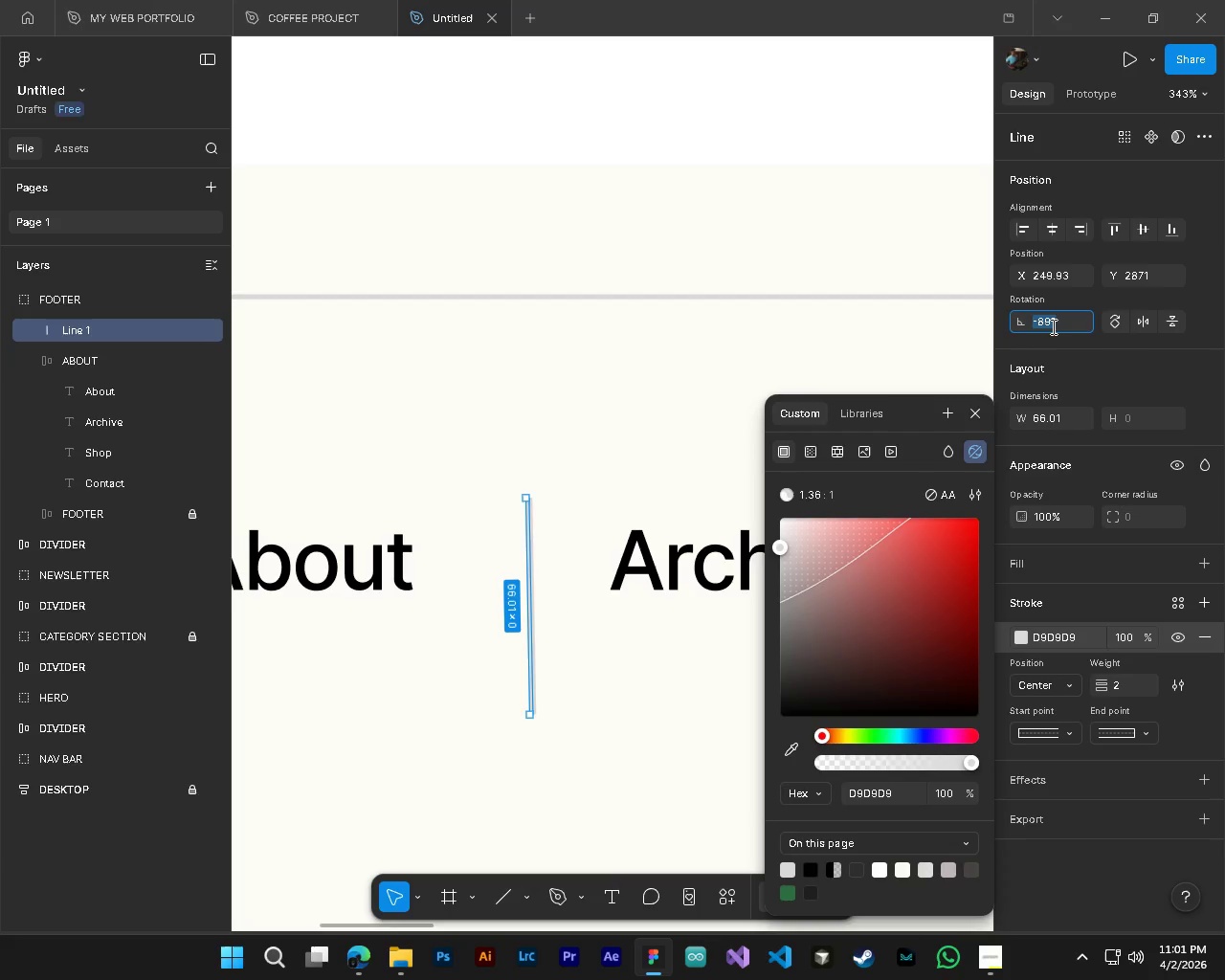 
key(Control+A)
 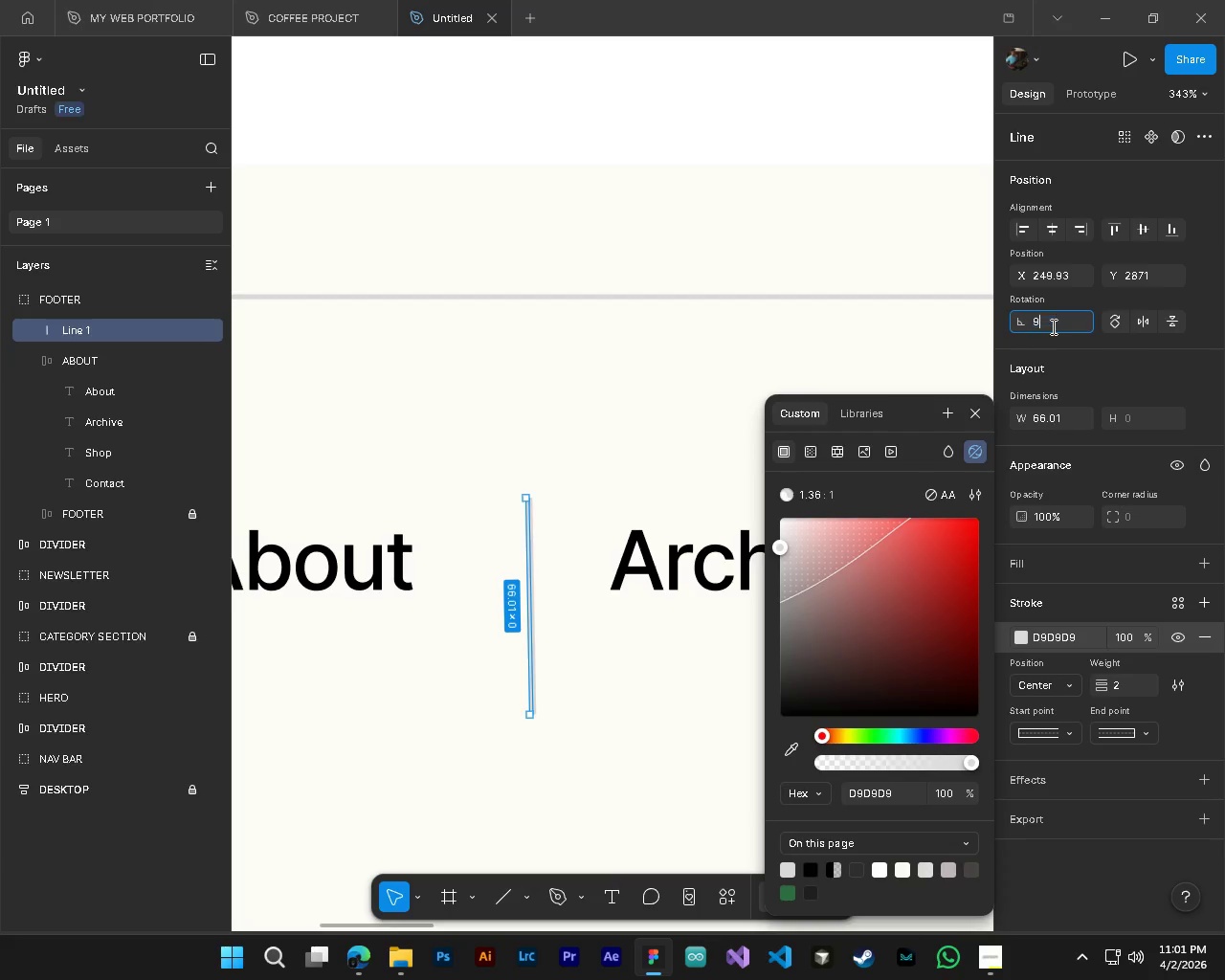 
key(Numpad9)
 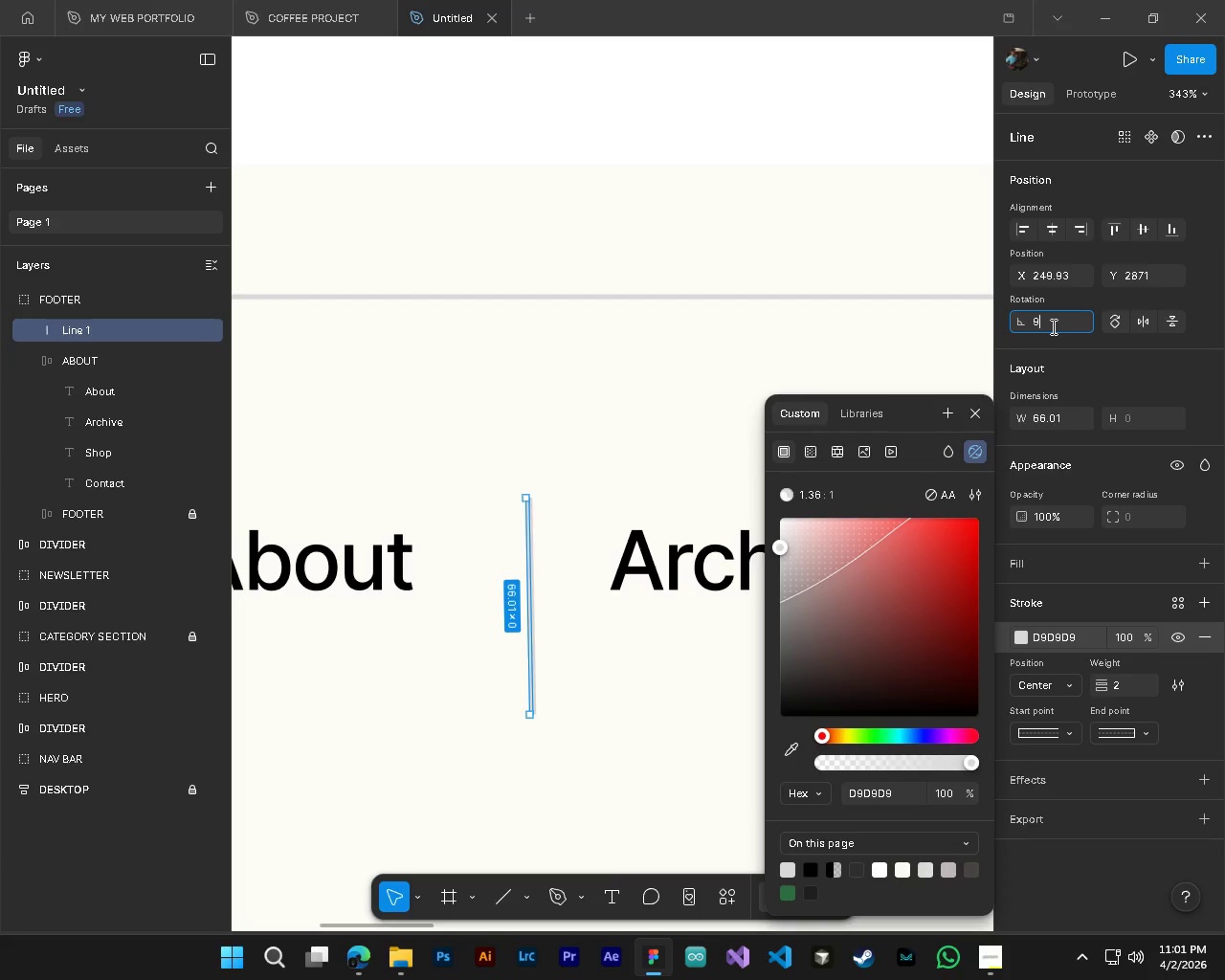 
key(Numpad0)
 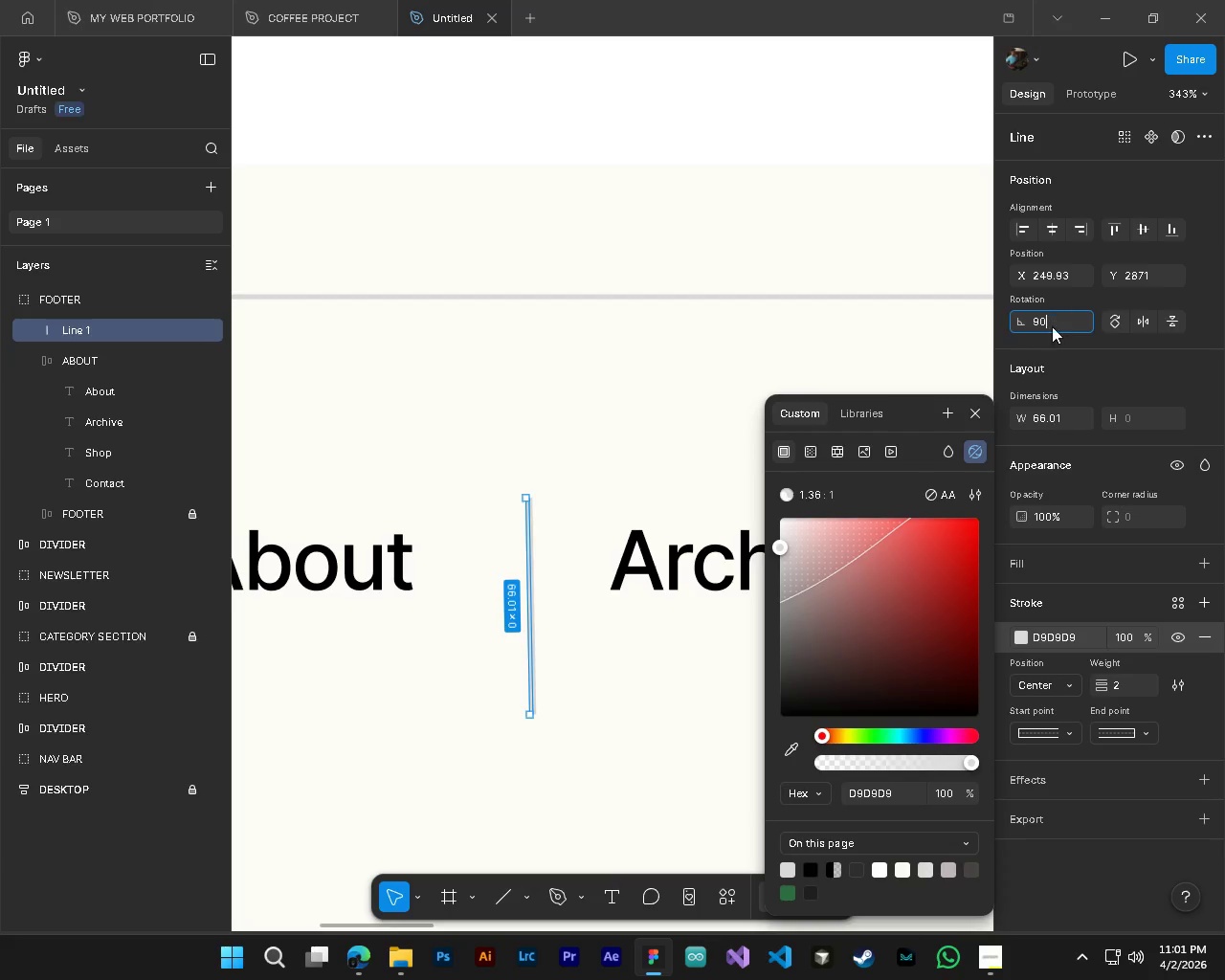 
key(NumpadEnter)
 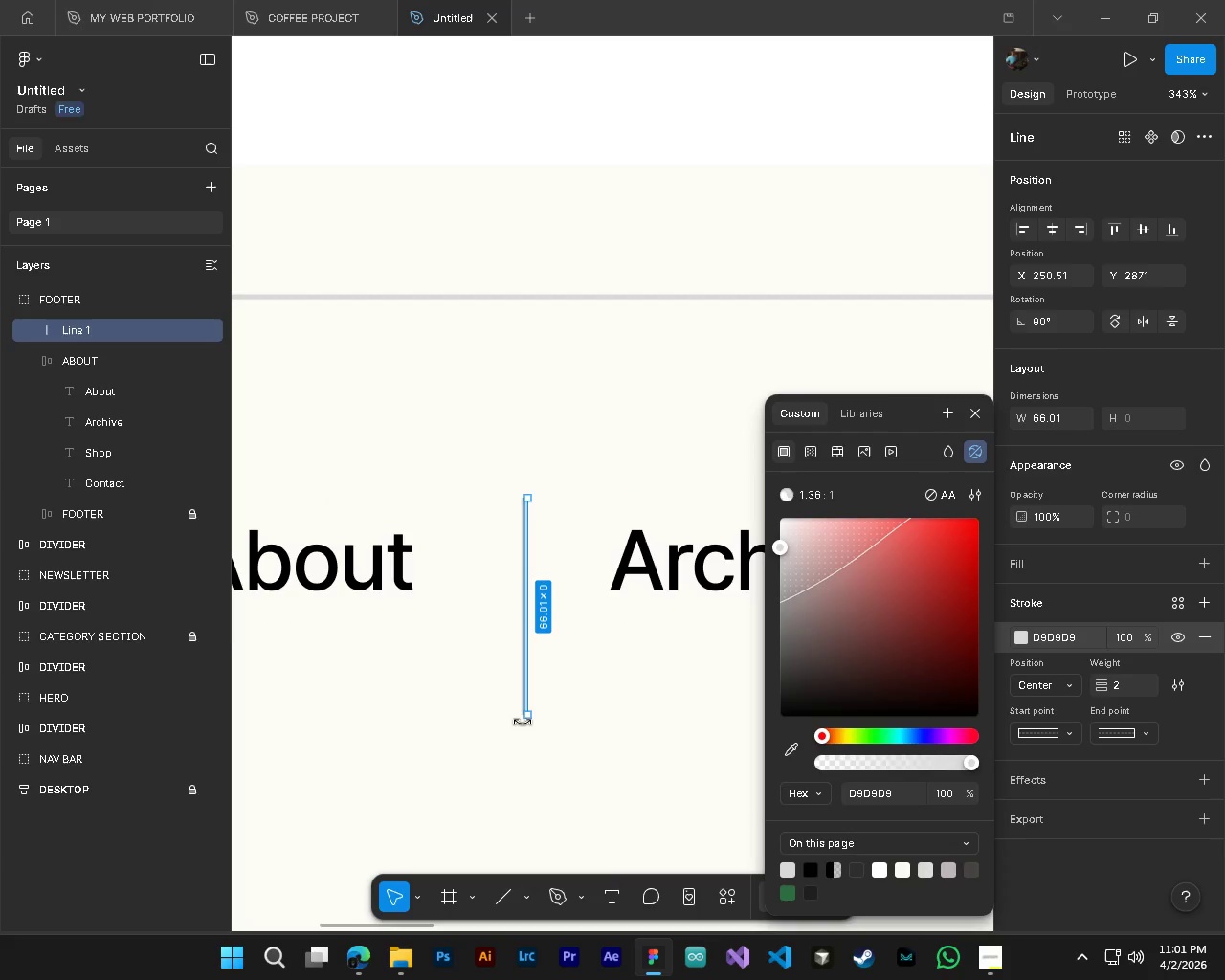 
left_click_drag(start_coordinate=[524, 719], to_coordinate=[528, 643])
 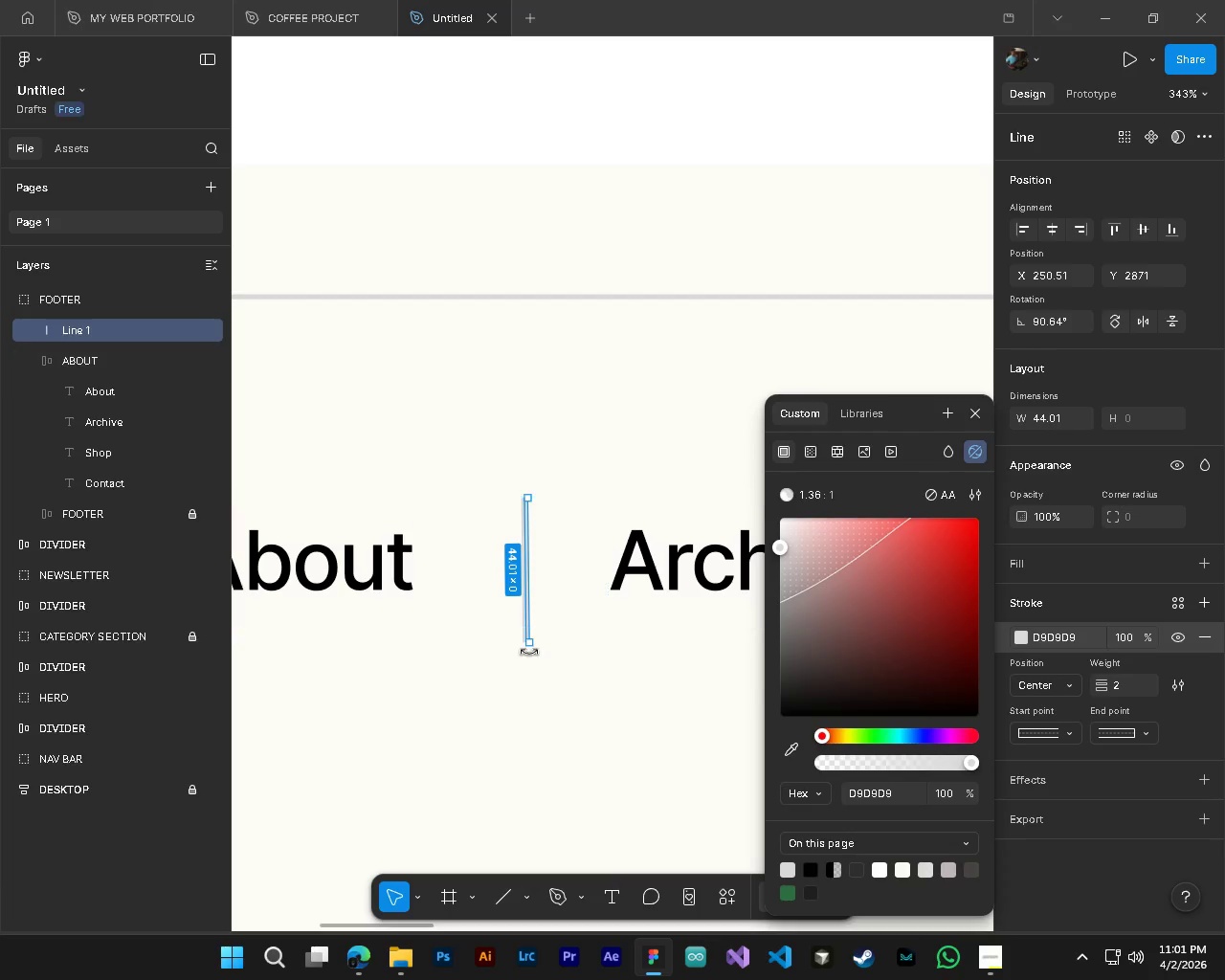 
left_click_drag(start_coordinate=[527, 646], to_coordinate=[527, 635])
 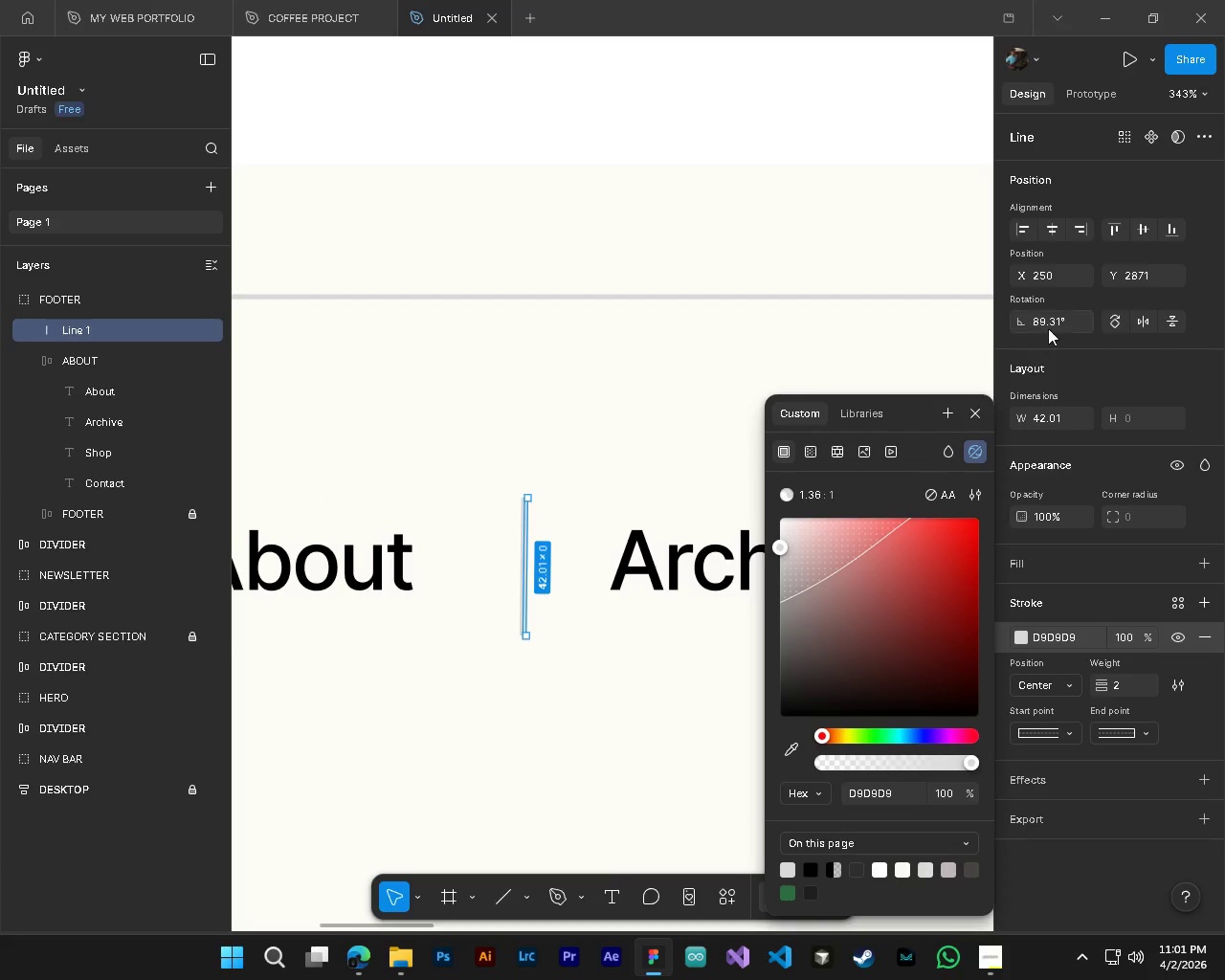 
left_click([1057, 321])
 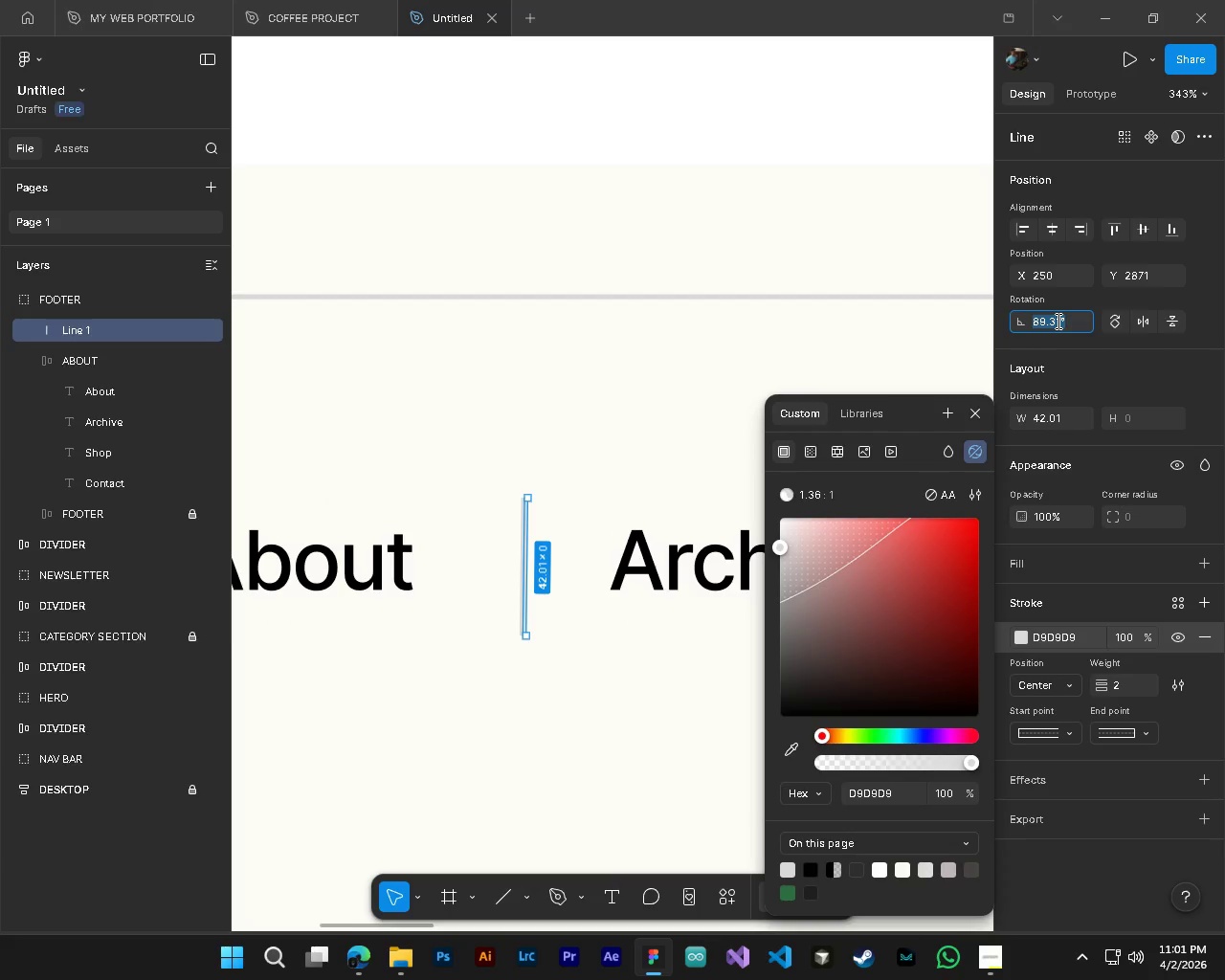 
key(Control+ControlLeft)
 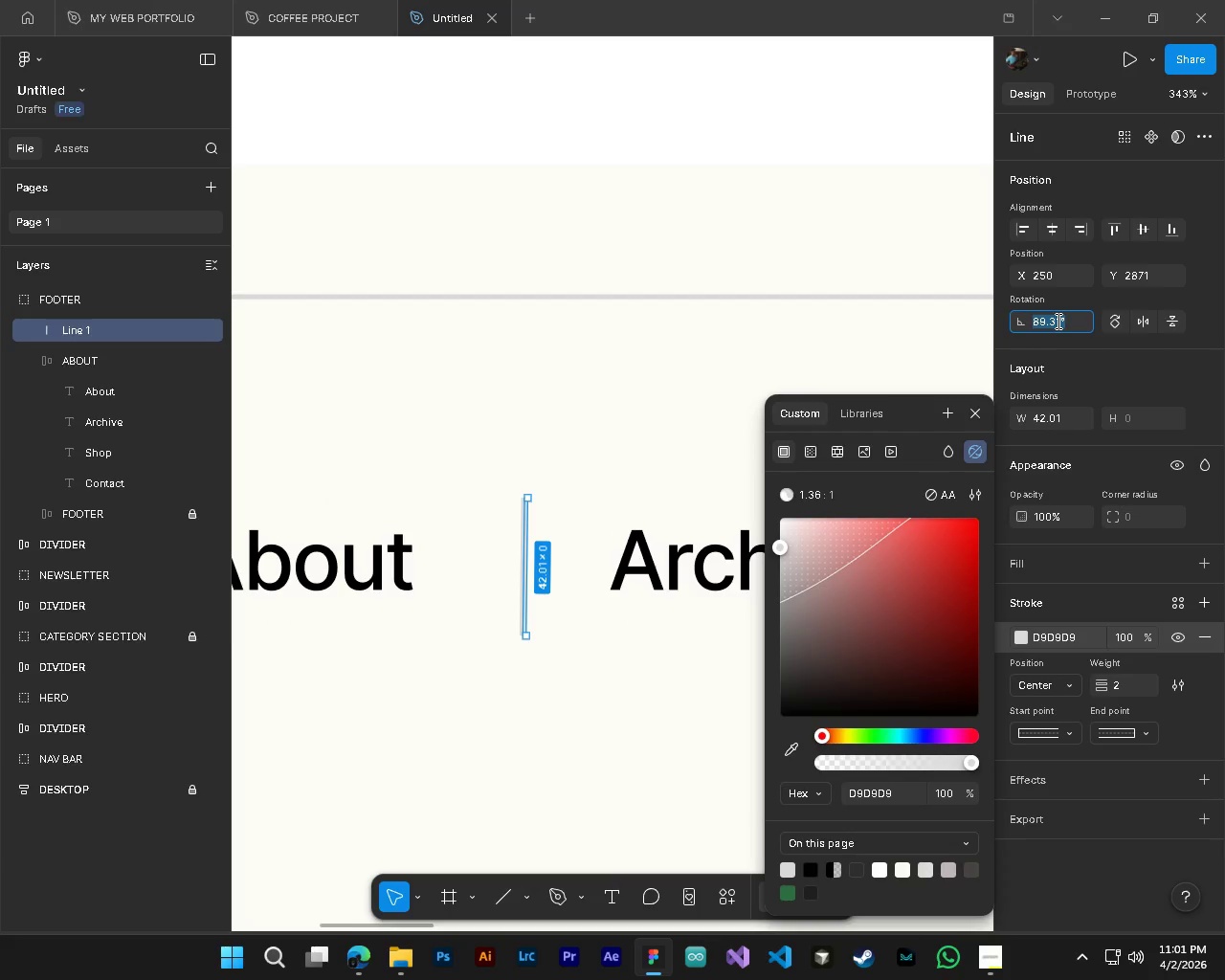 
key(Control+A)
 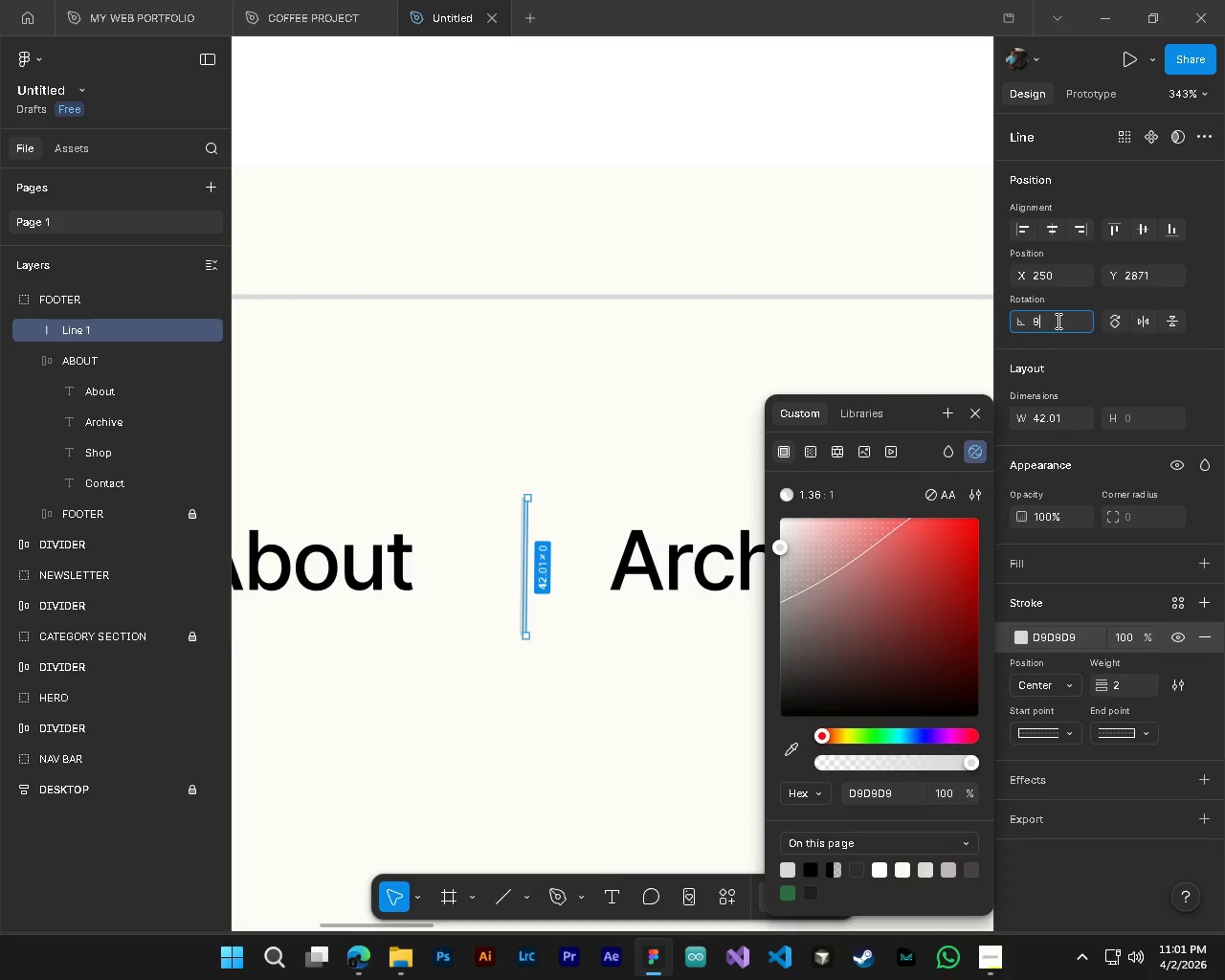 
key(Numpad9)
 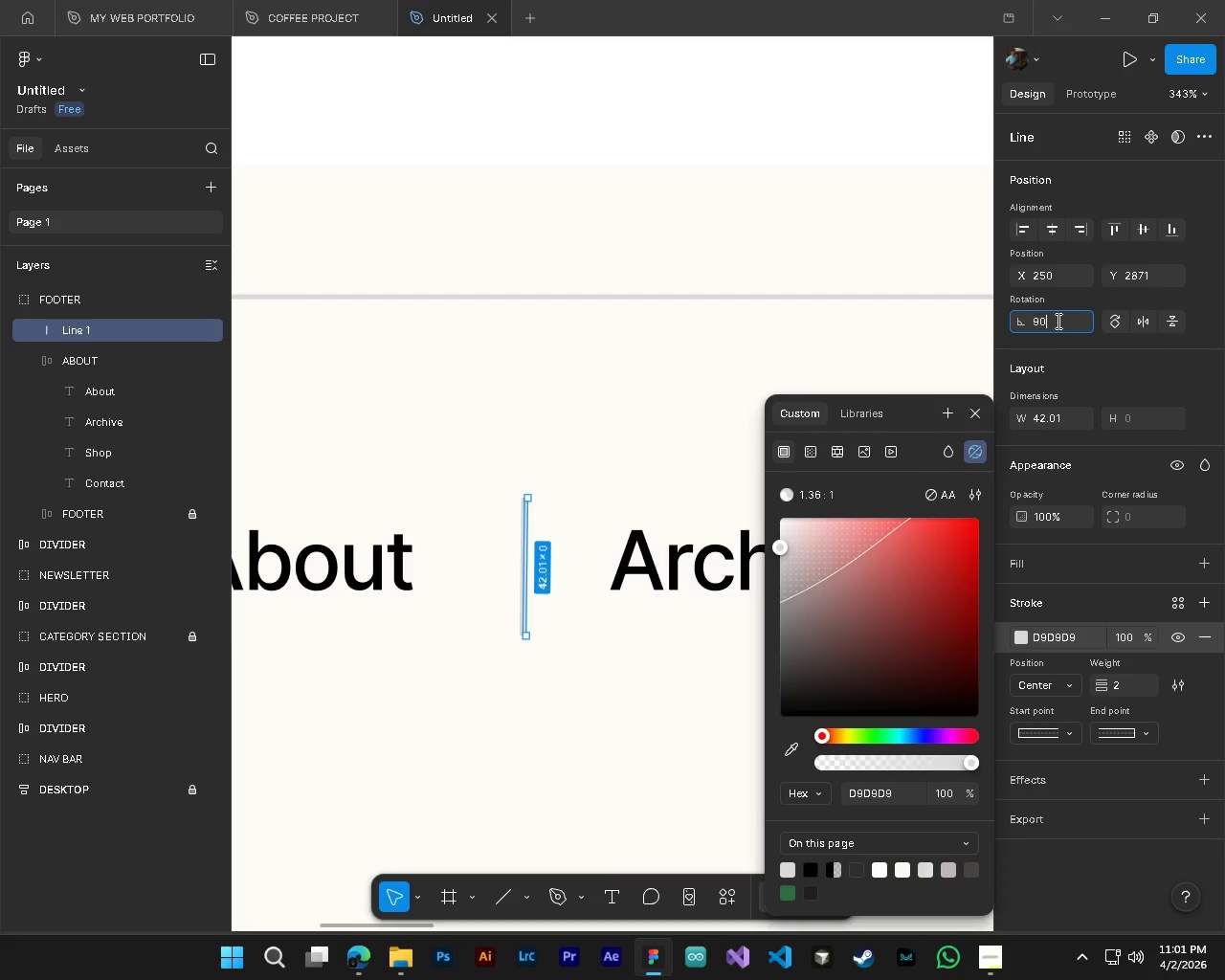 
key(Numpad0)
 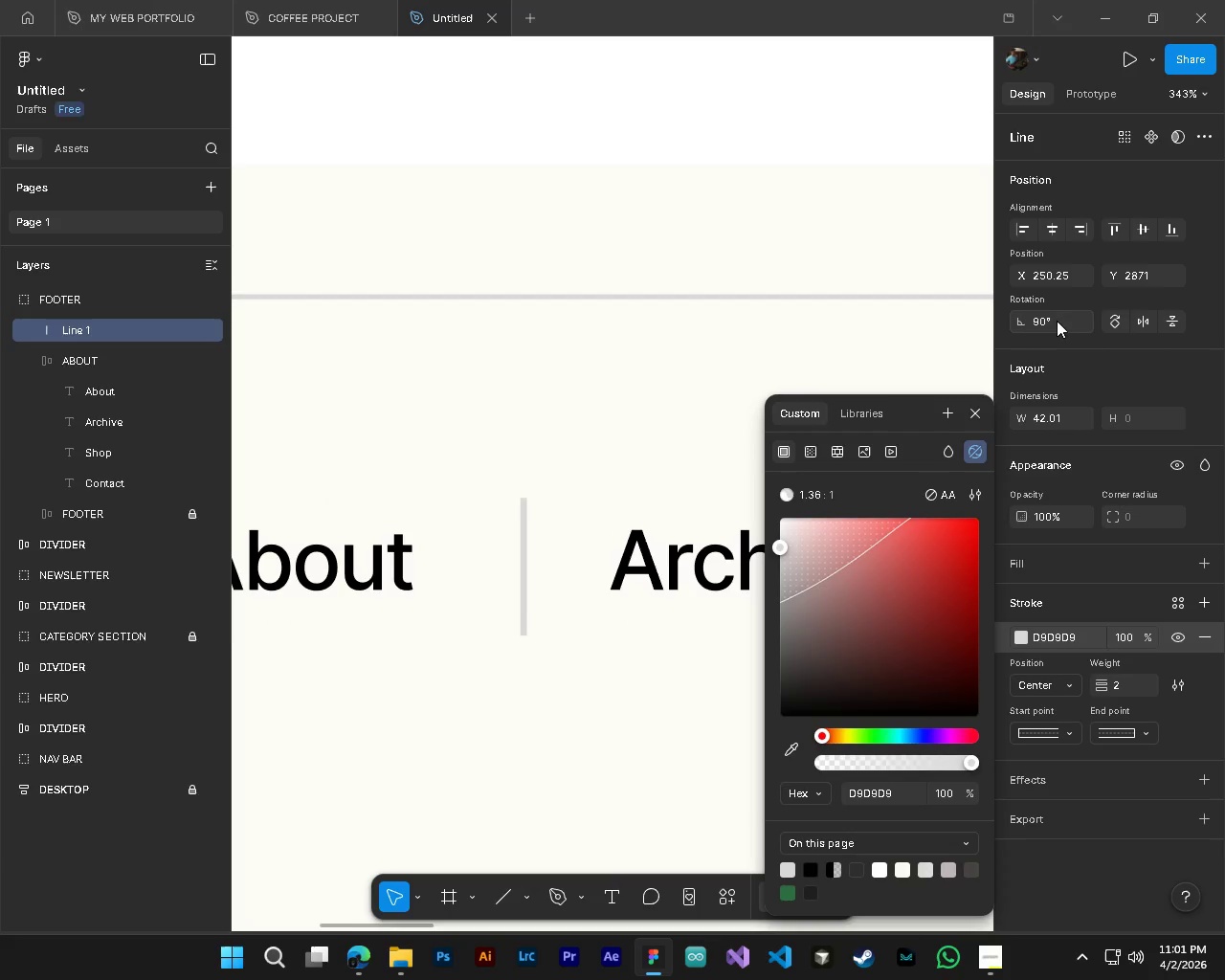 
key(NumpadEnter)
 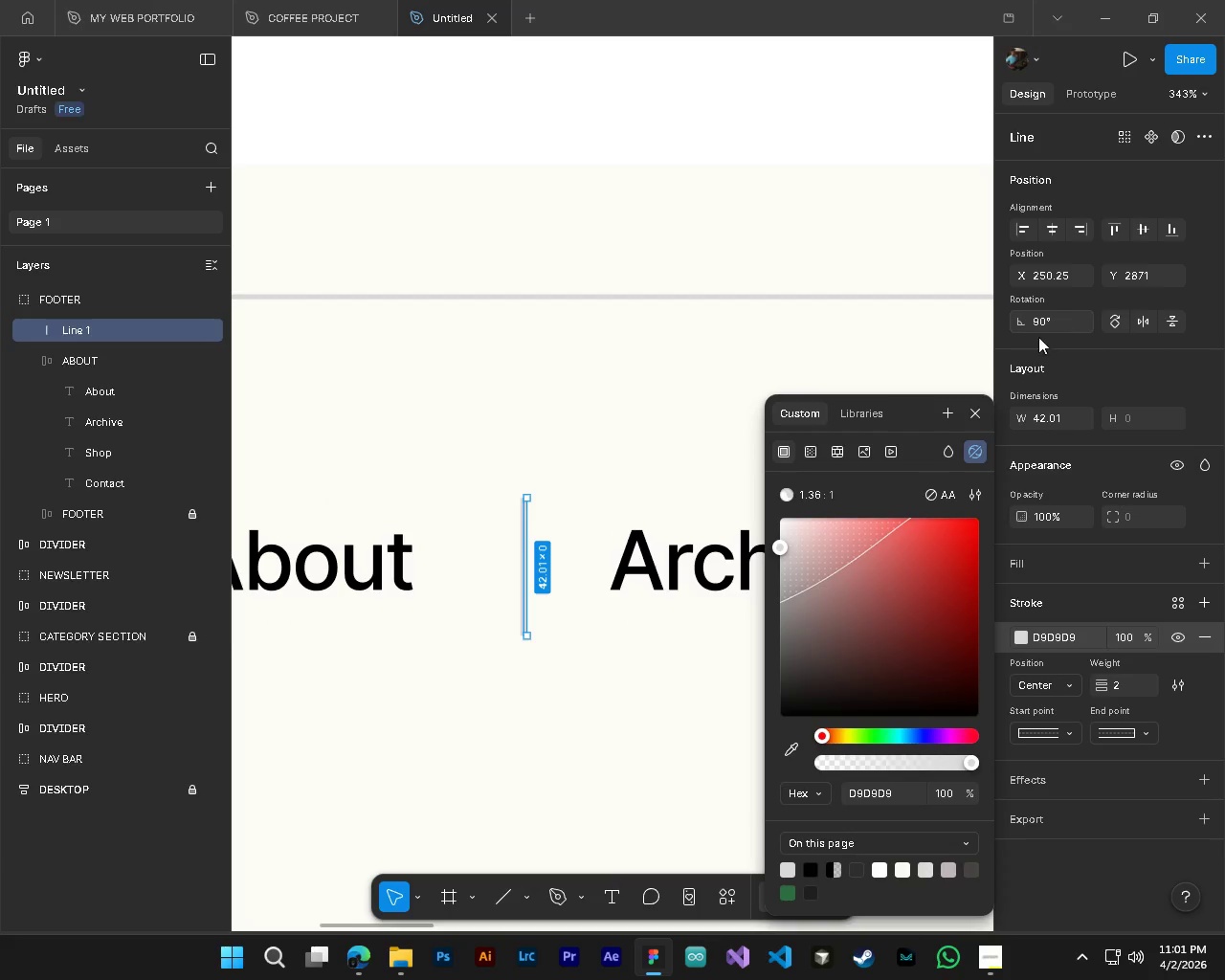 
hold_key(key=AltLeft, duration=0.56)
 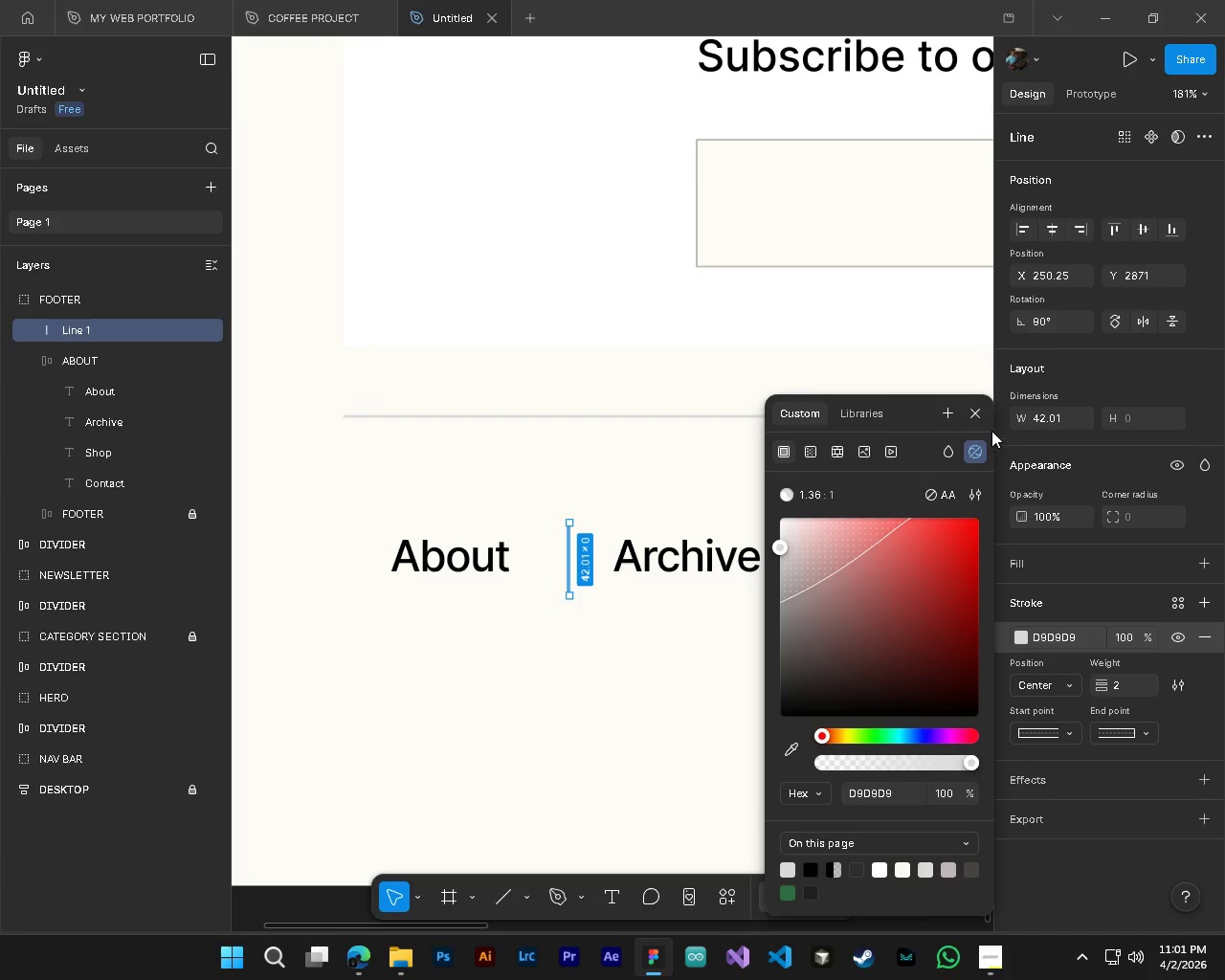 
hold_key(key=ControlLeft, duration=0.56)
 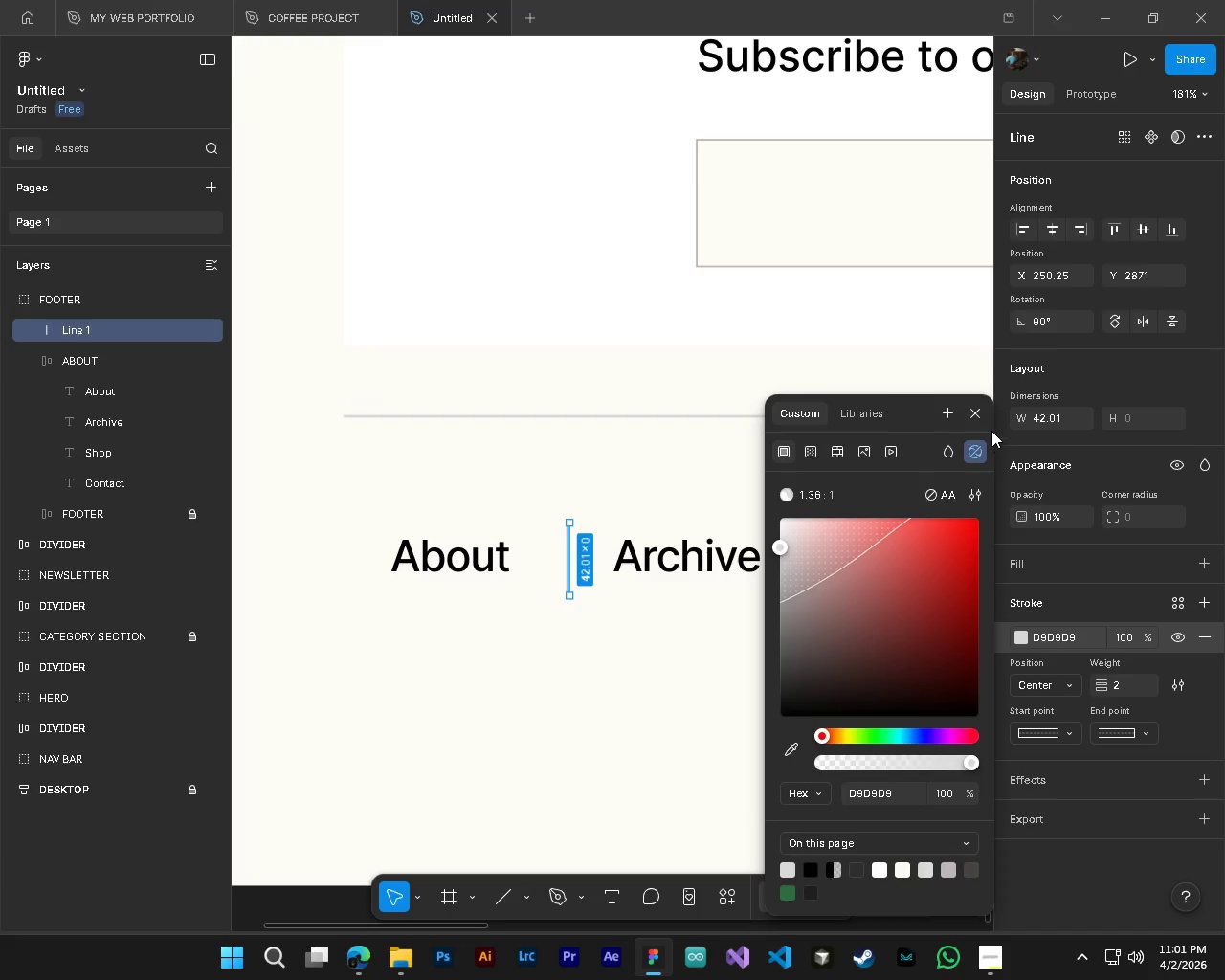 
left_click([970, 413])
 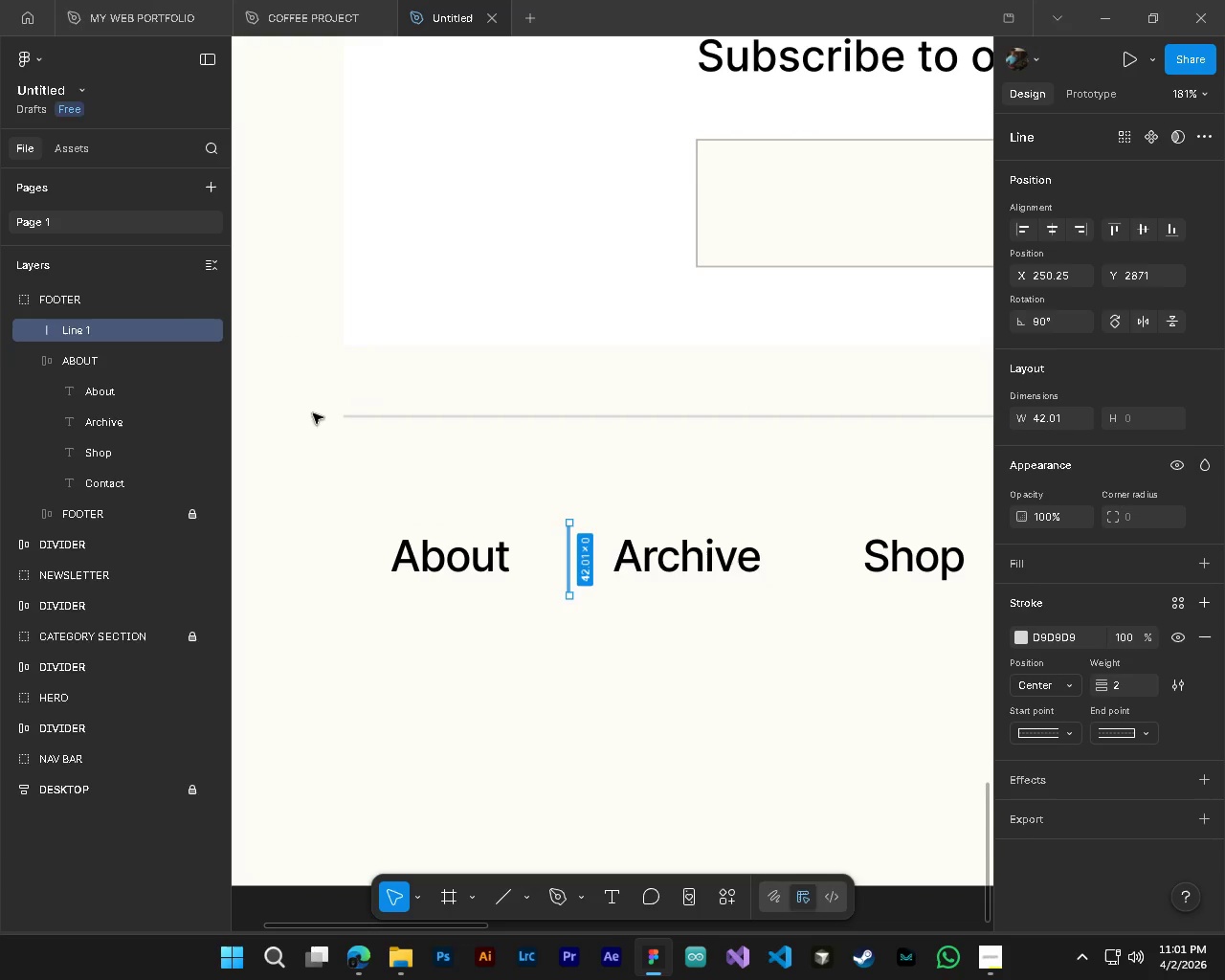 
left_click([116, 331])
 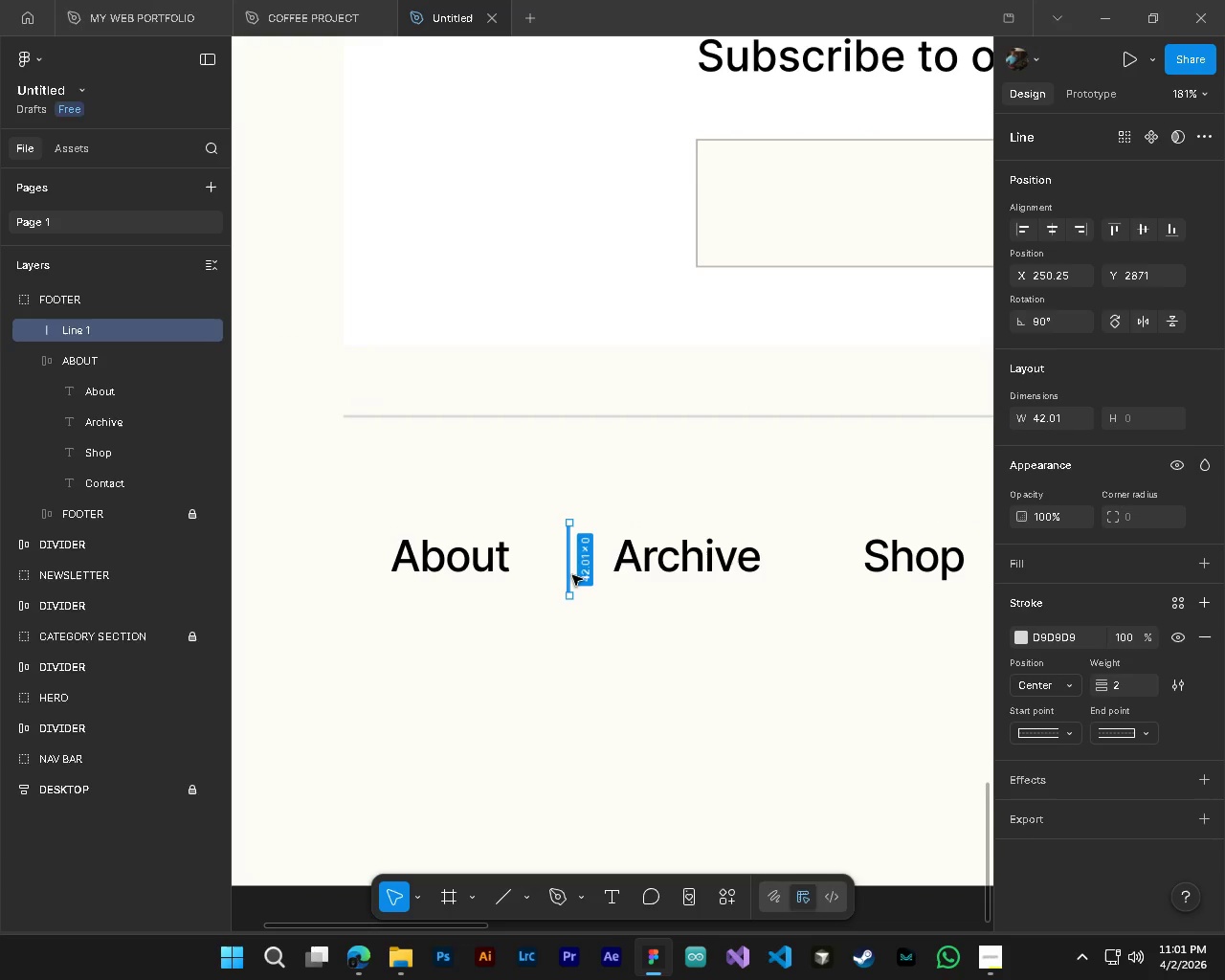 
scroll: coordinate [617, 550], scroll_direction: down, amount: 5.0
 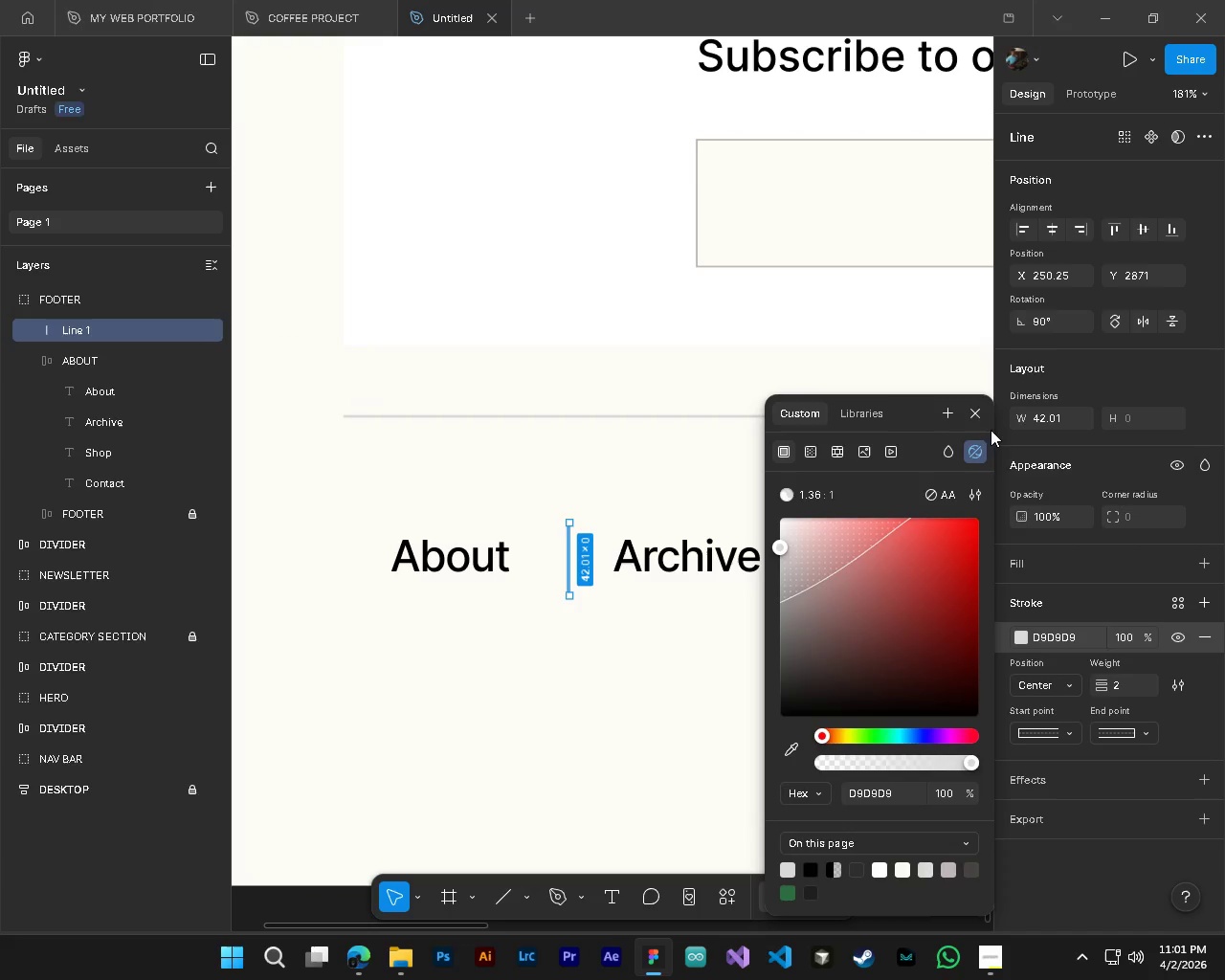 
left_click_drag(start_coordinate=[572, 575], to_coordinate=[567, 572])
 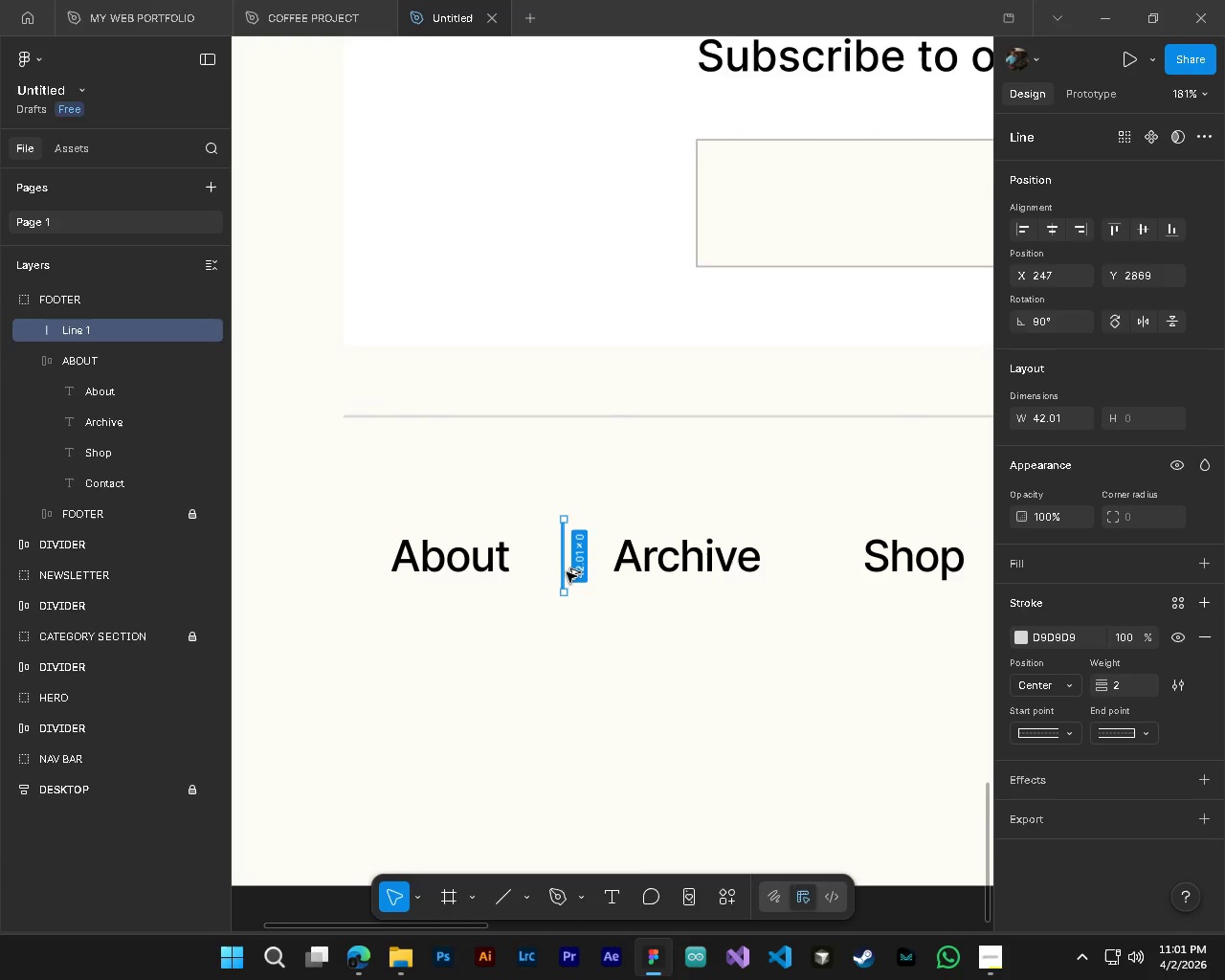 
hold_key(key=AltLeft, duration=0.39)
 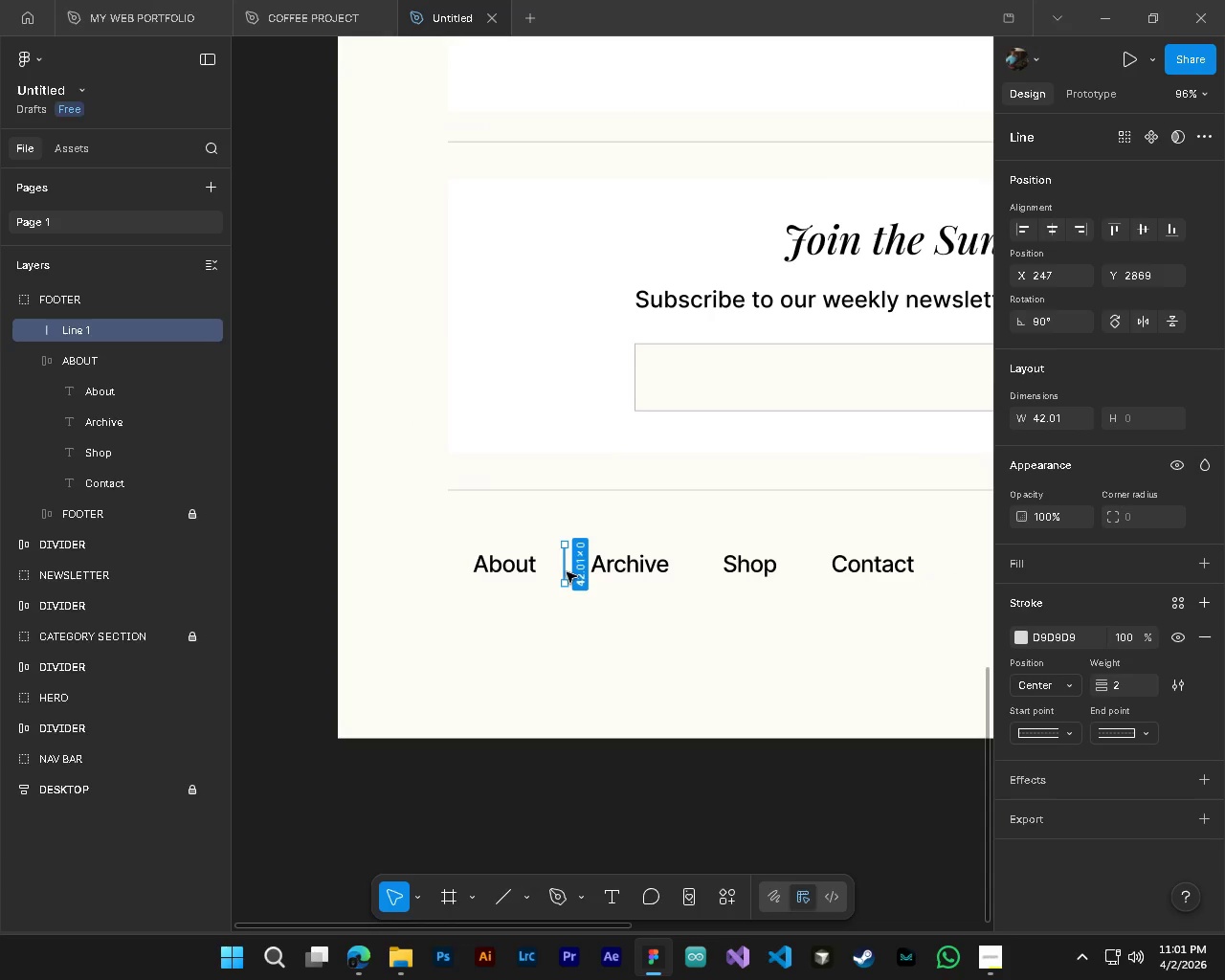 
hold_key(key=ControlLeft, duration=0.36)
 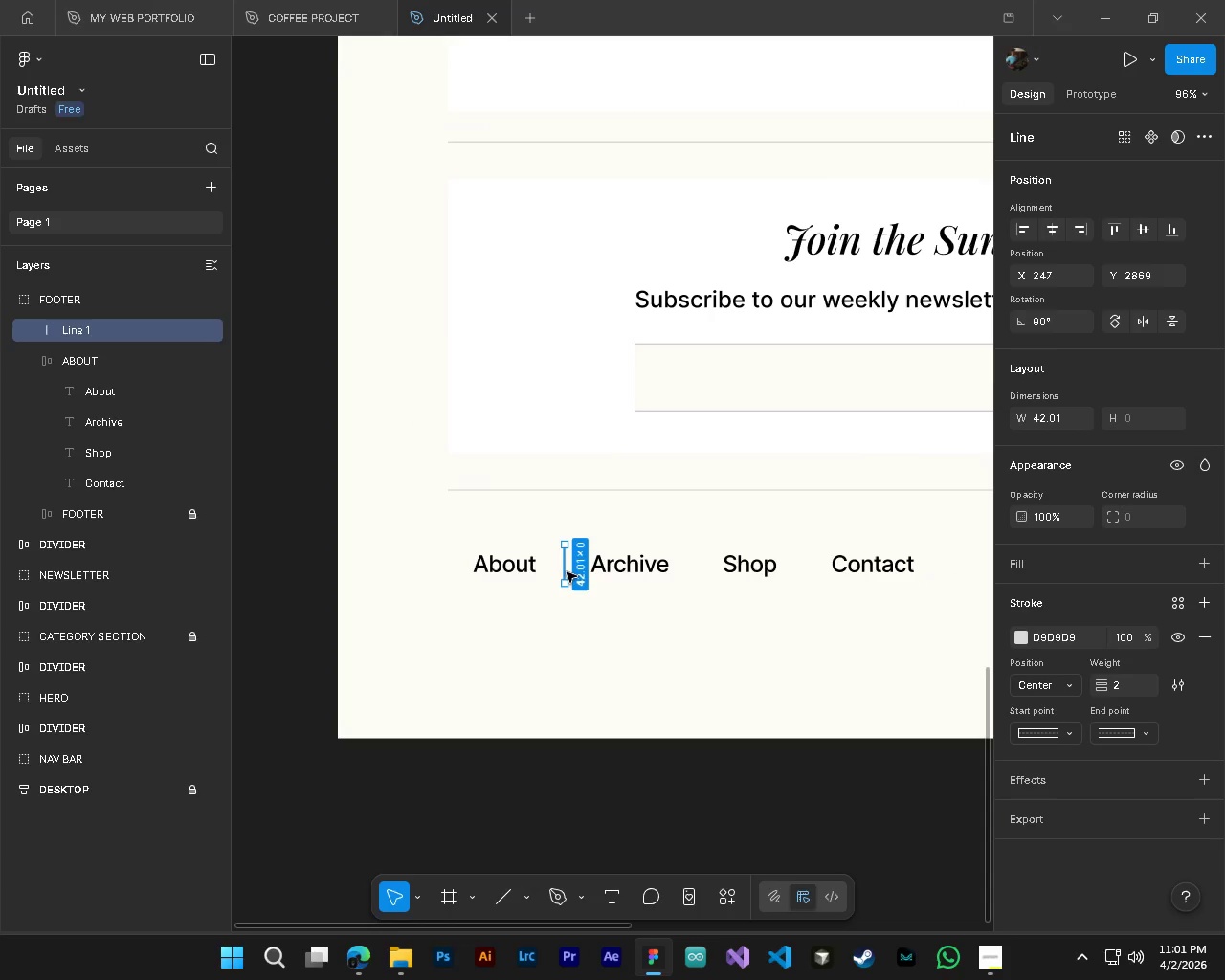 
hold_key(key=AltLeft, duration=1.5)
left_click_drag(start_coordinate=[567, 572], to_coordinate=[701, 572])
 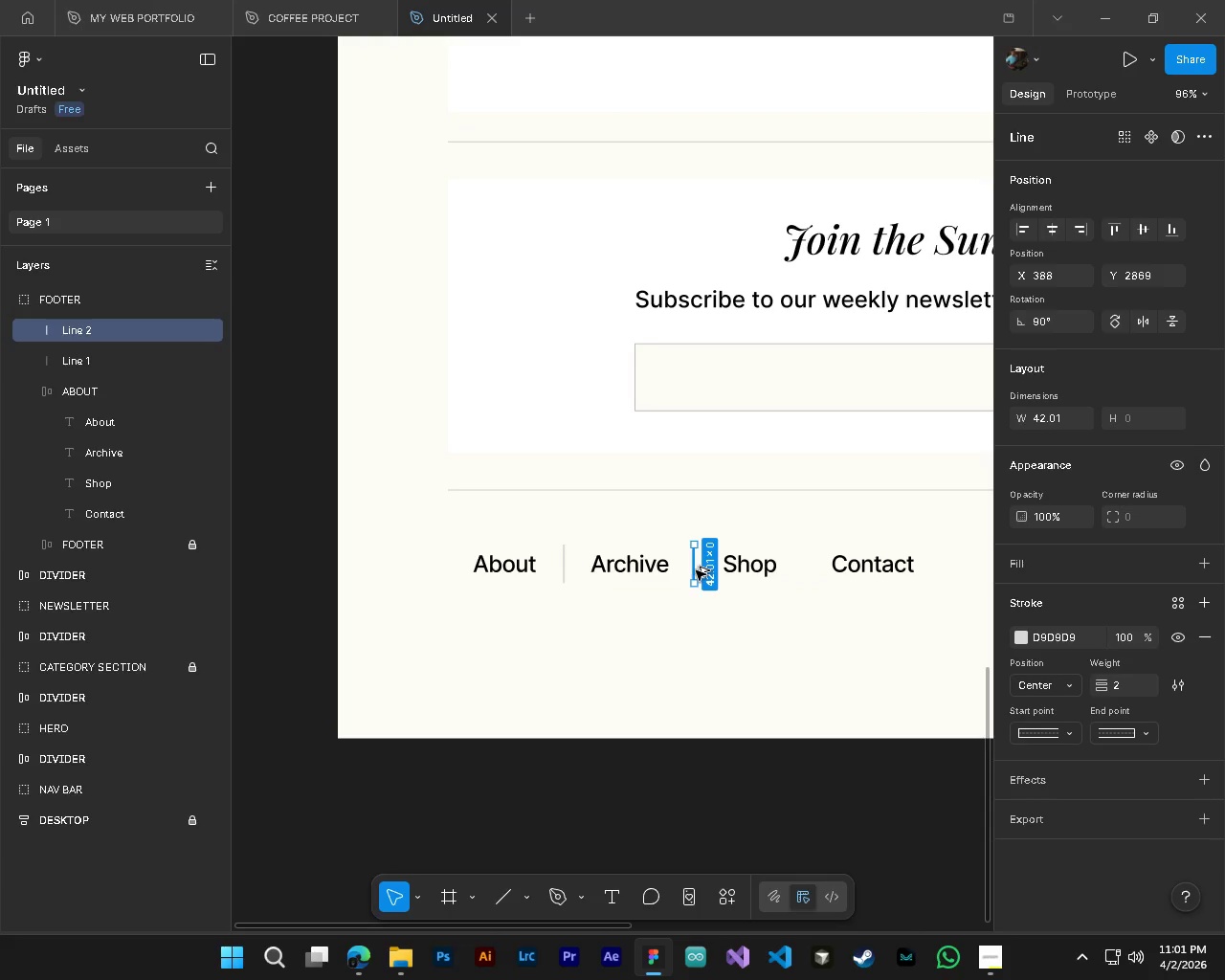 
hold_key(key=AltLeft, duration=1.52)
 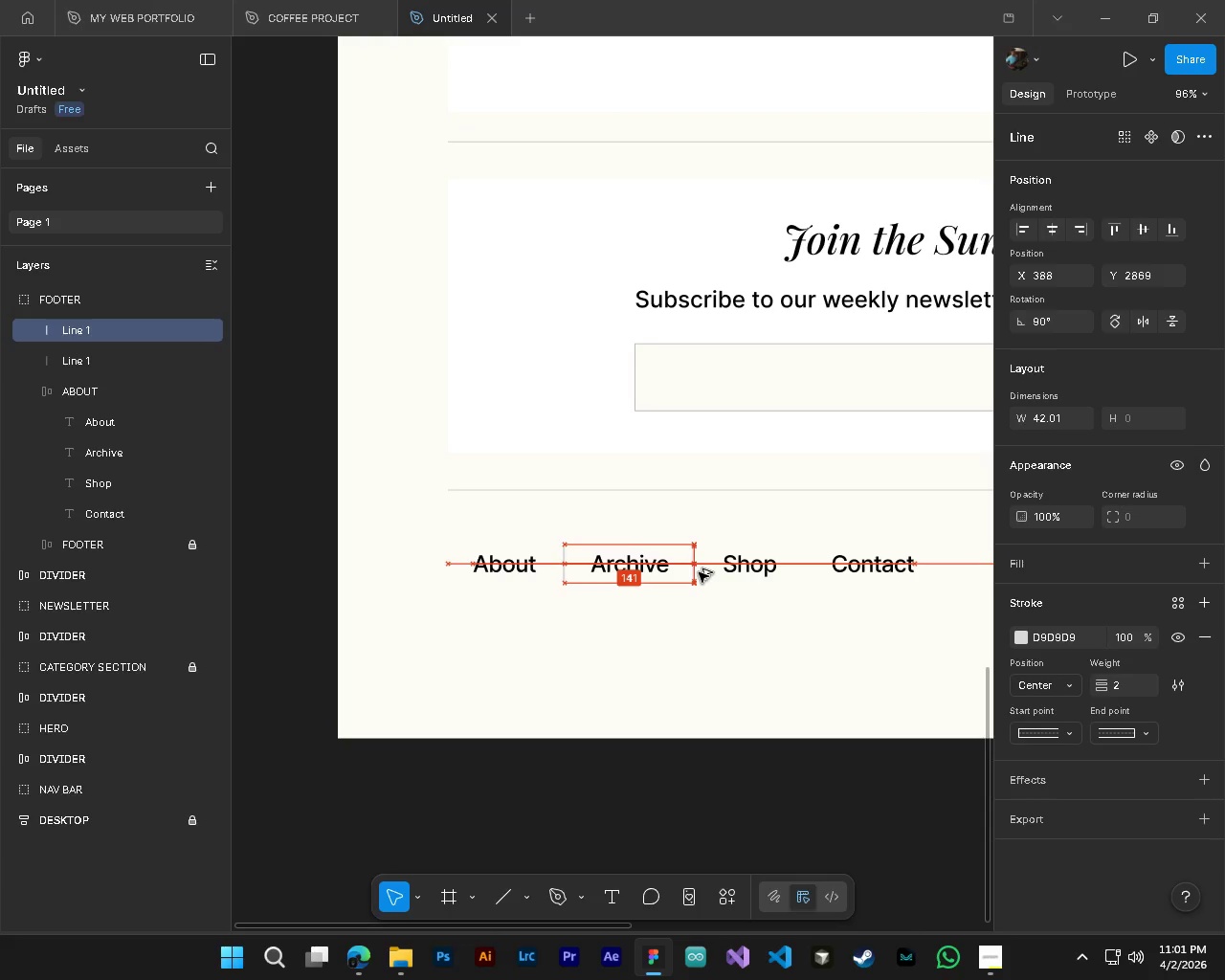 
hold_key(key=AltLeft, duration=1.52)
 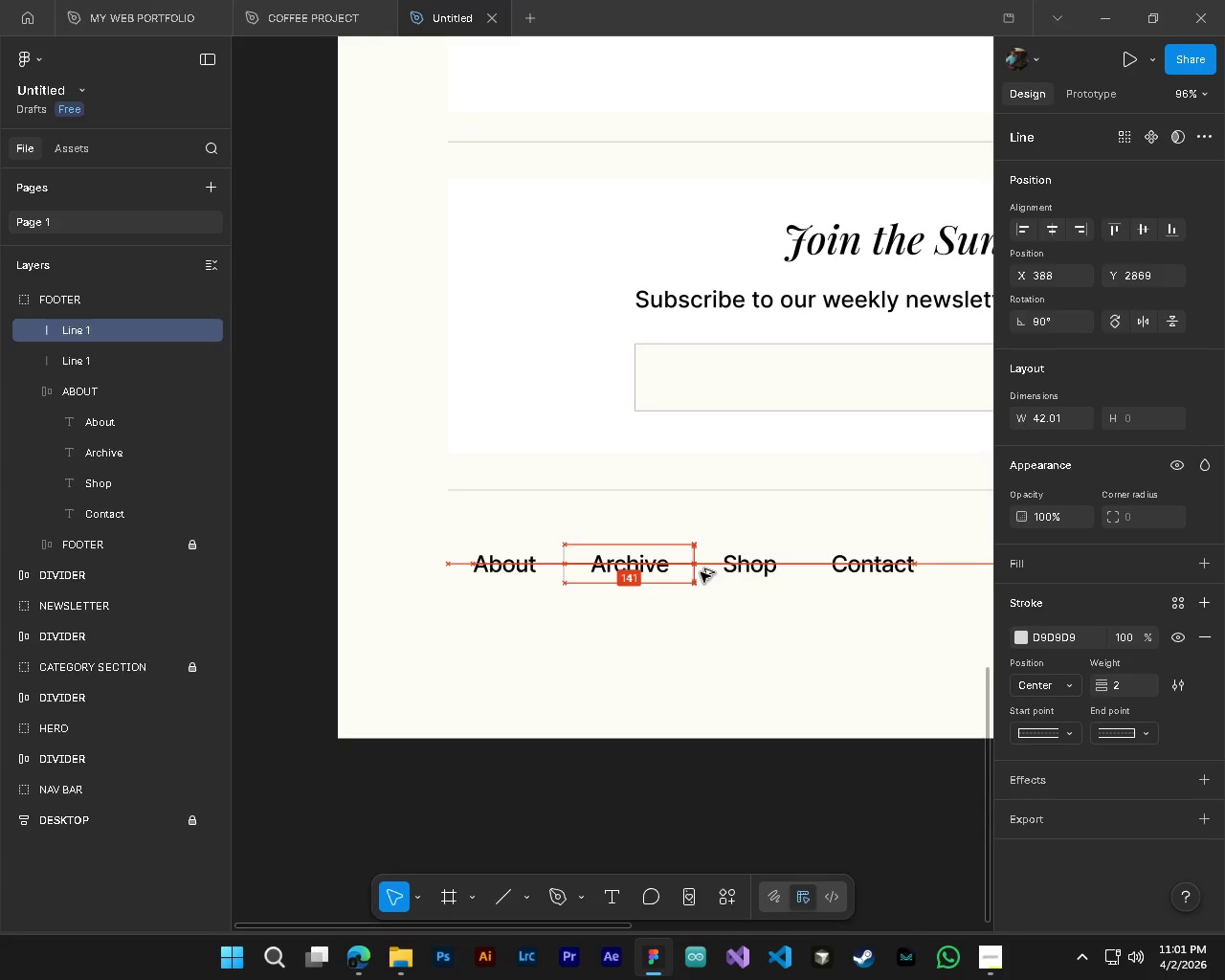 
scroll: coordinate [567, 572], scroll_direction: down, amount: 5.0
 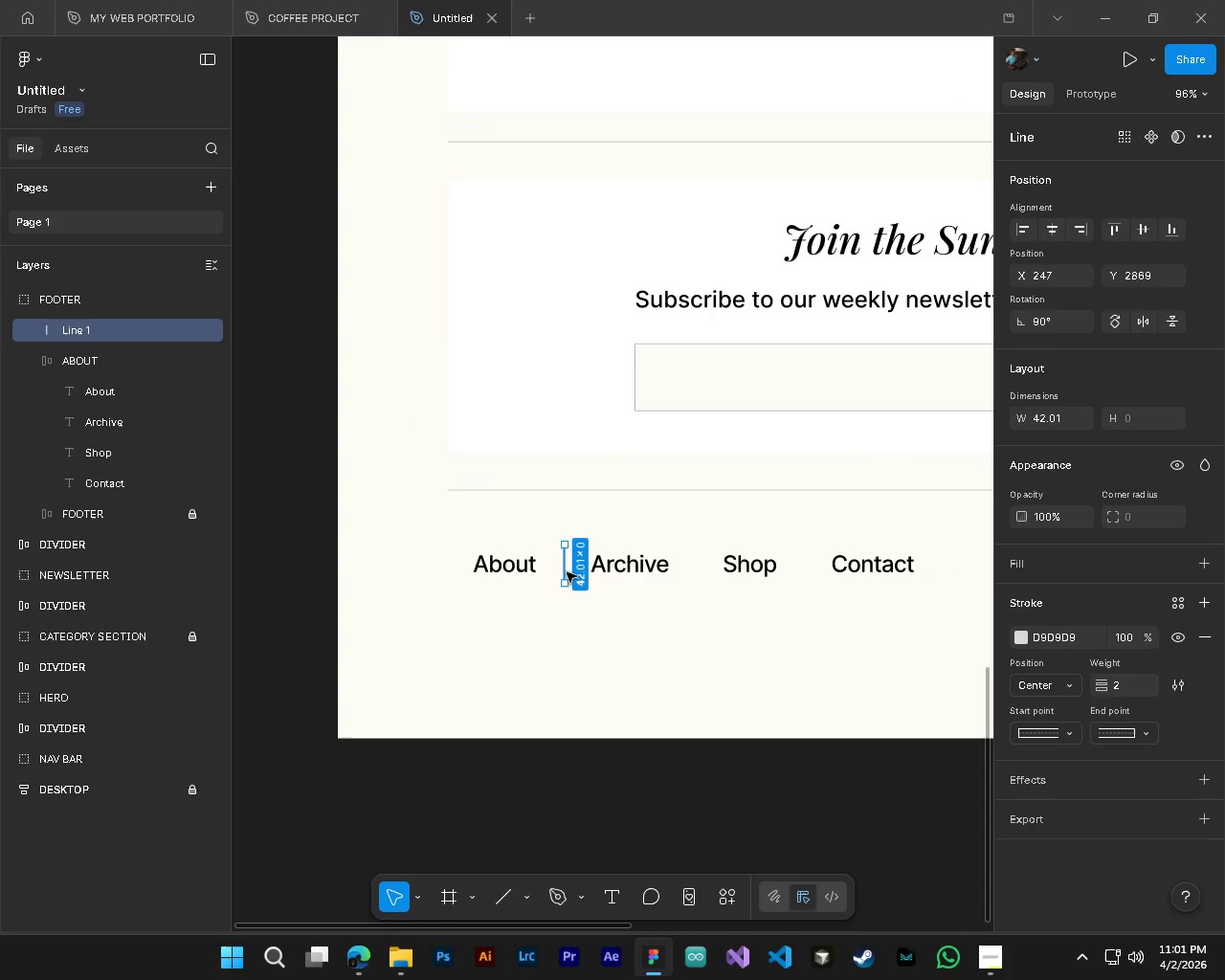 
hold_key(key=AltLeft, duration=1.53)
 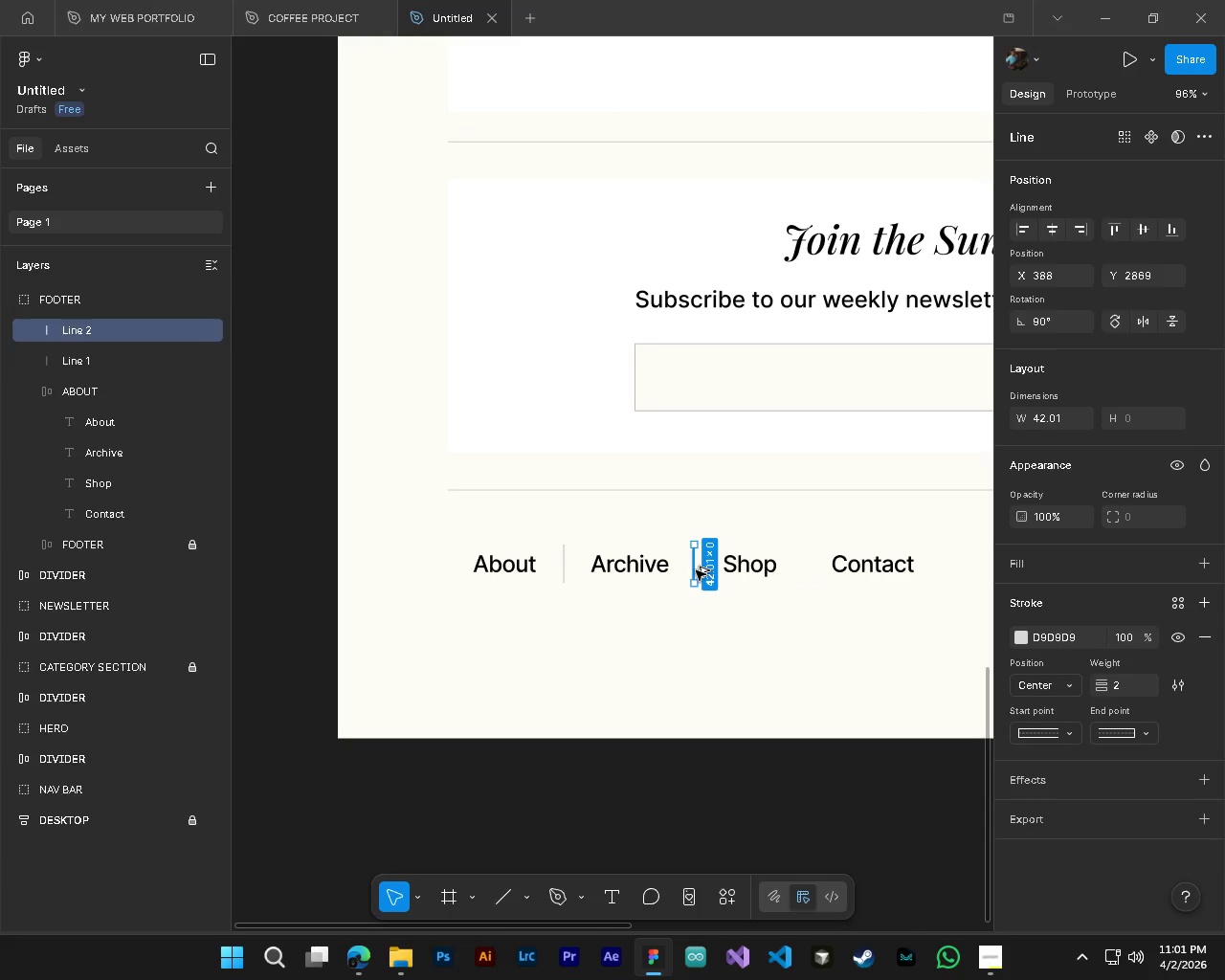 
hold_key(key=AltLeft, duration=1.51)
left_click_drag(start_coordinate=[696, 570], to_coordinate=[812, 571])
 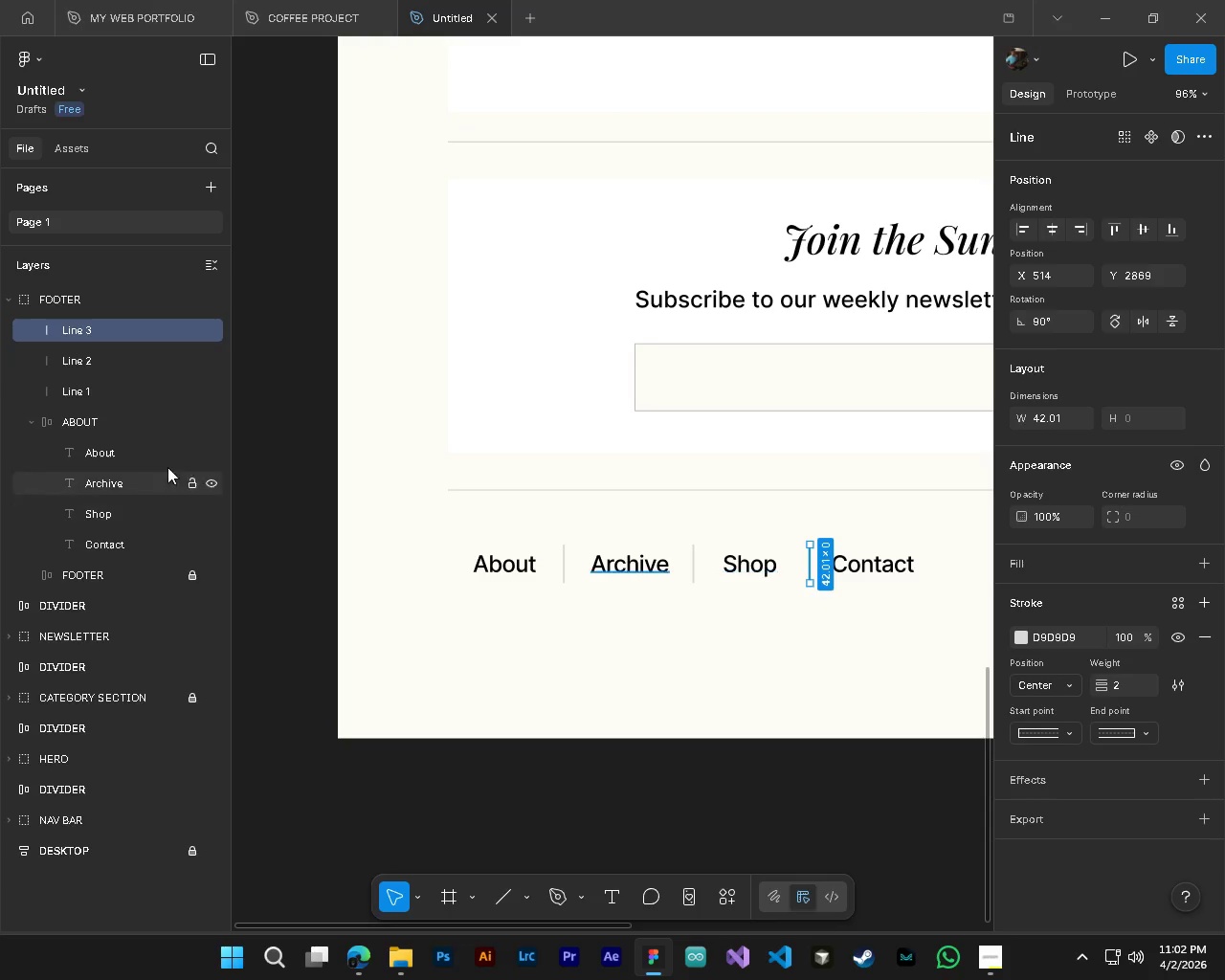 
hold_key(key=AltLeft, duration=1.52)
 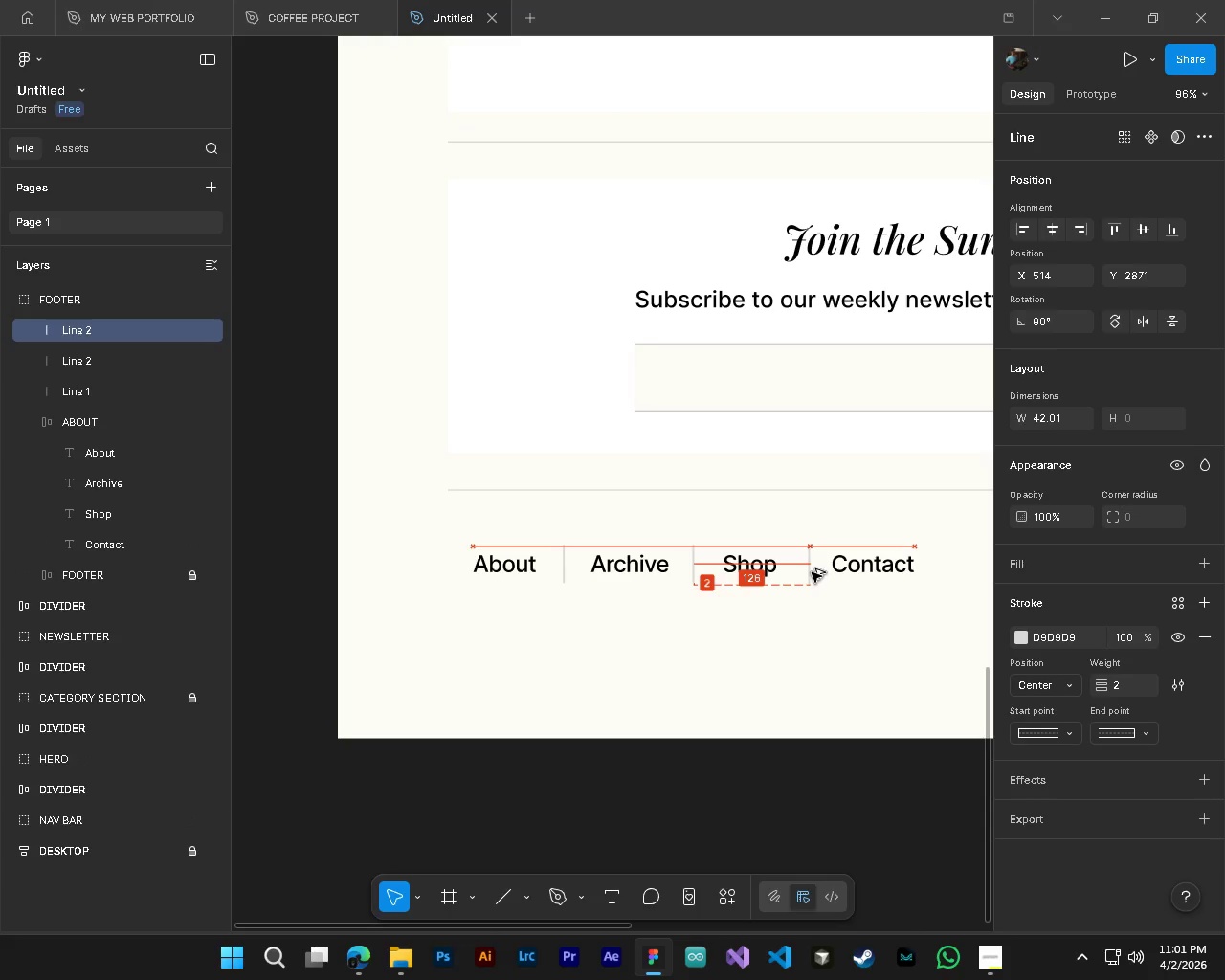 
hold_key(key=AltLeft, duration=1.5)
 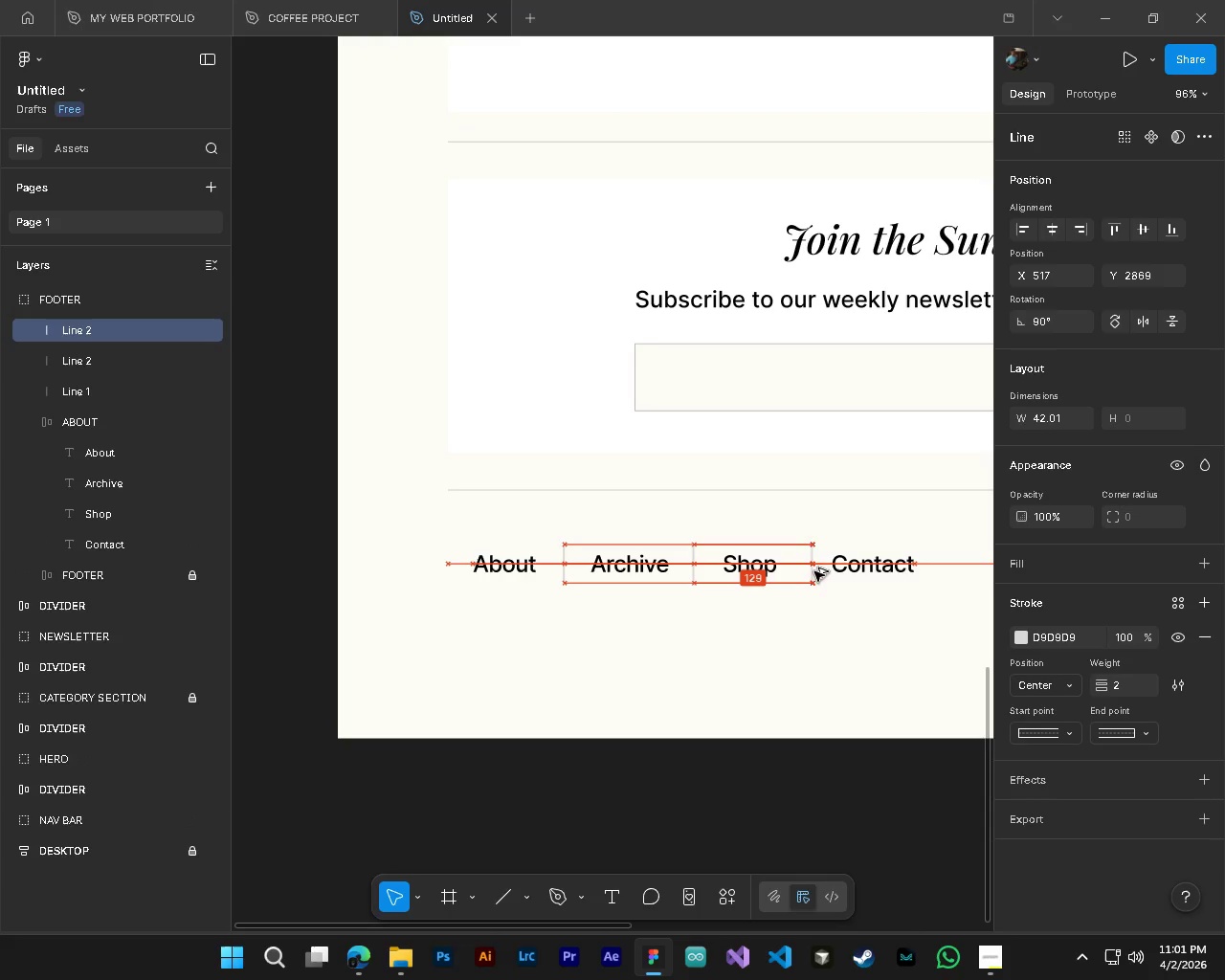 
hold_key(key=AltLeft, duration=1.5)
 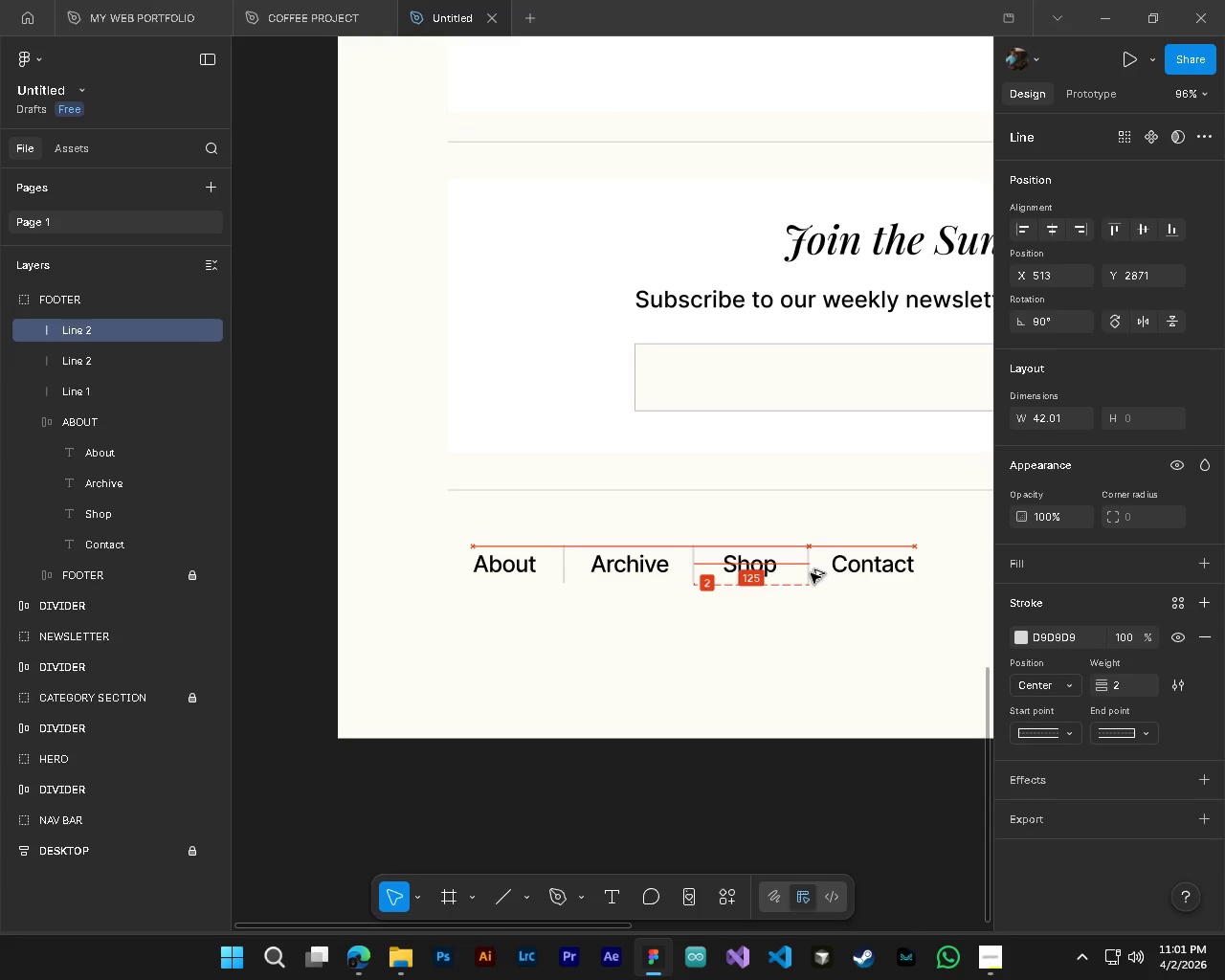 
hold_key(key=AltLeft, duration=1.52)
 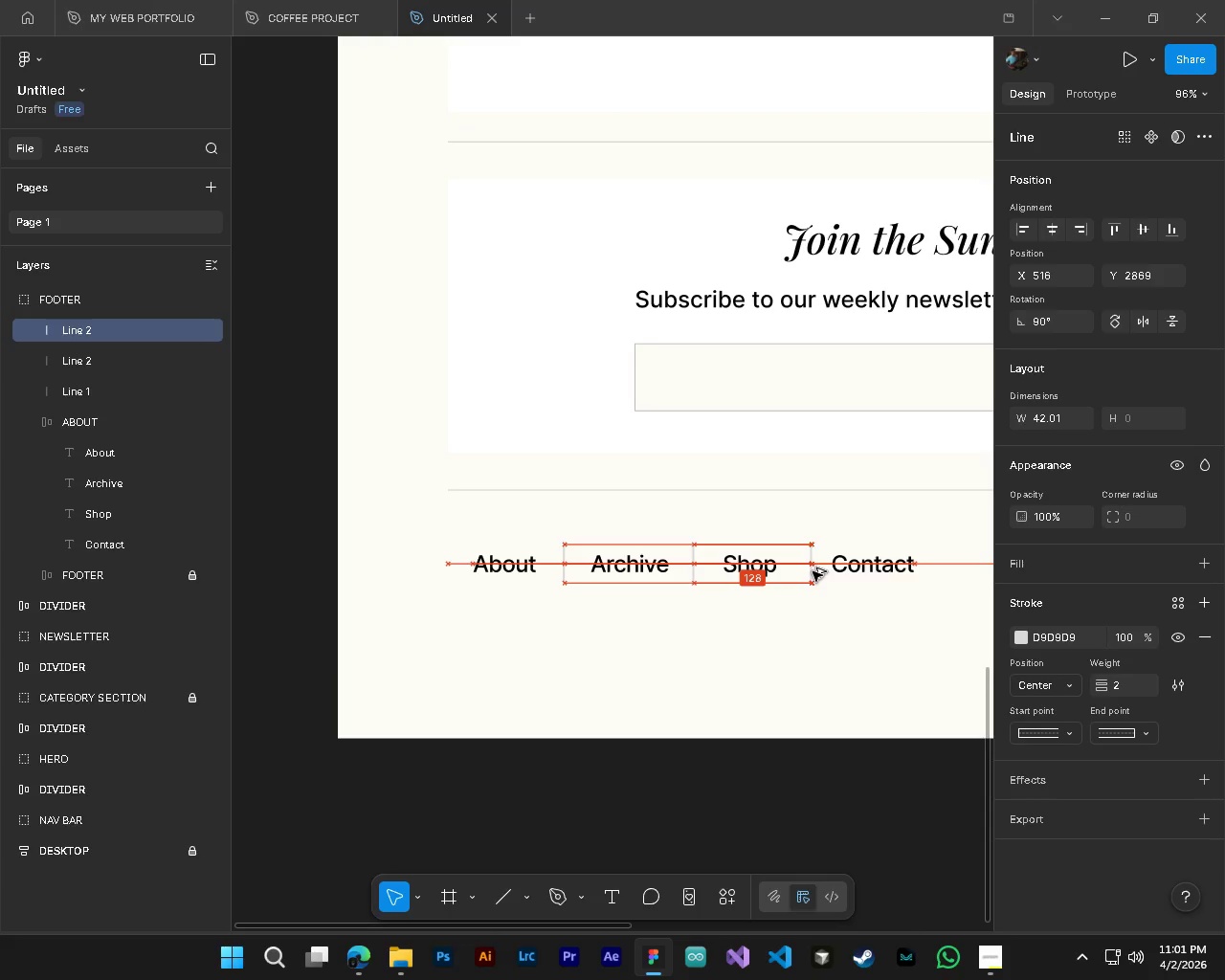 
hold_key(key=AltLeft, duration=1.51)
 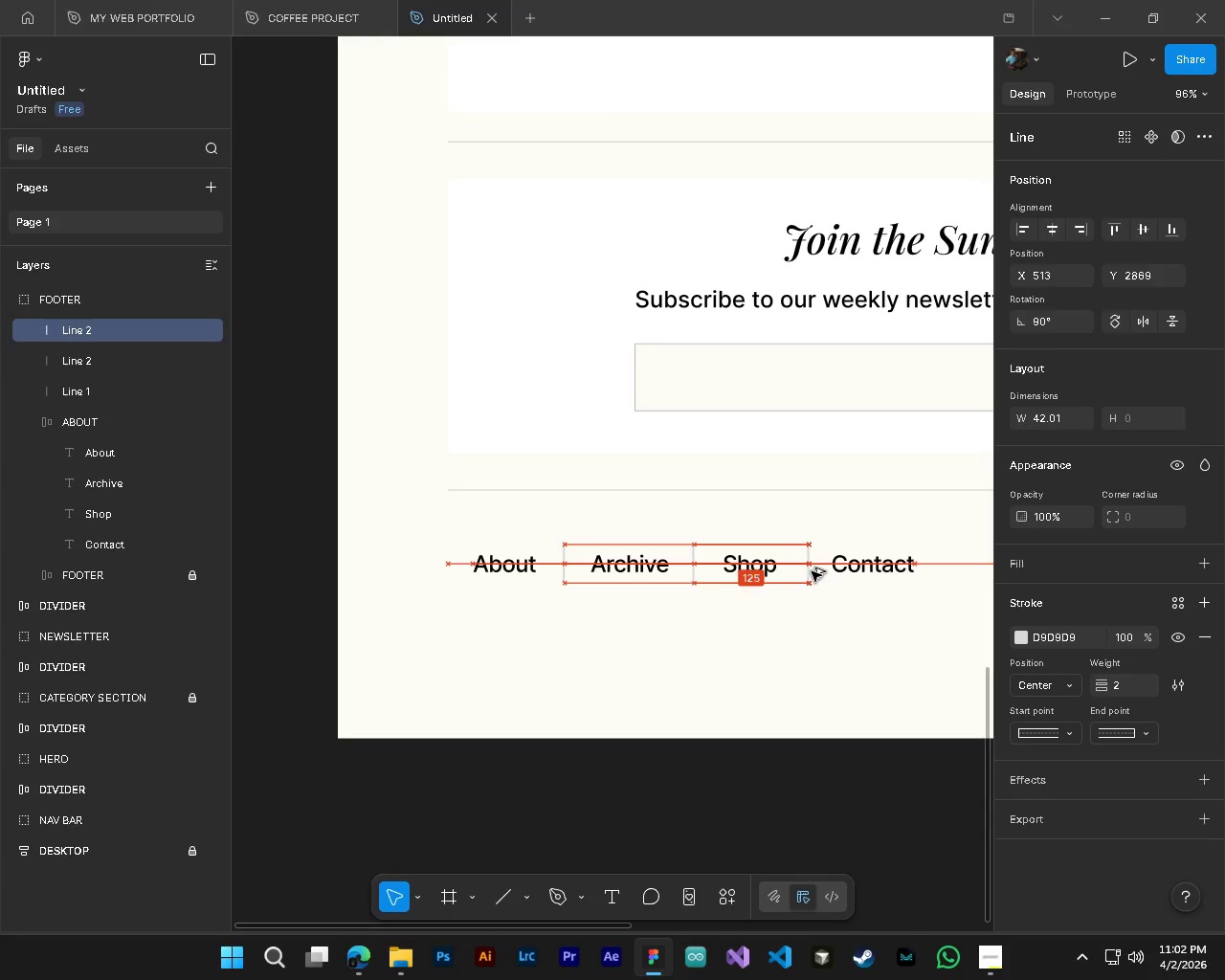 
hold_key(key=AltLeft, duration=1.16)
 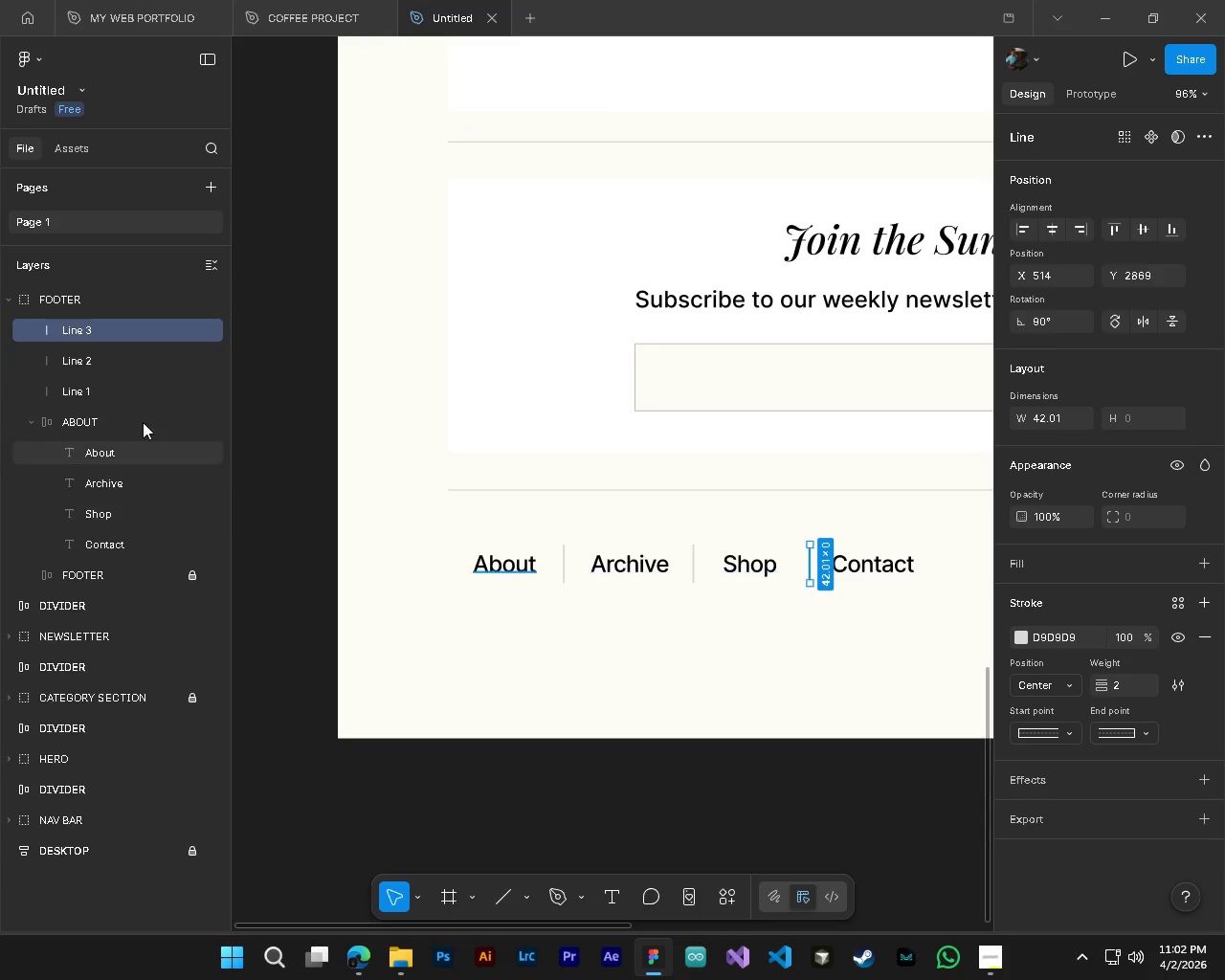 
left_click([101, 371])
 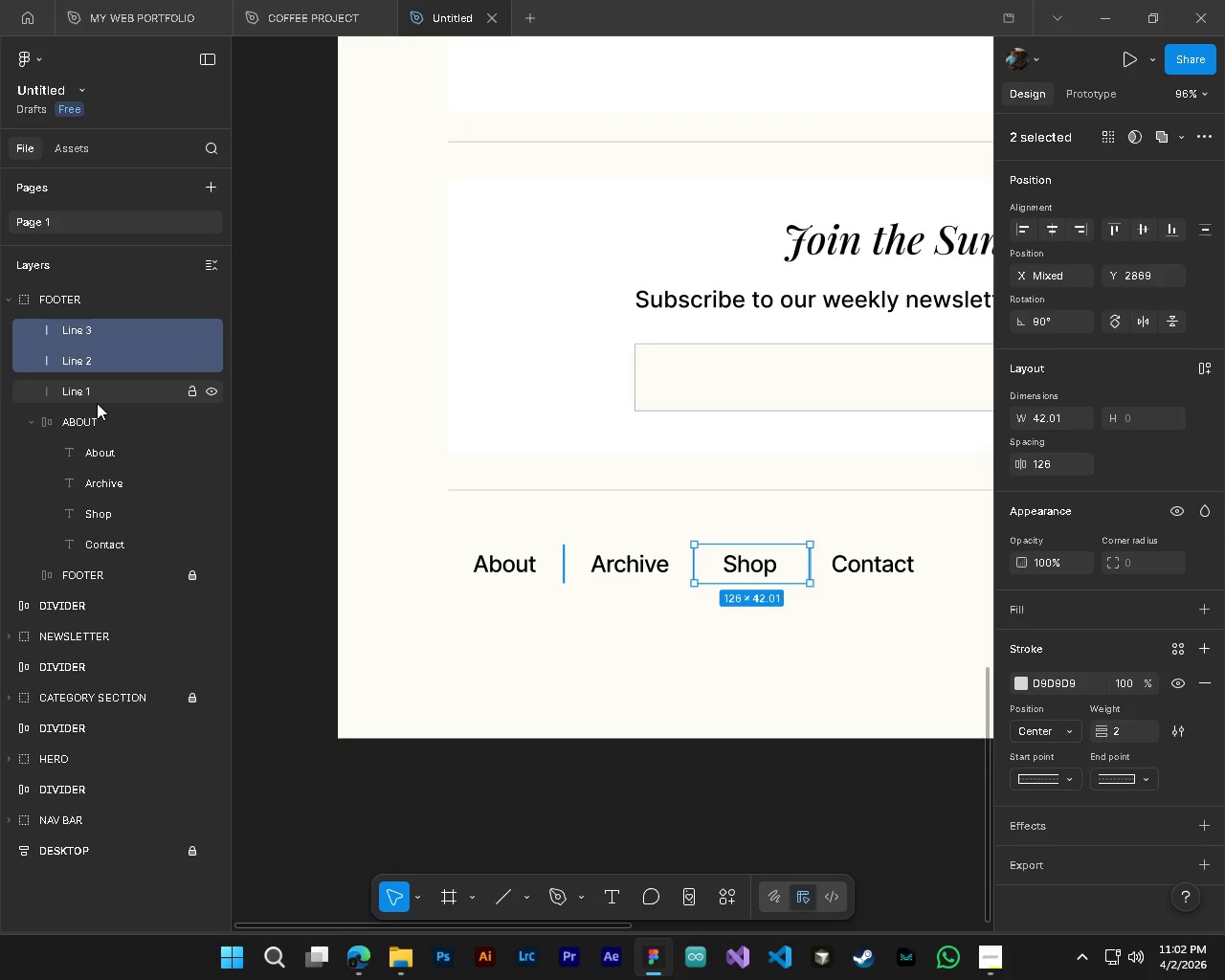 
double_click([97, 403])
 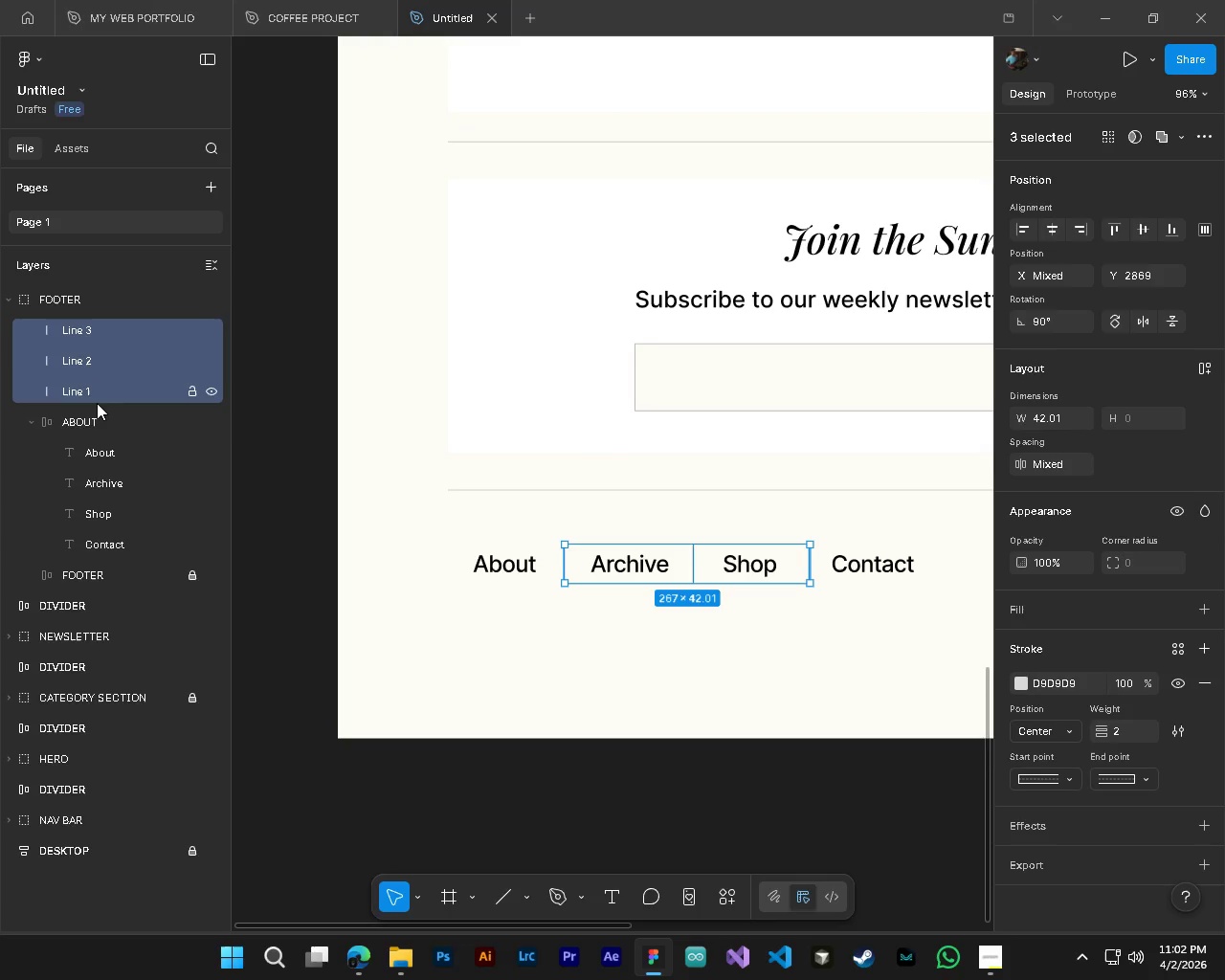 
key(Control+G)
 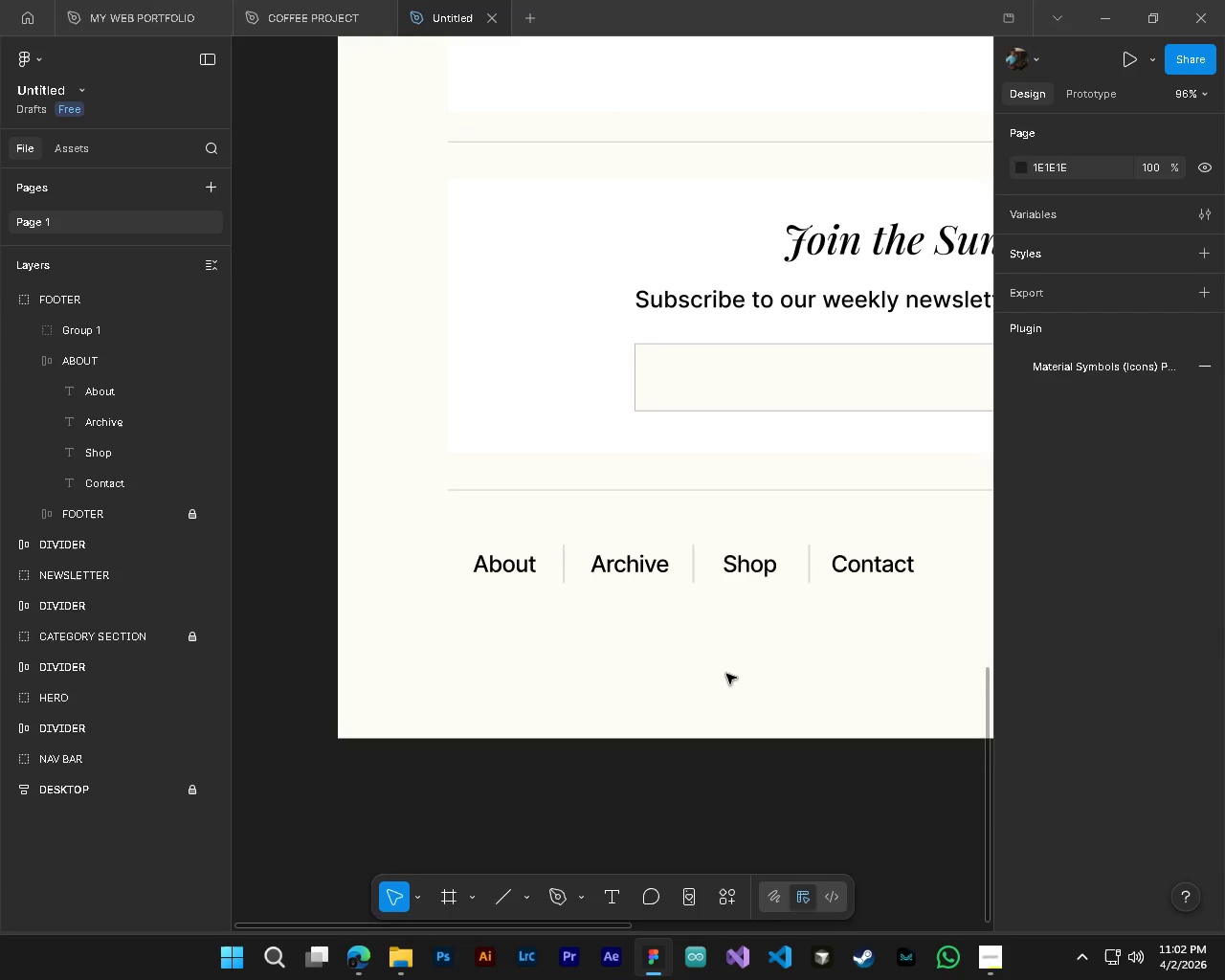 
hold_key(key=AltLeft, duration=0.36)
 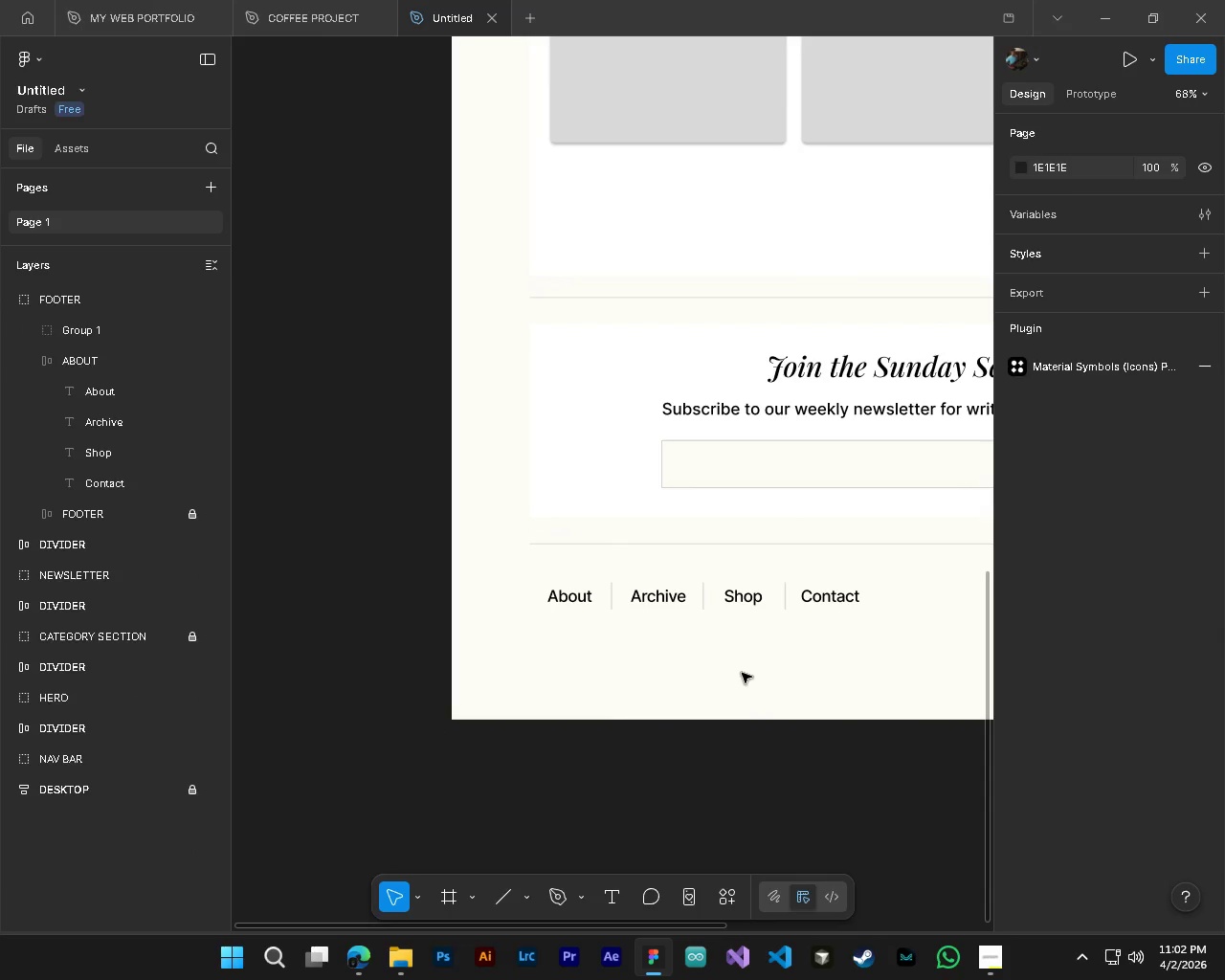 
hold_key(key=ControlLeft, duration=0.36)
 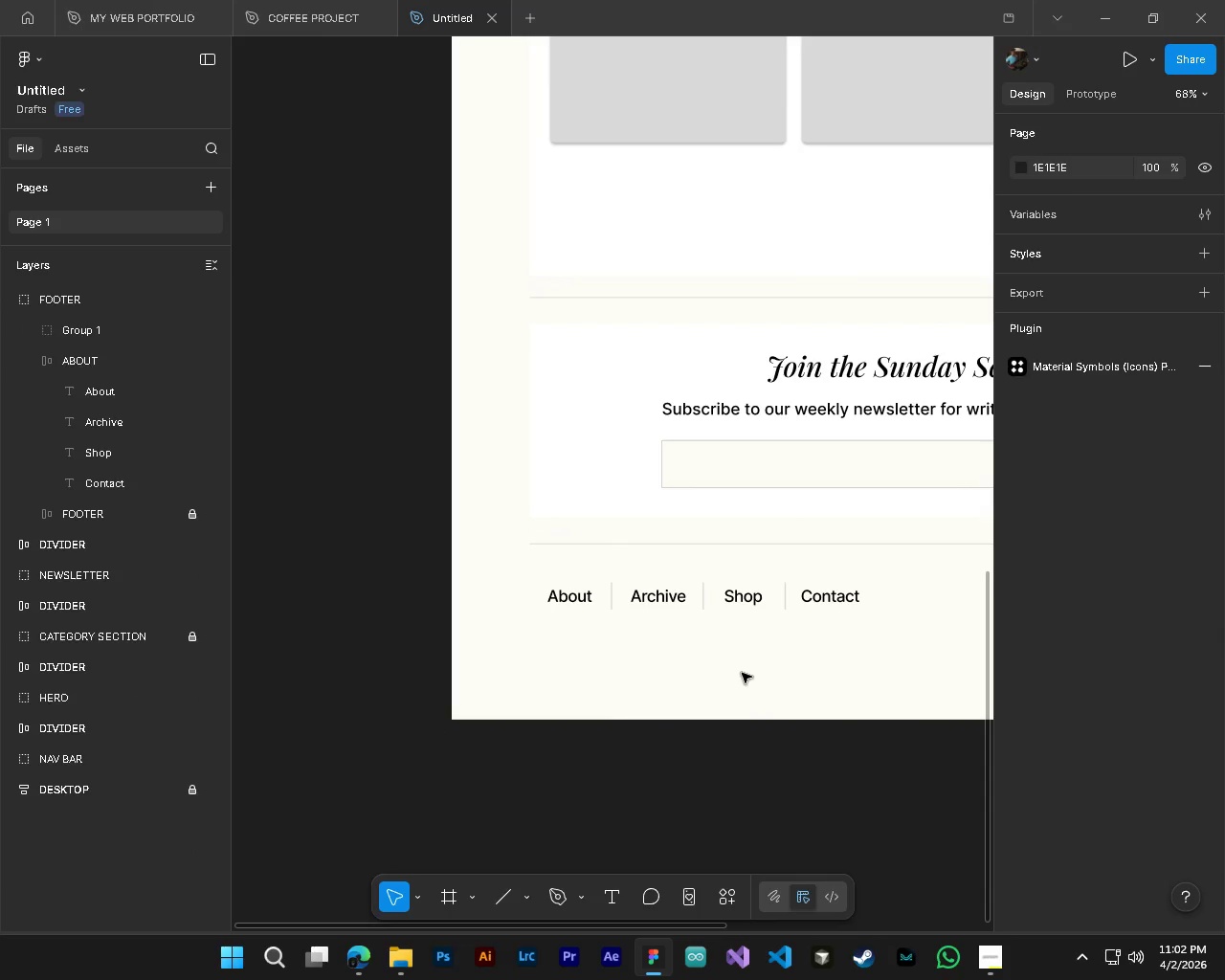 
hold_key(key=ShiftLeft, duration=0.39)
 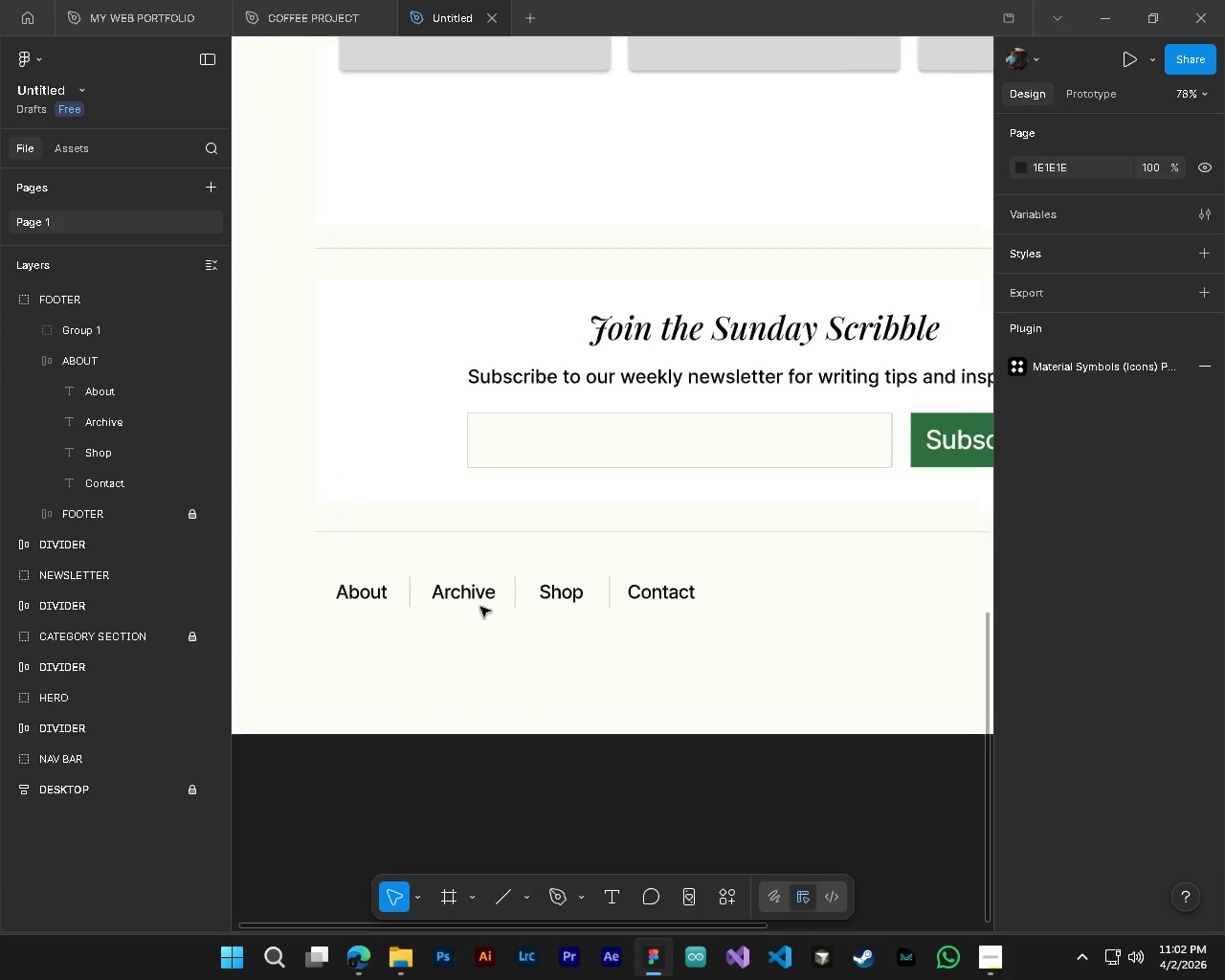 
hold_key(key=AltLeft, duration=0.44)
 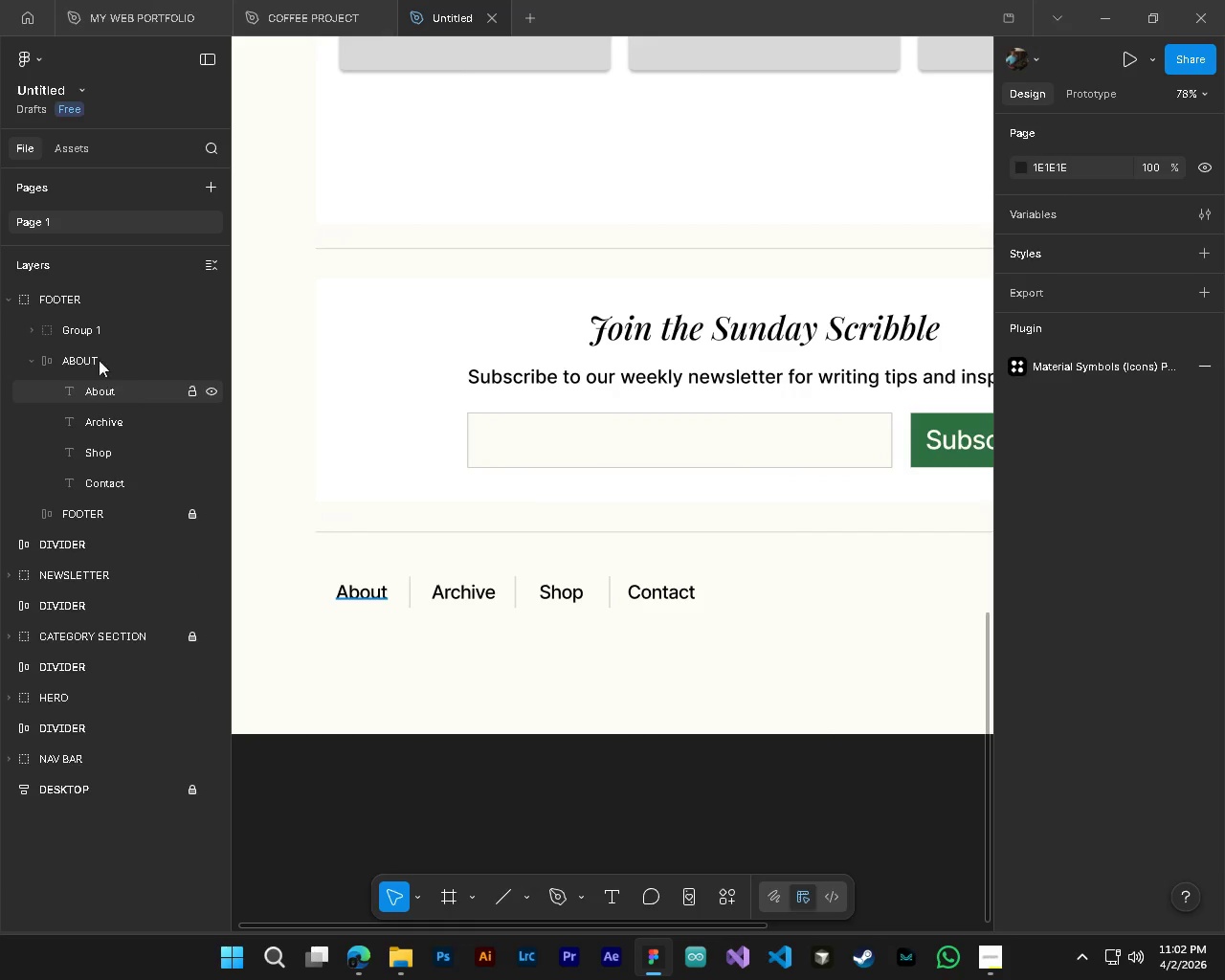 
hold_key(key=ControlLeft, duration=0.42)
 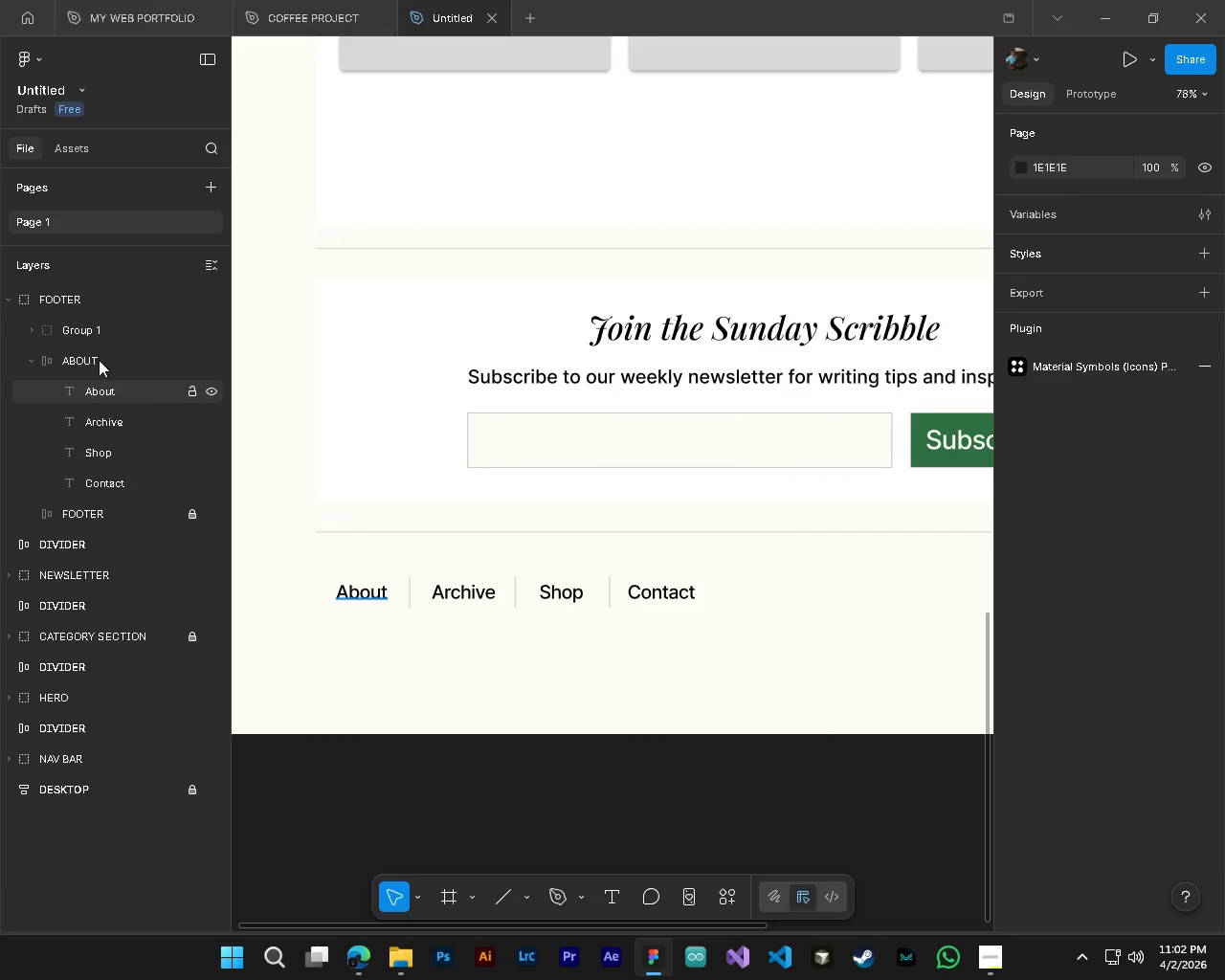 
left_click([27, 362])
 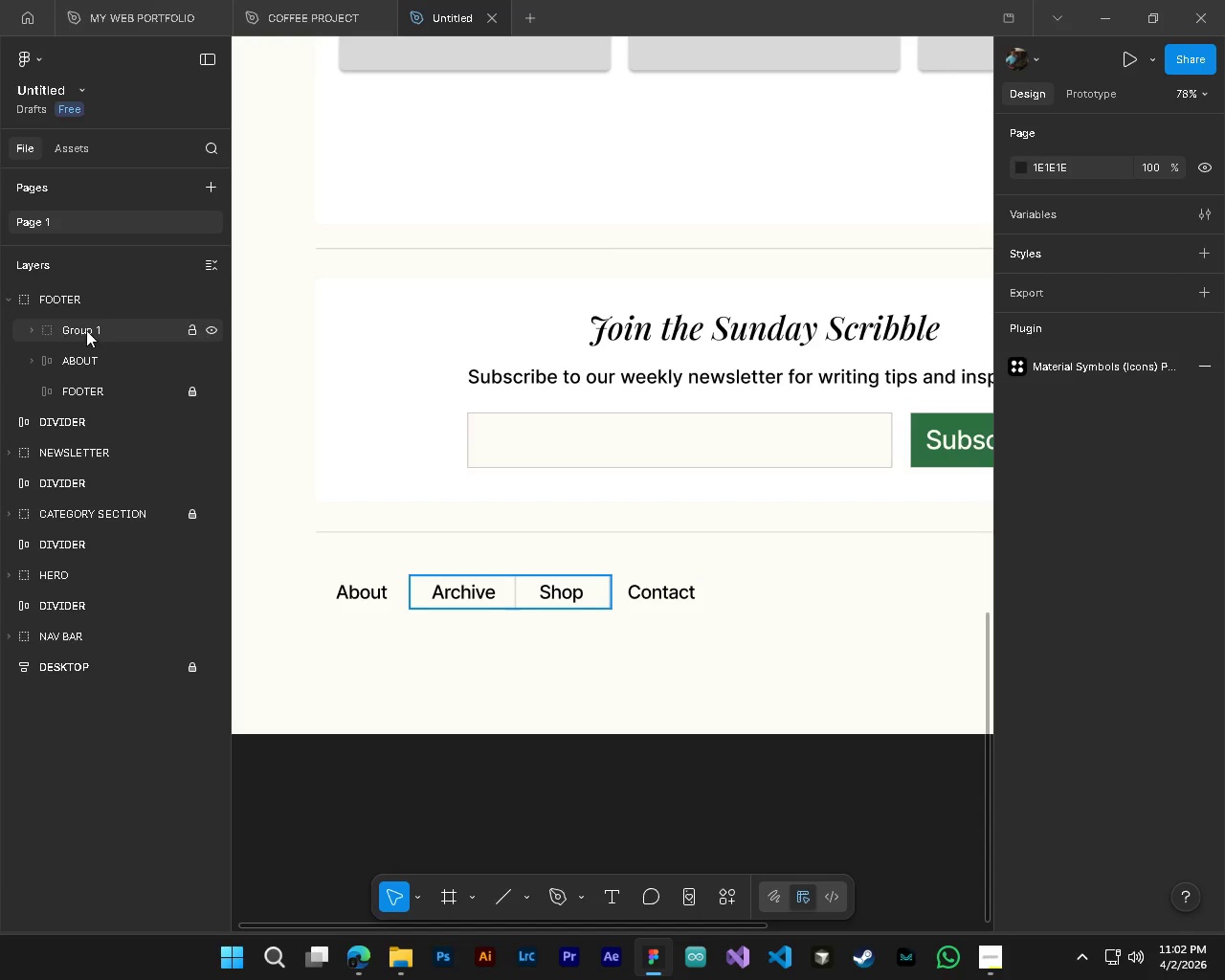 
left_click([86, 330])
 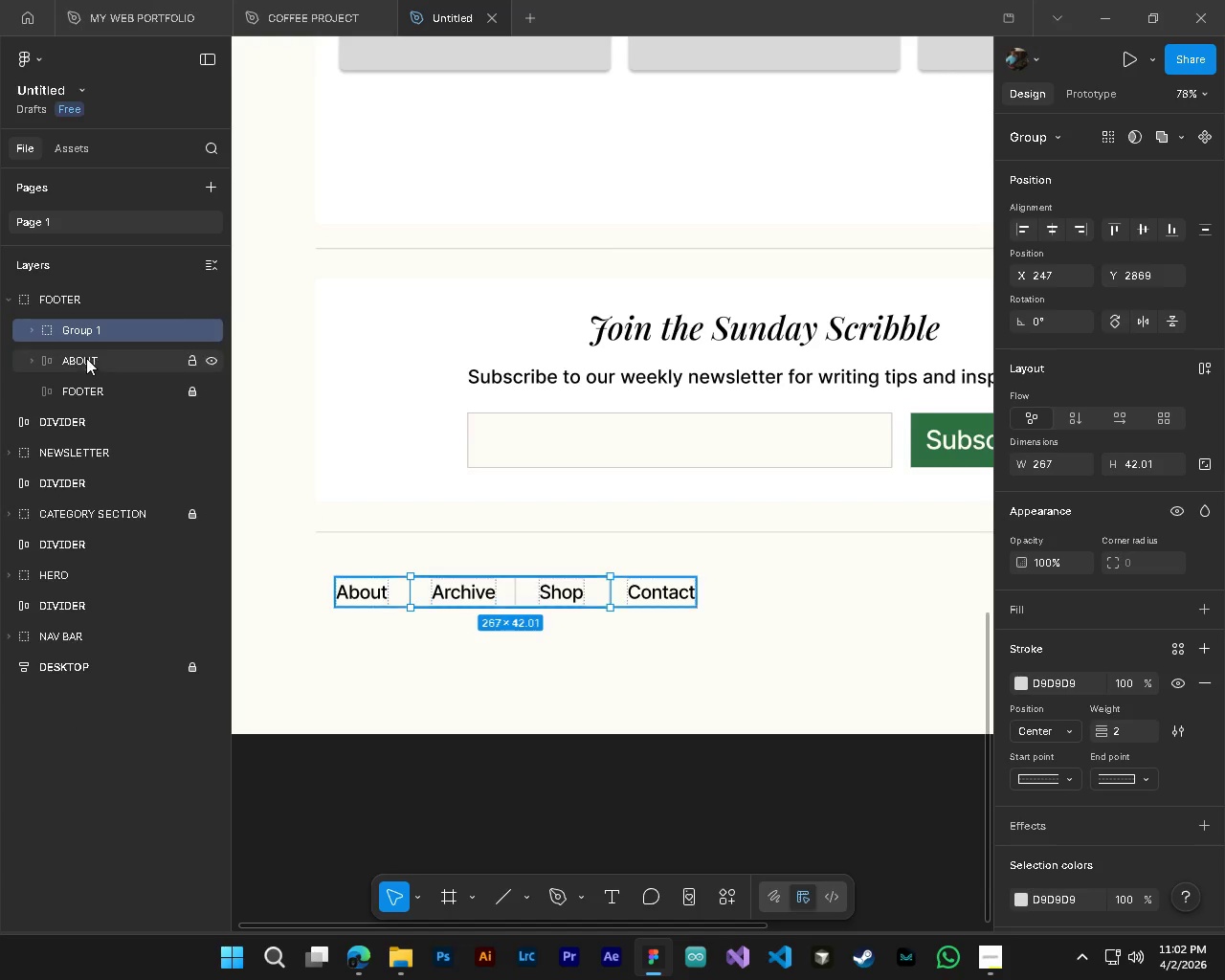 
scroll: coordinate [726, 674], scroll_direction: down, amount: 4.0
 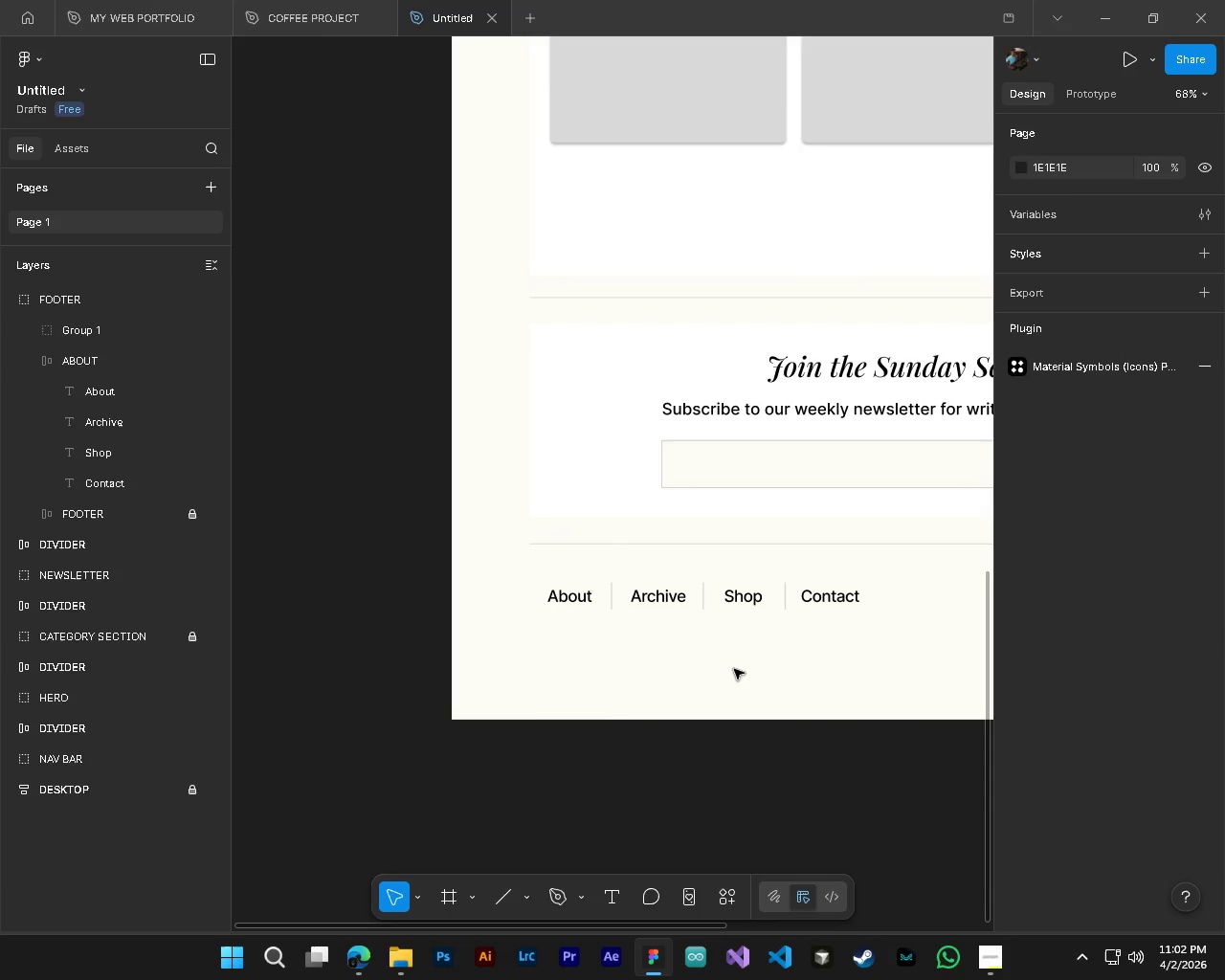 
hold_key(key=ShiftLeft, duration=0.64)
 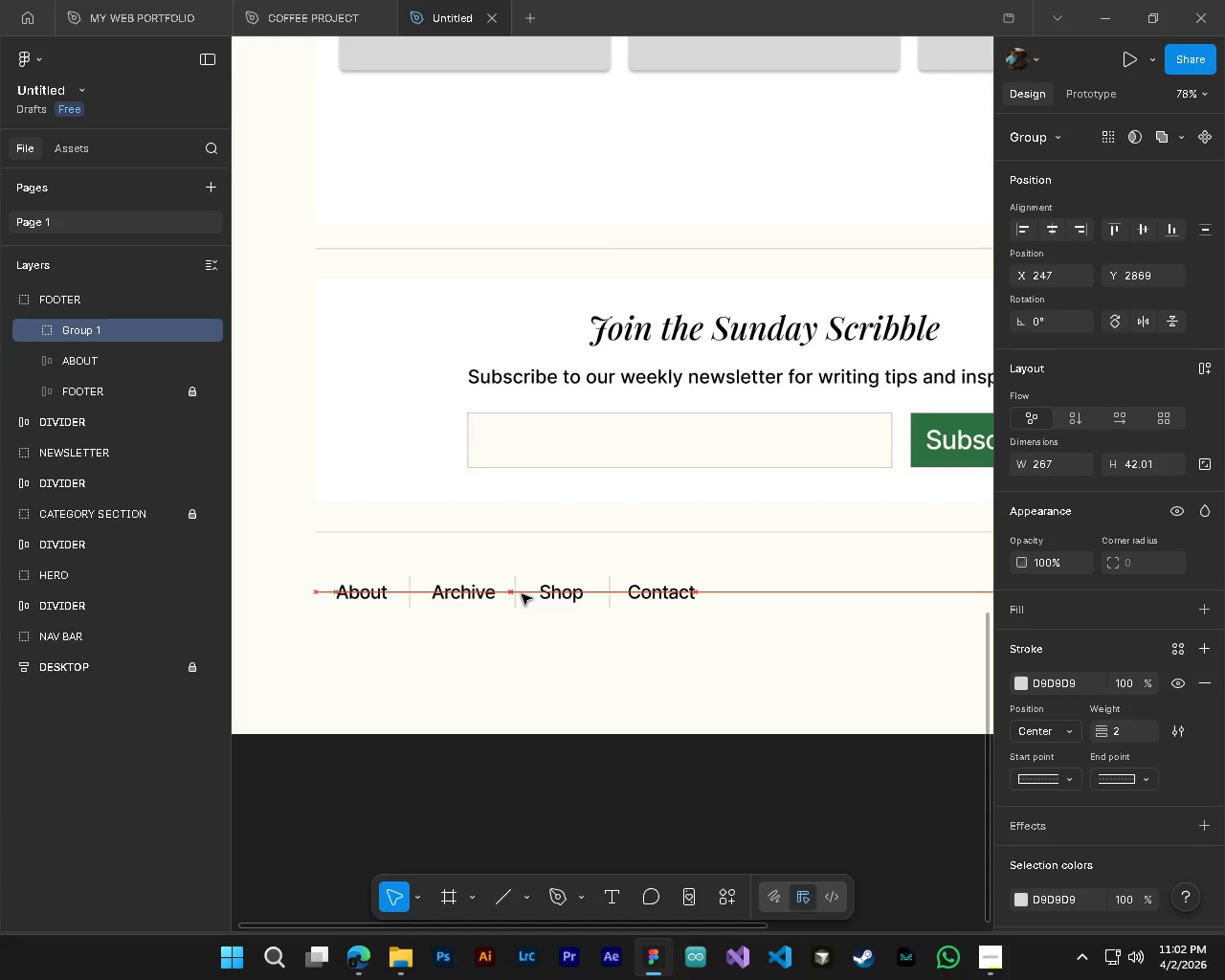 
scroll: coordinate [724, 656], scroll_direction: down, amount: 4.0
 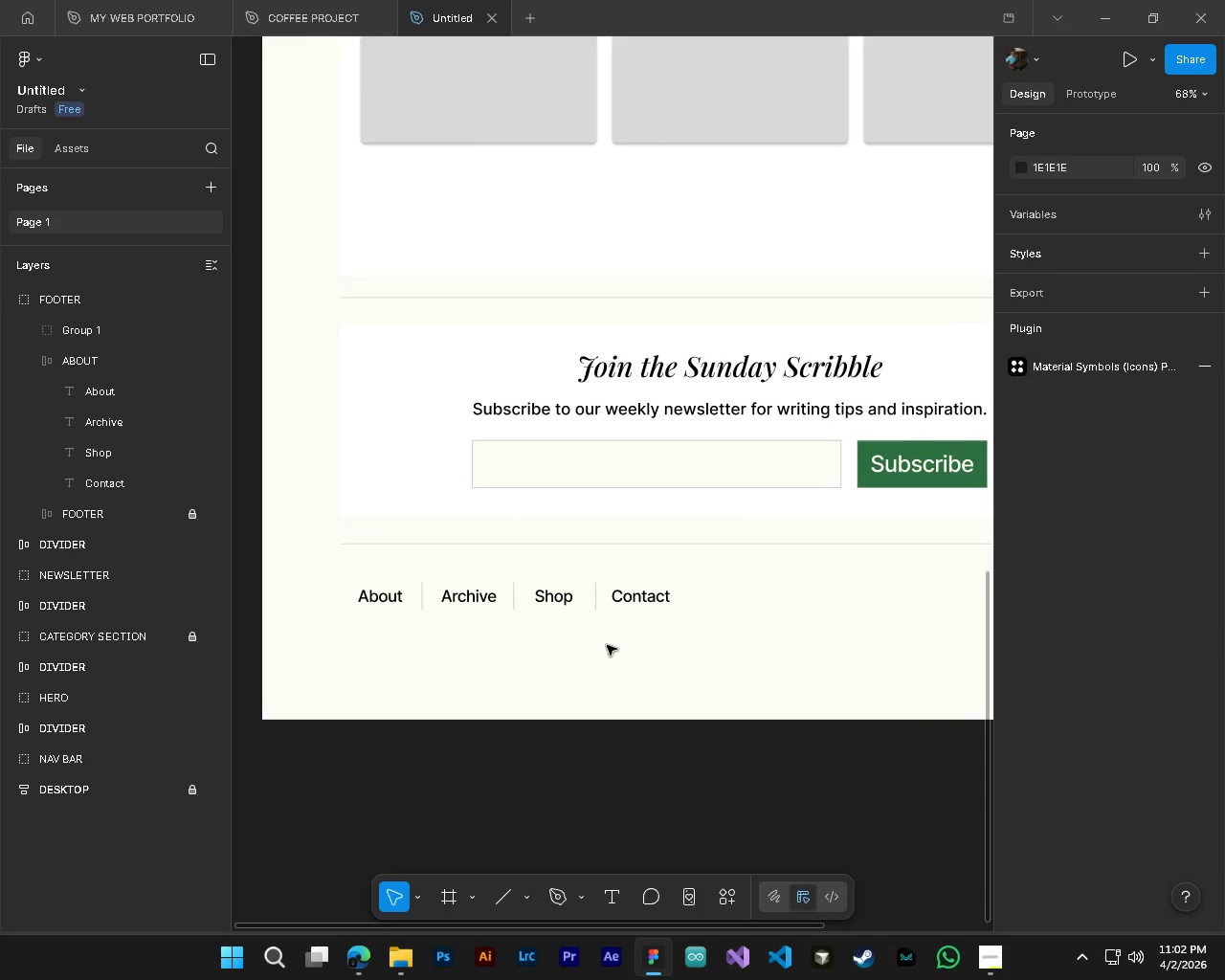 
scroll: coordinate [505, 619], scroll_direction: up, amount: 2.0
 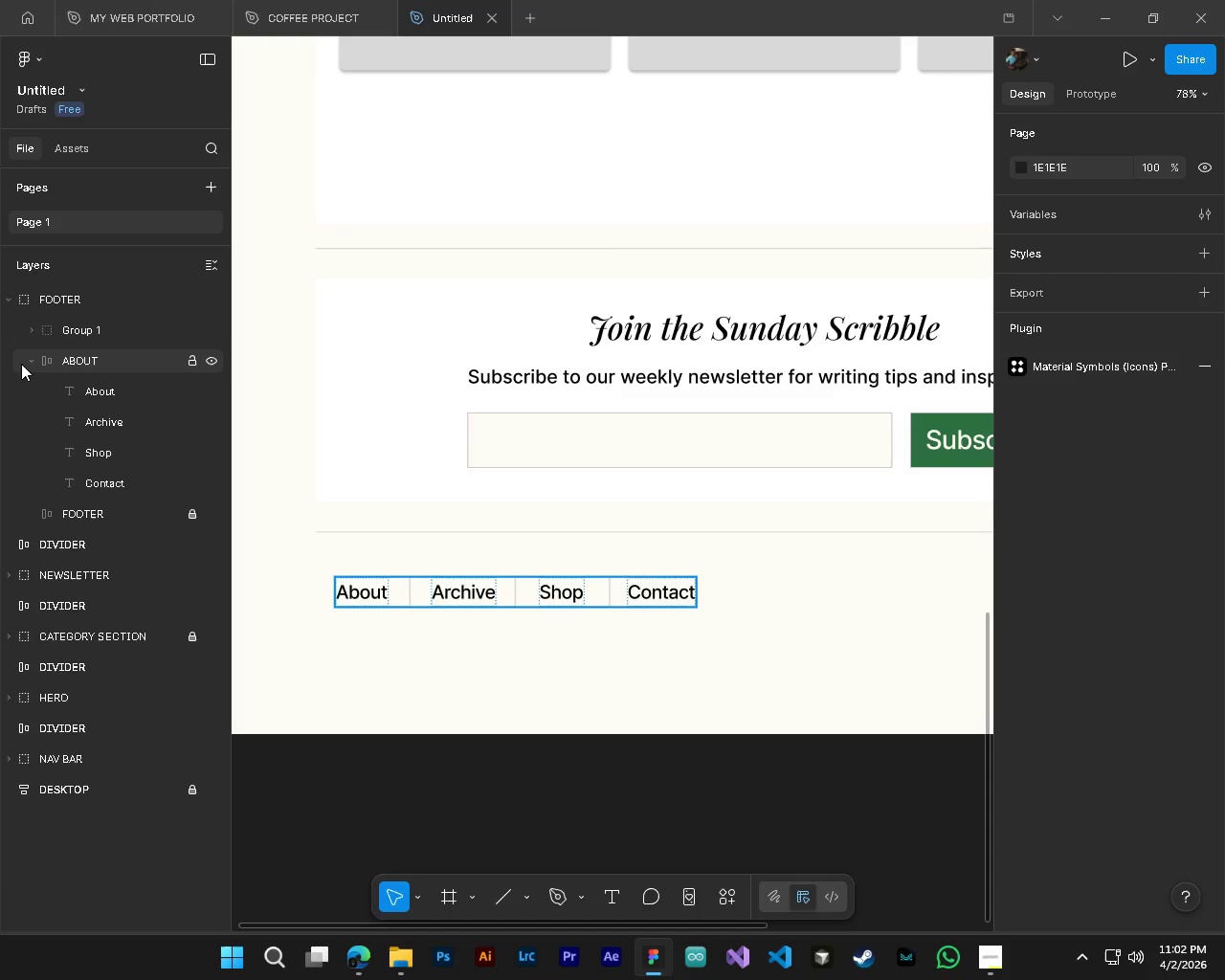 
wait(10.45)
 